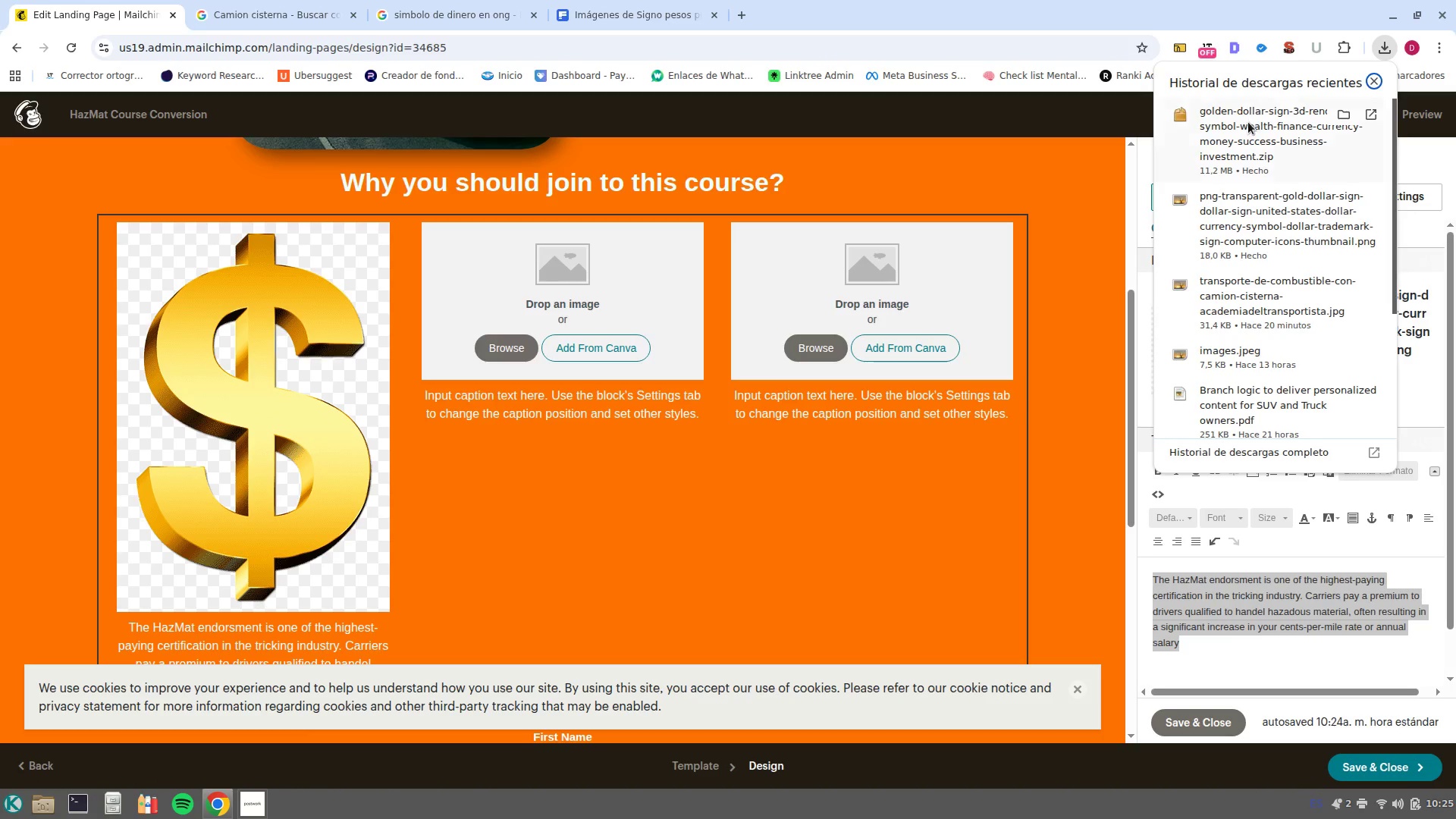 
left_click_drag(start_coordinate=[1245, 131], to_coordinate=[1256, 155])
 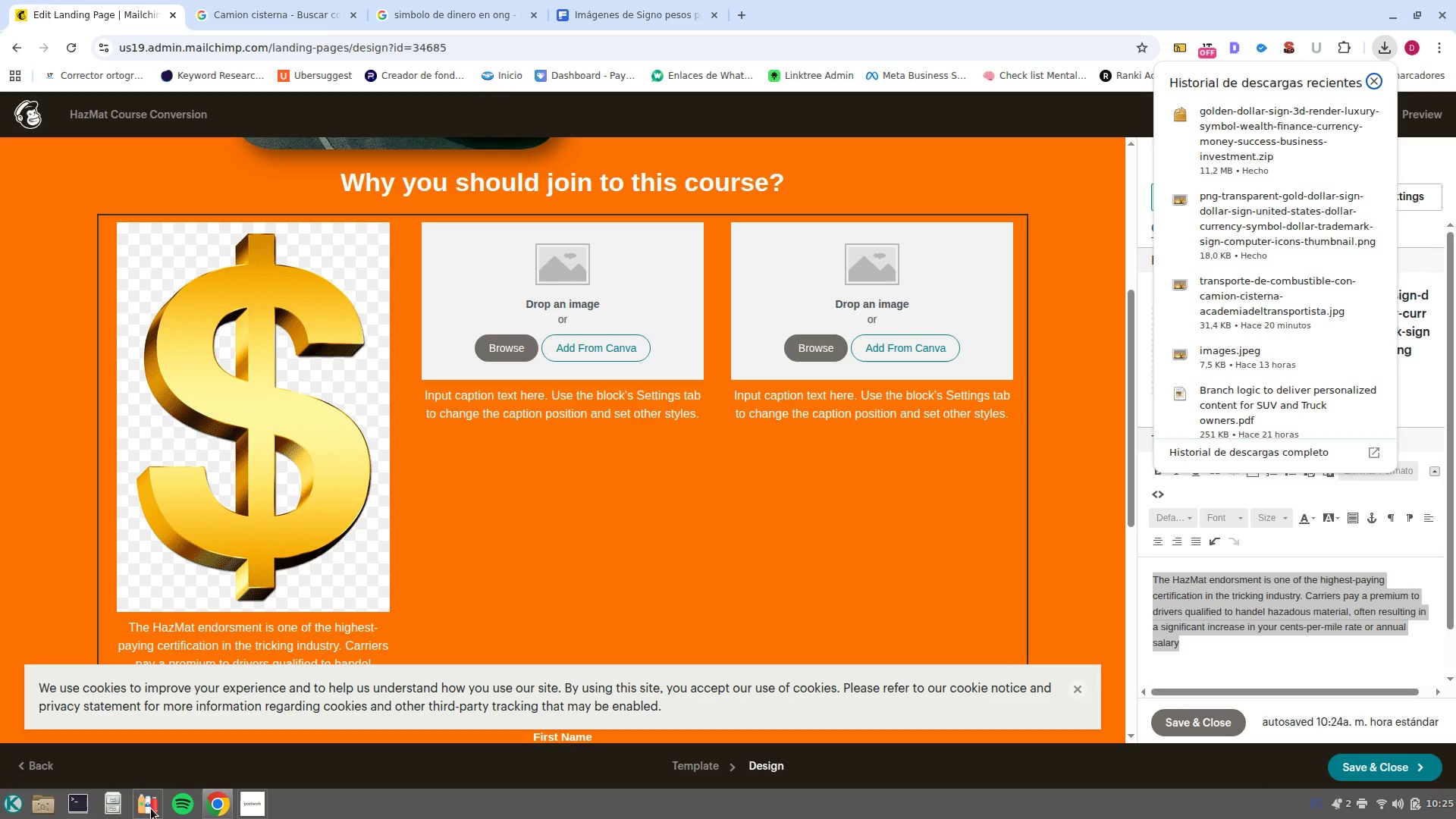 
left_click([125, 809])
 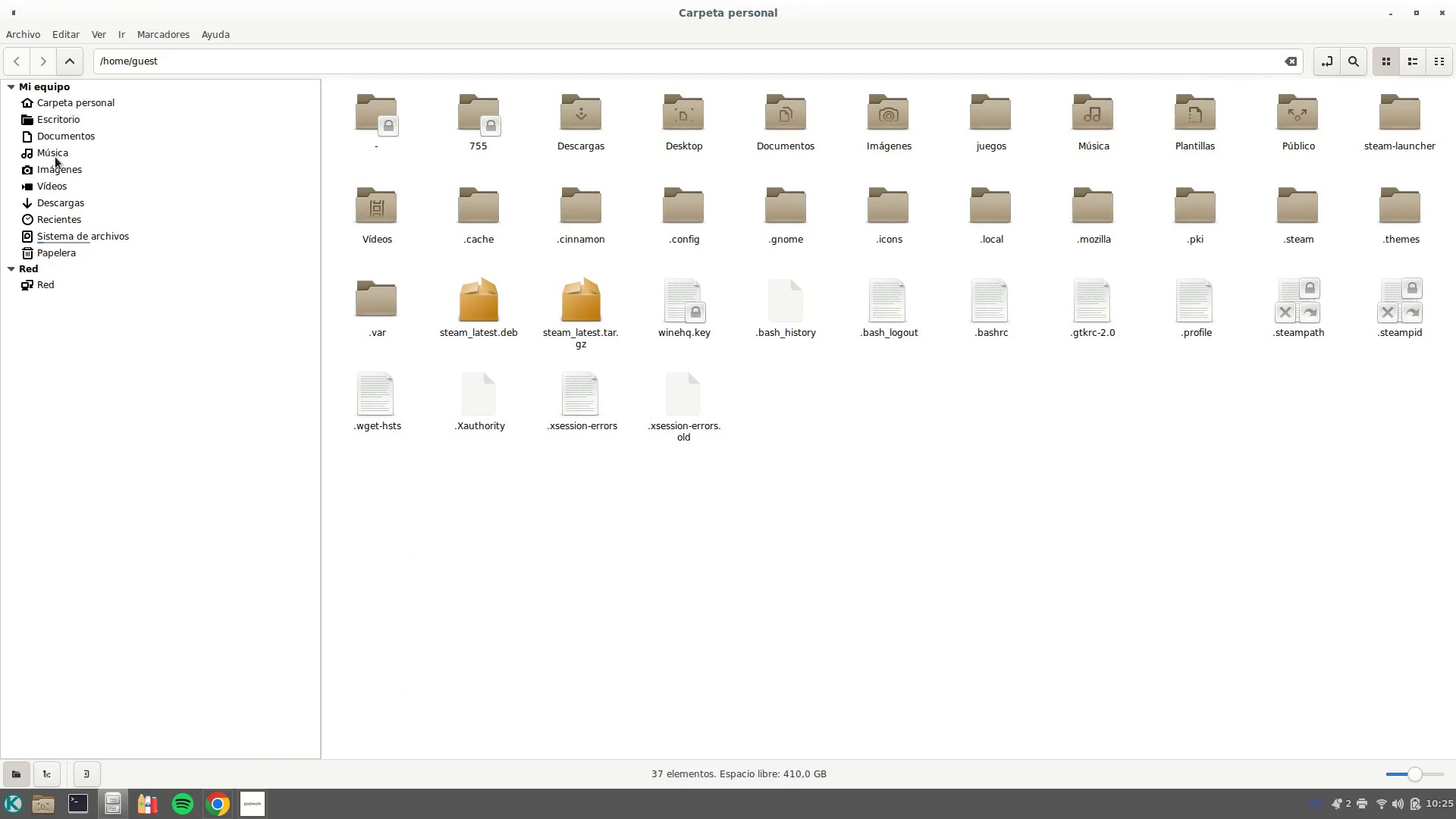 
left_click([68, 202])
 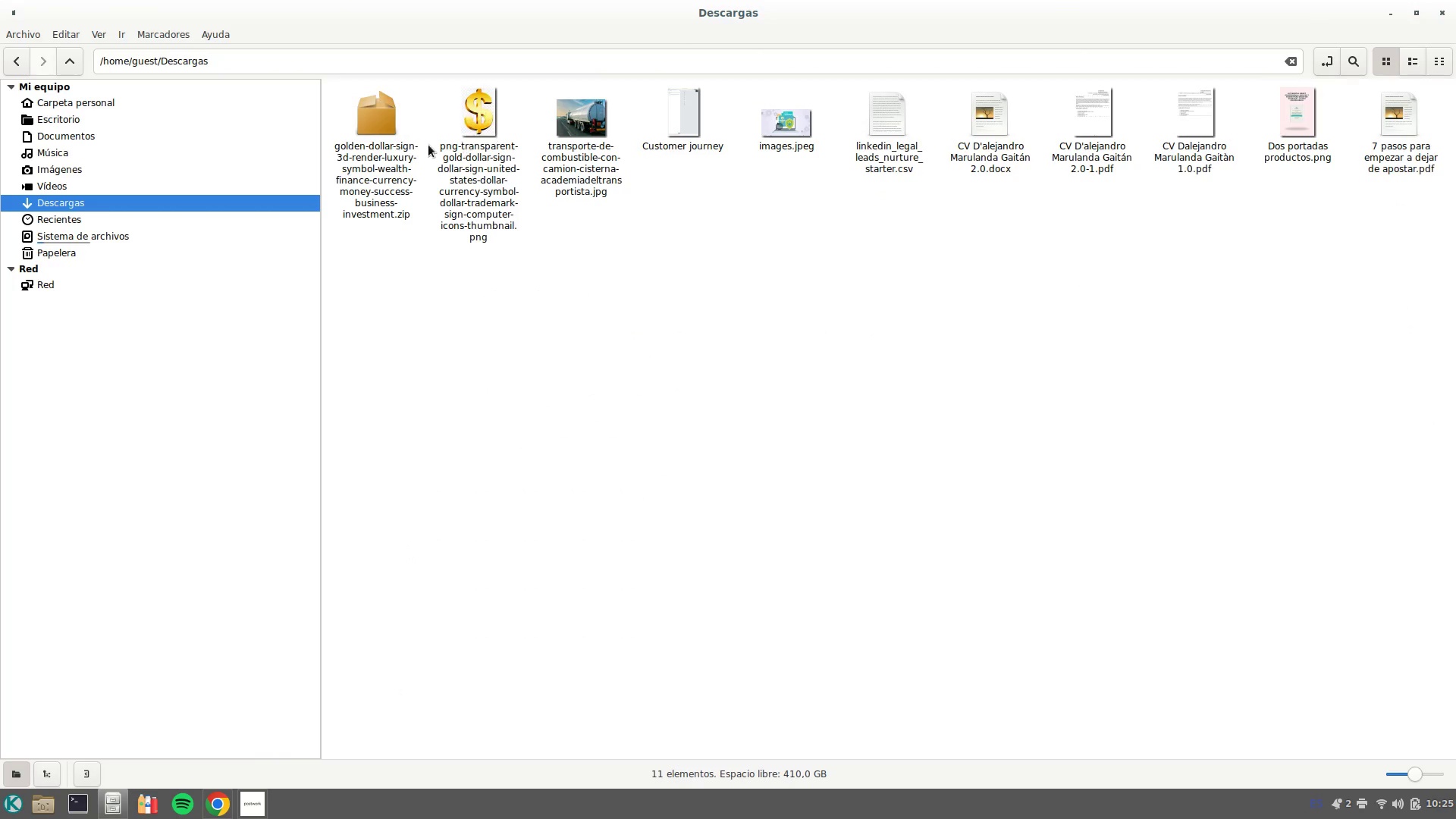 
double_click([394, 159])
 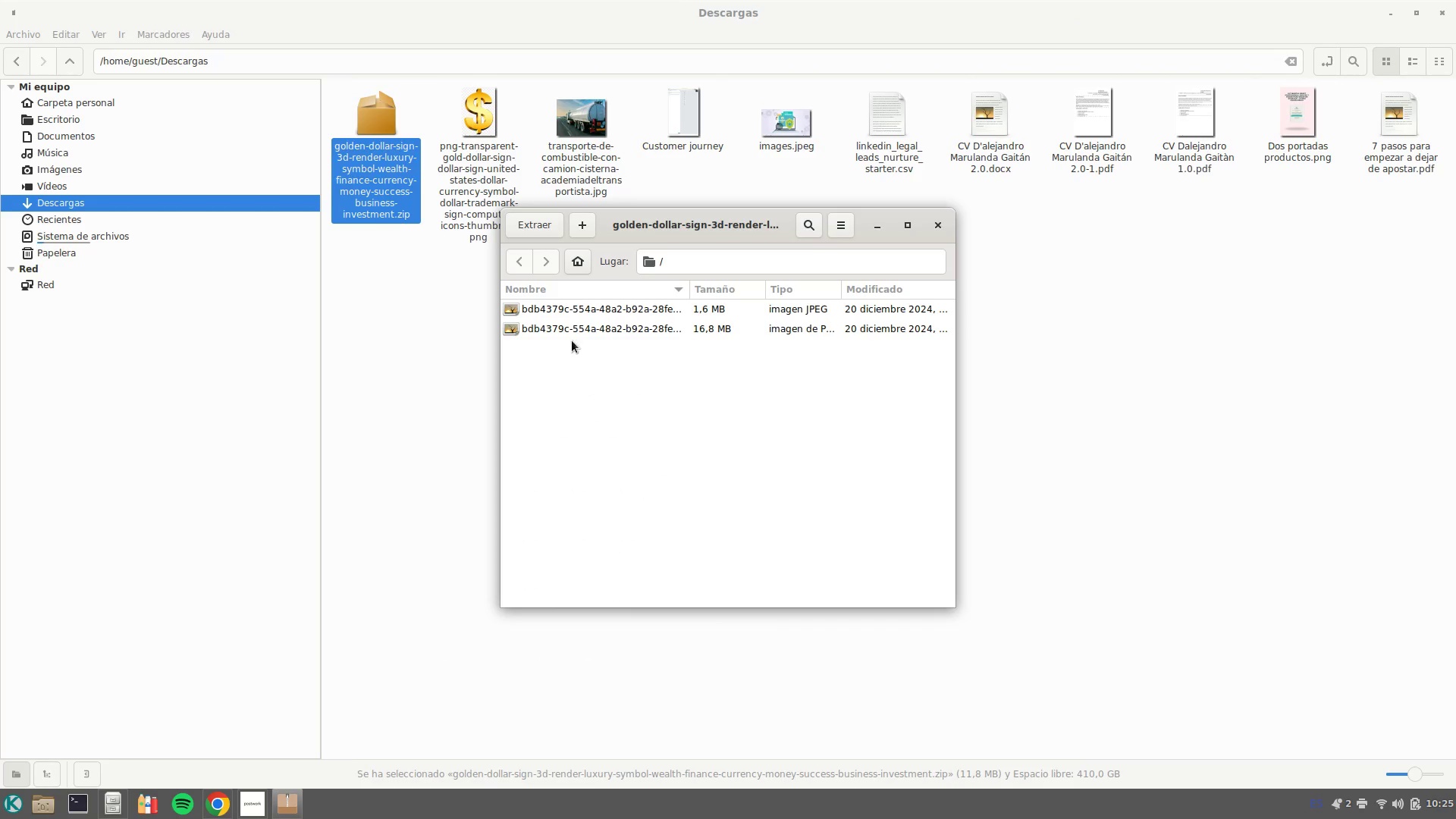 
left_click([566, 327])
 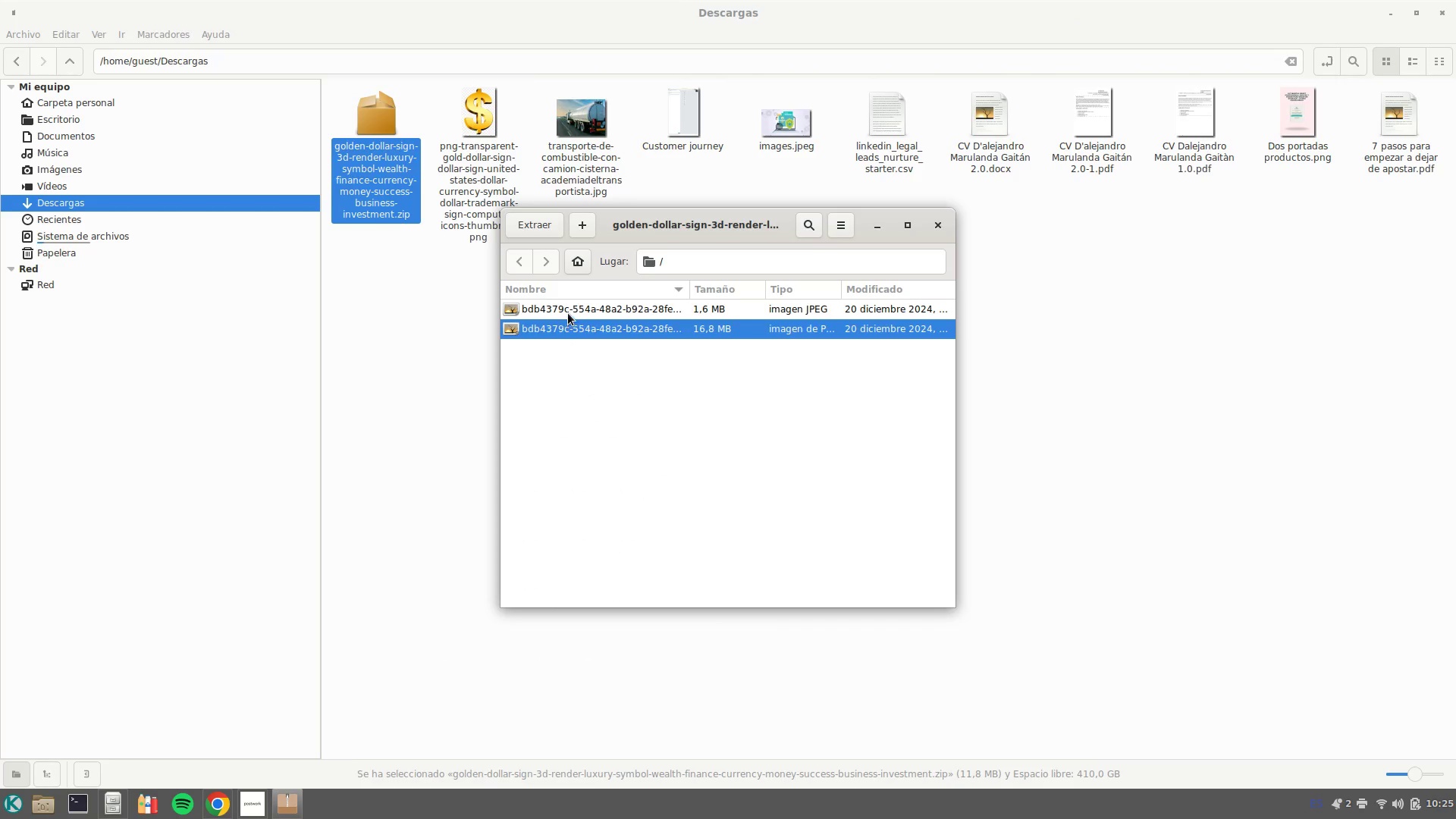 
left_click([562, 309])
 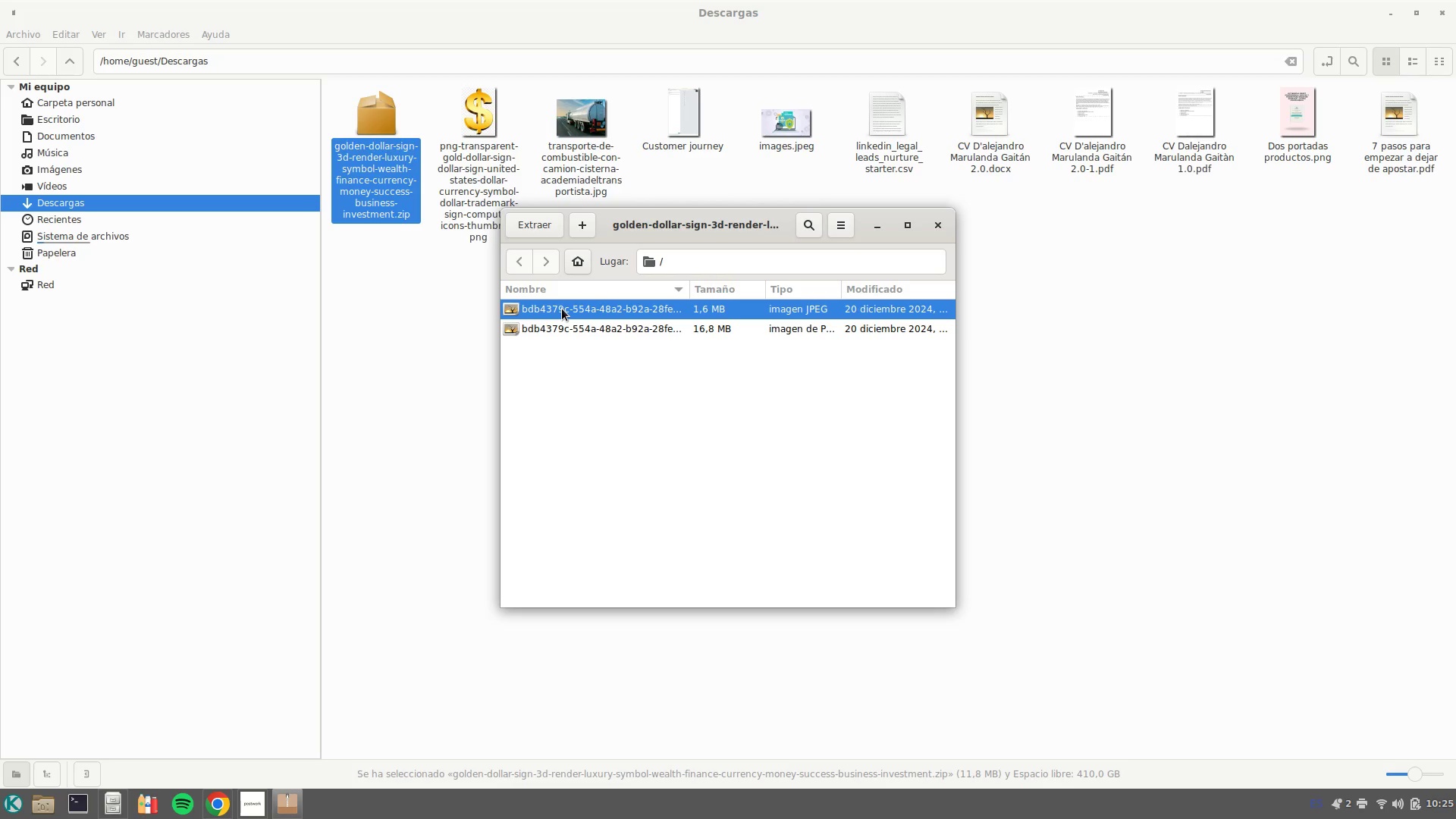 
left_click_drag(start_coordinate=[562, 309], to_coordinate=[406, 331])
 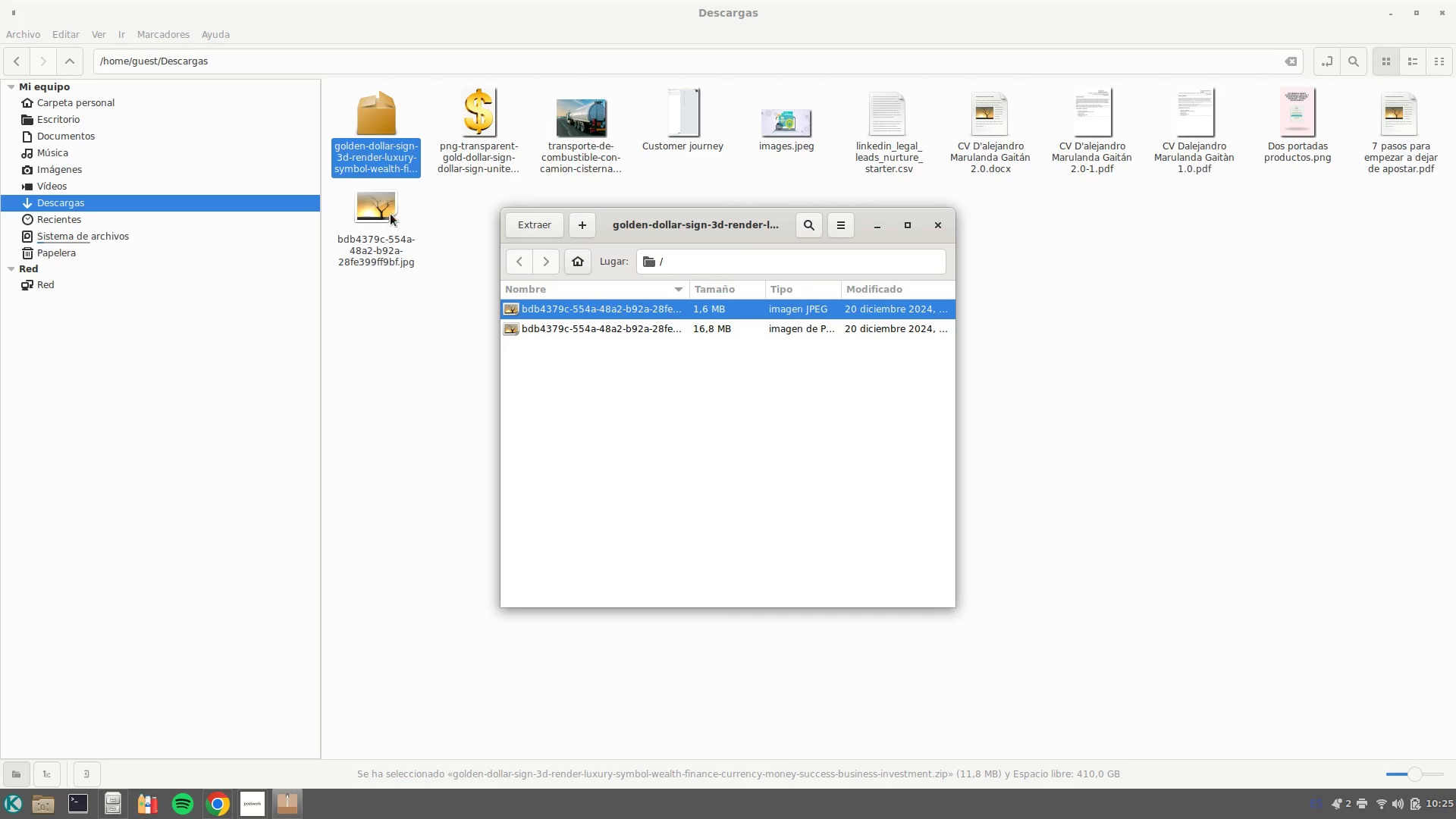 
left_click_drag(start_coordinate=[372, 215], to_coordinate=[259, 419])
 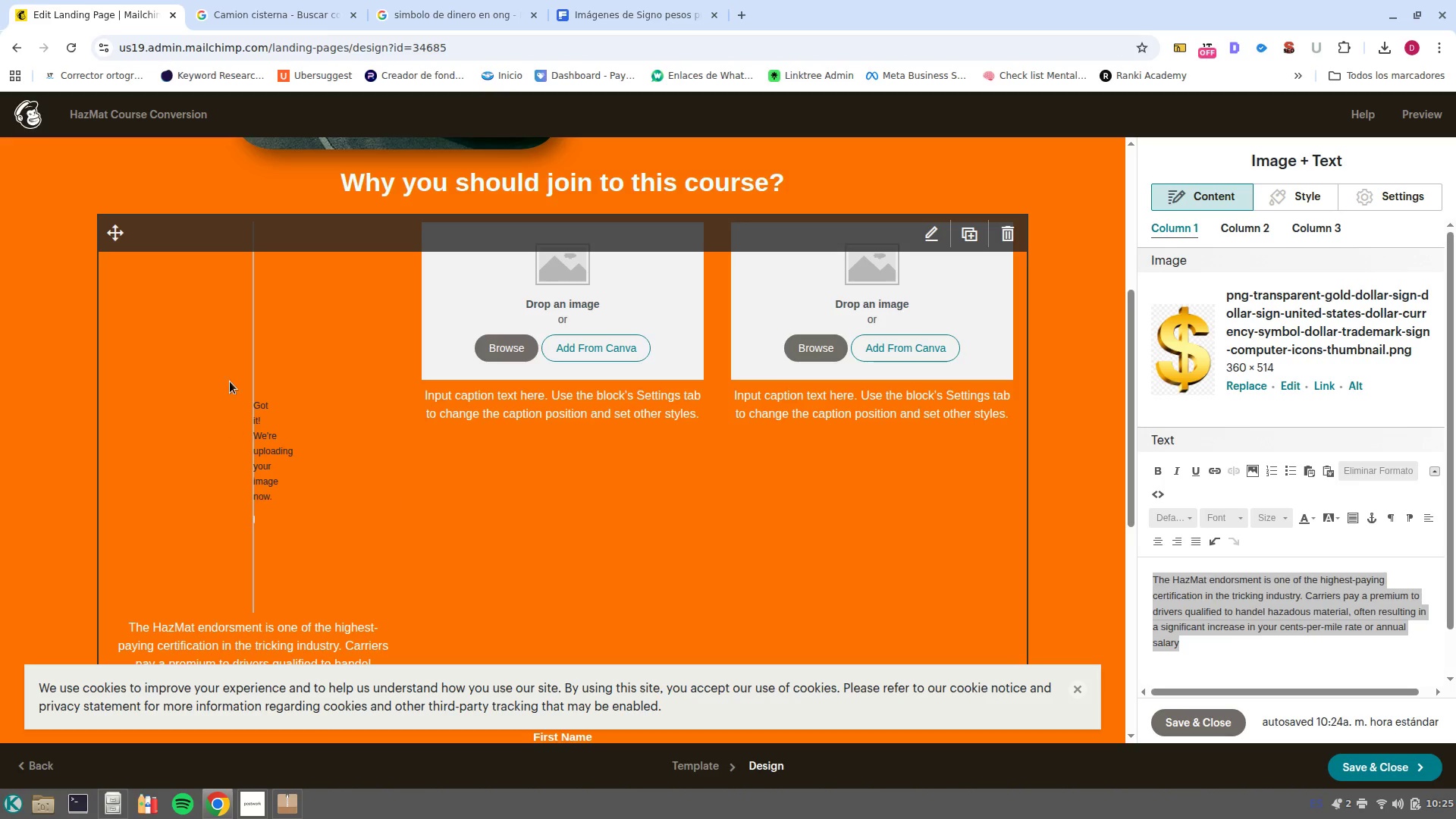 
key(Control+Z)
 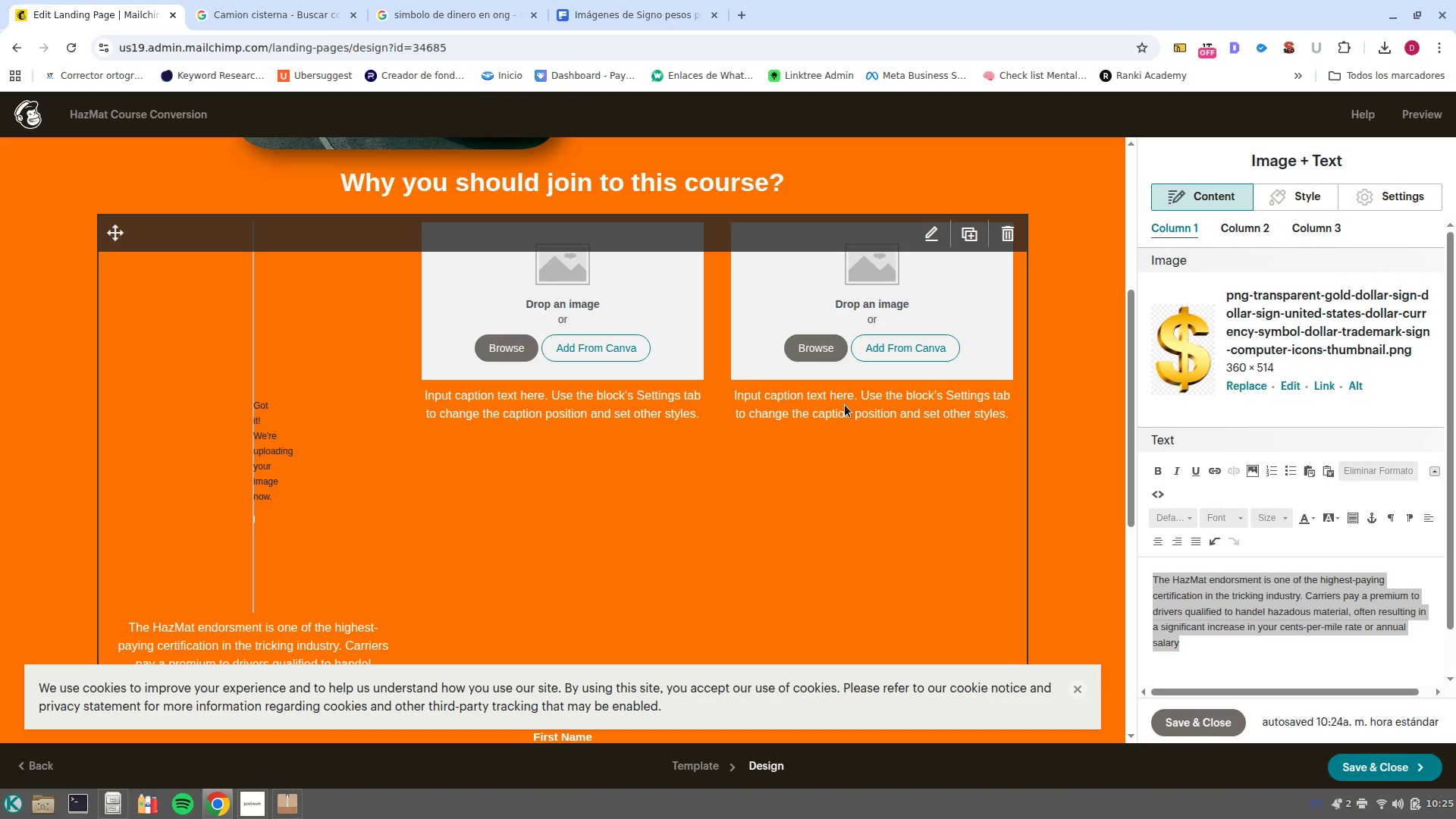 
left_click([1051, 476])
 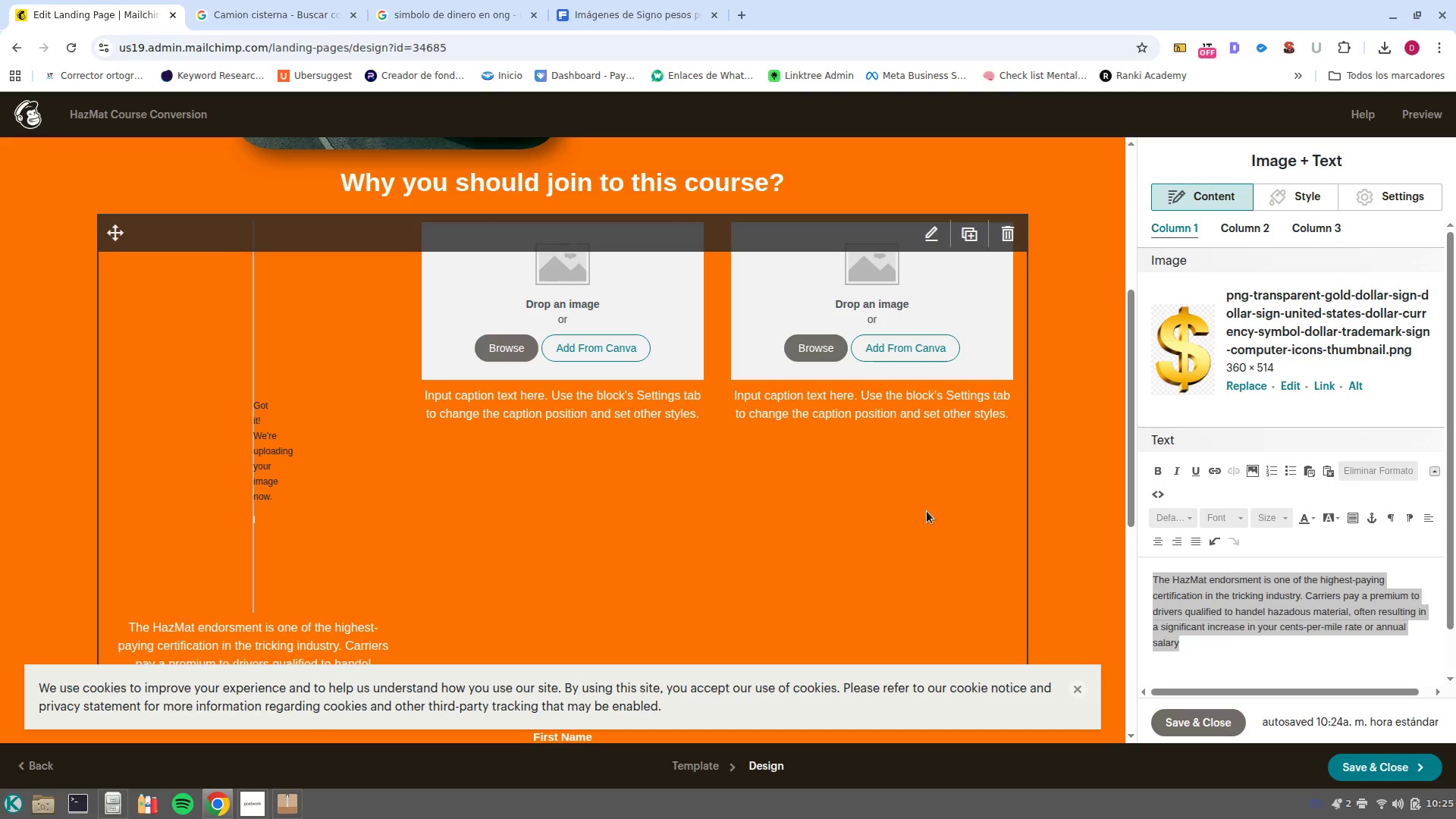 
left_click([811, 535])
 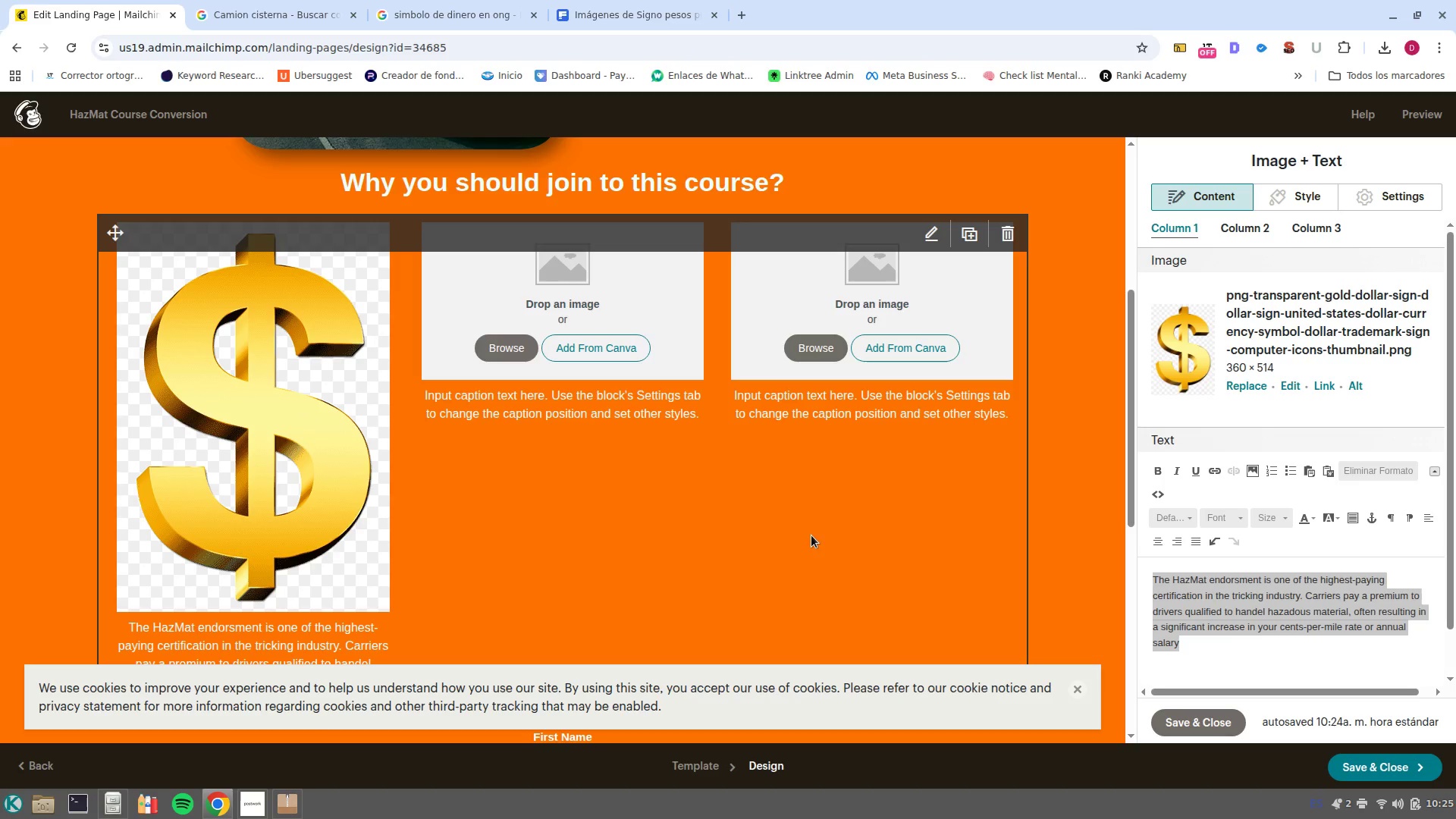 
scroll: coordinate [813, 538], scroll_direction: down, amount: 1.0
 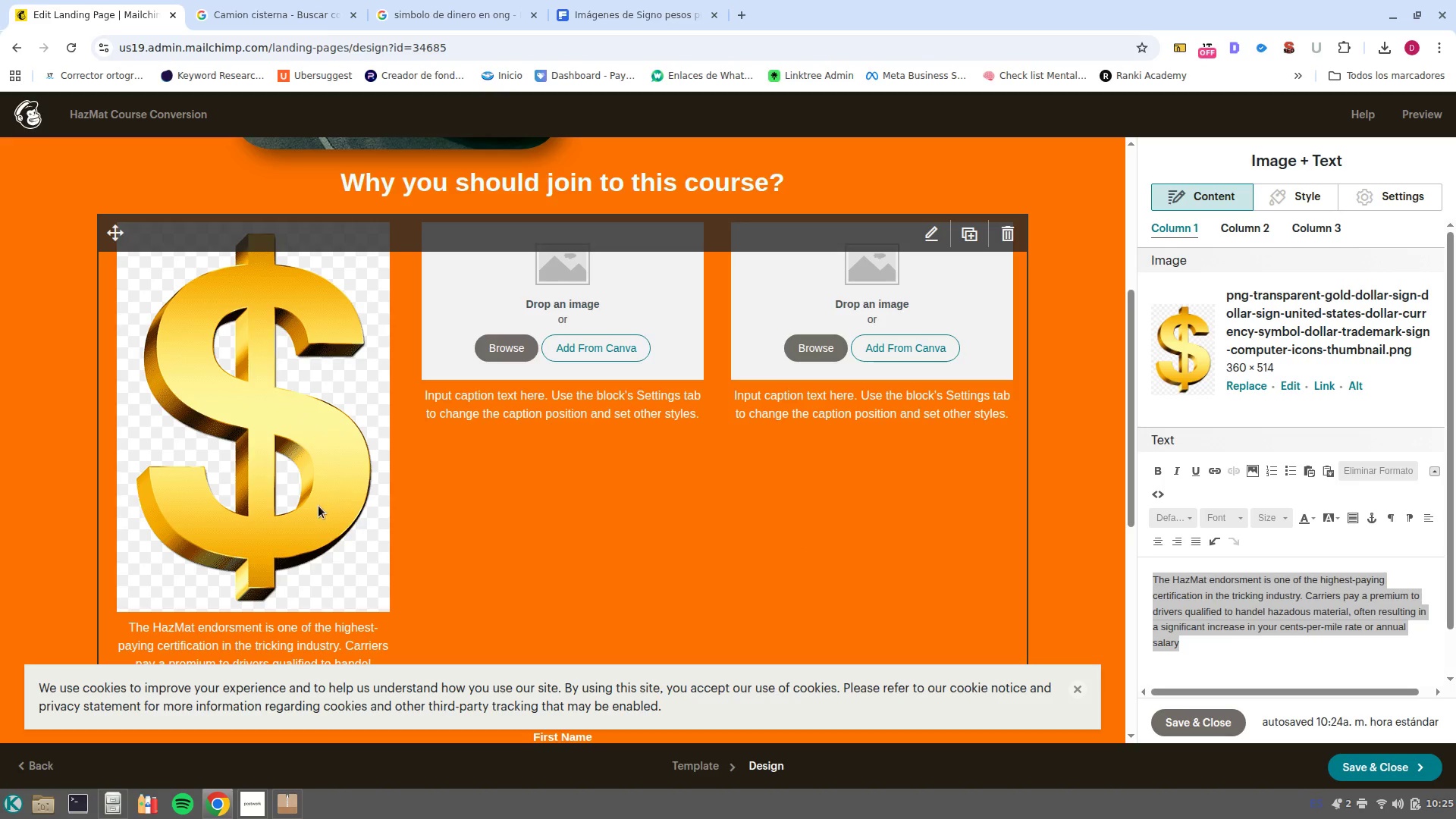 
left_click([318, 506])
 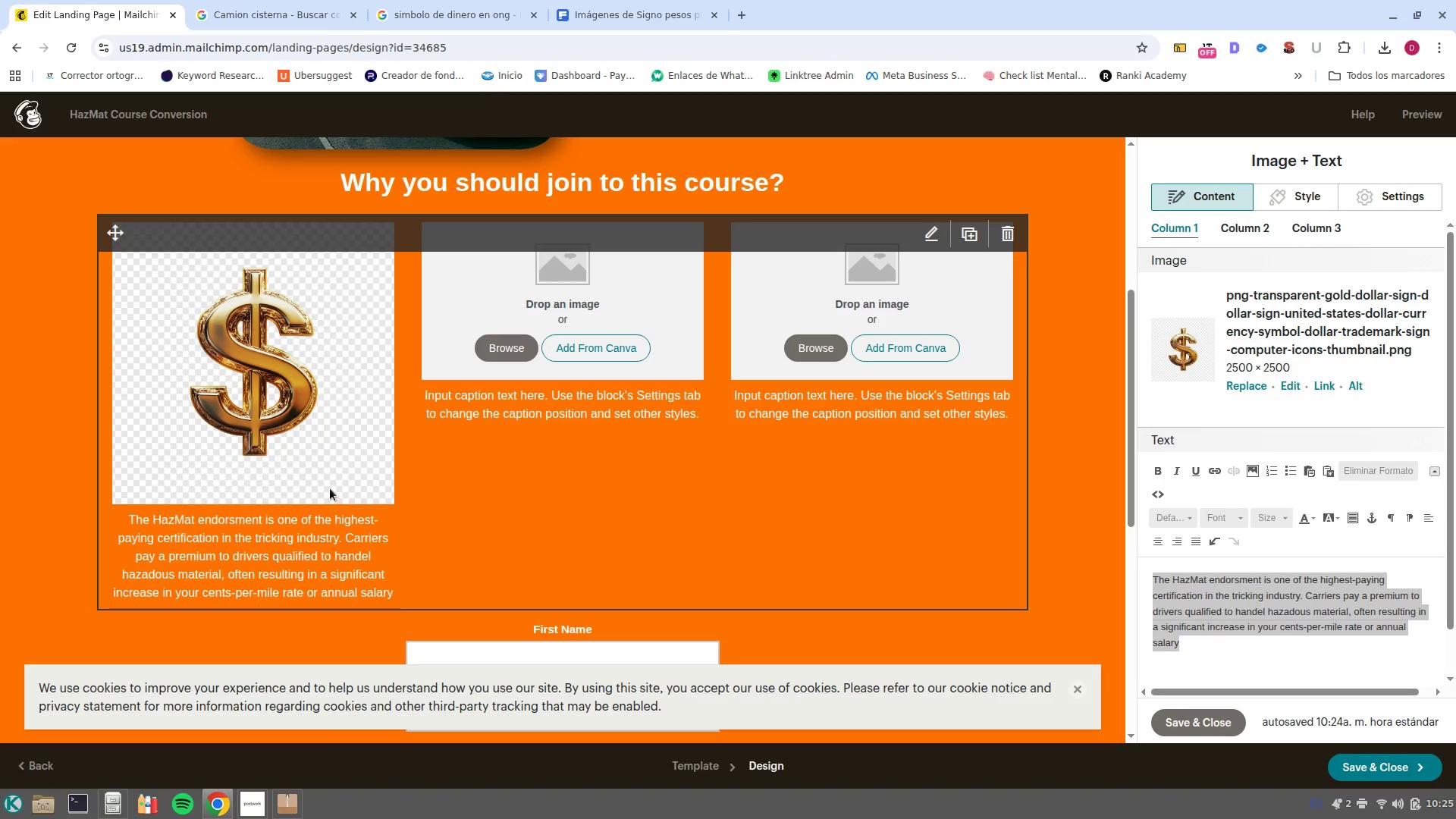 
left_click([315, 433])
 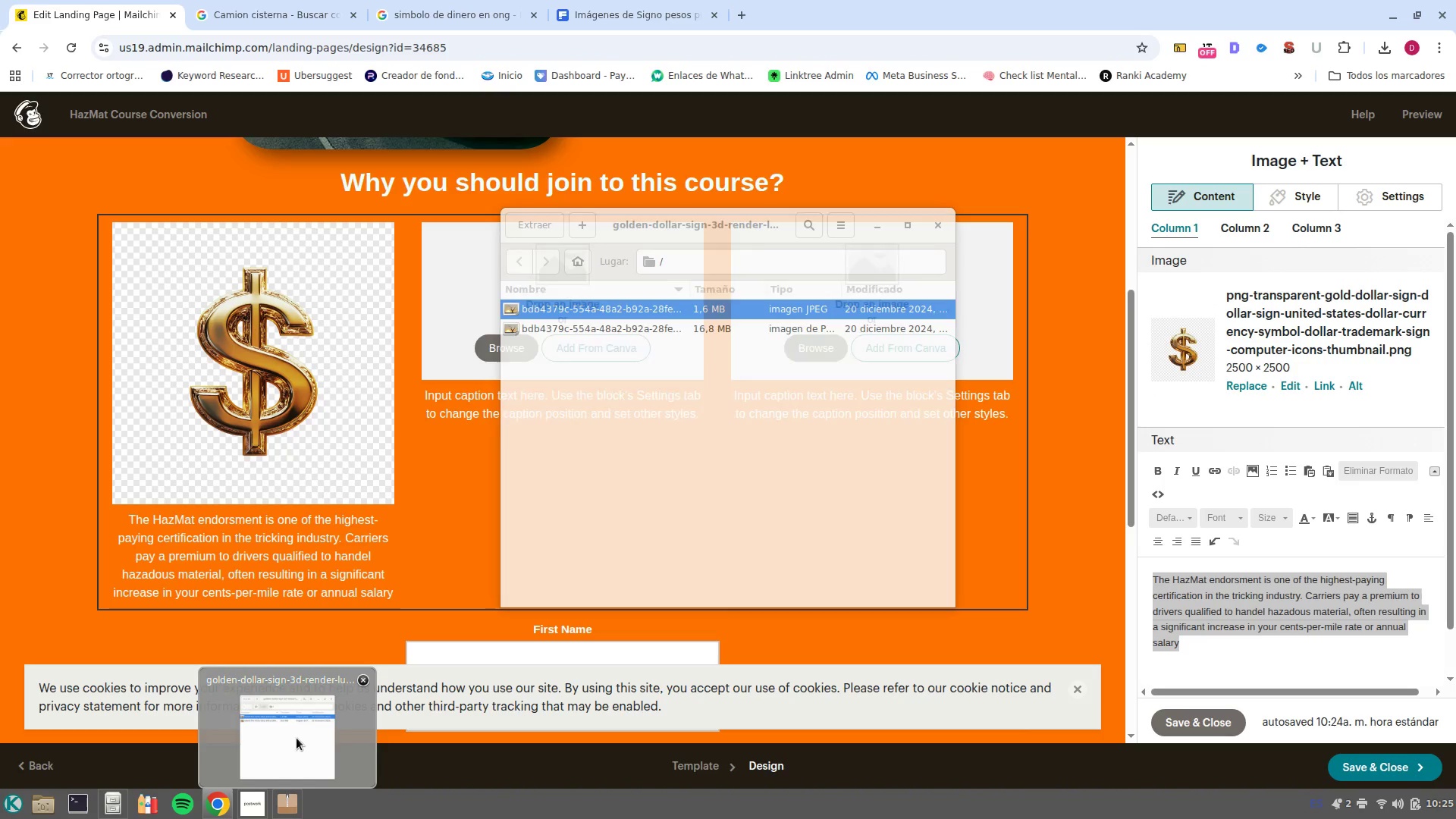 
left_click([297, 738])
 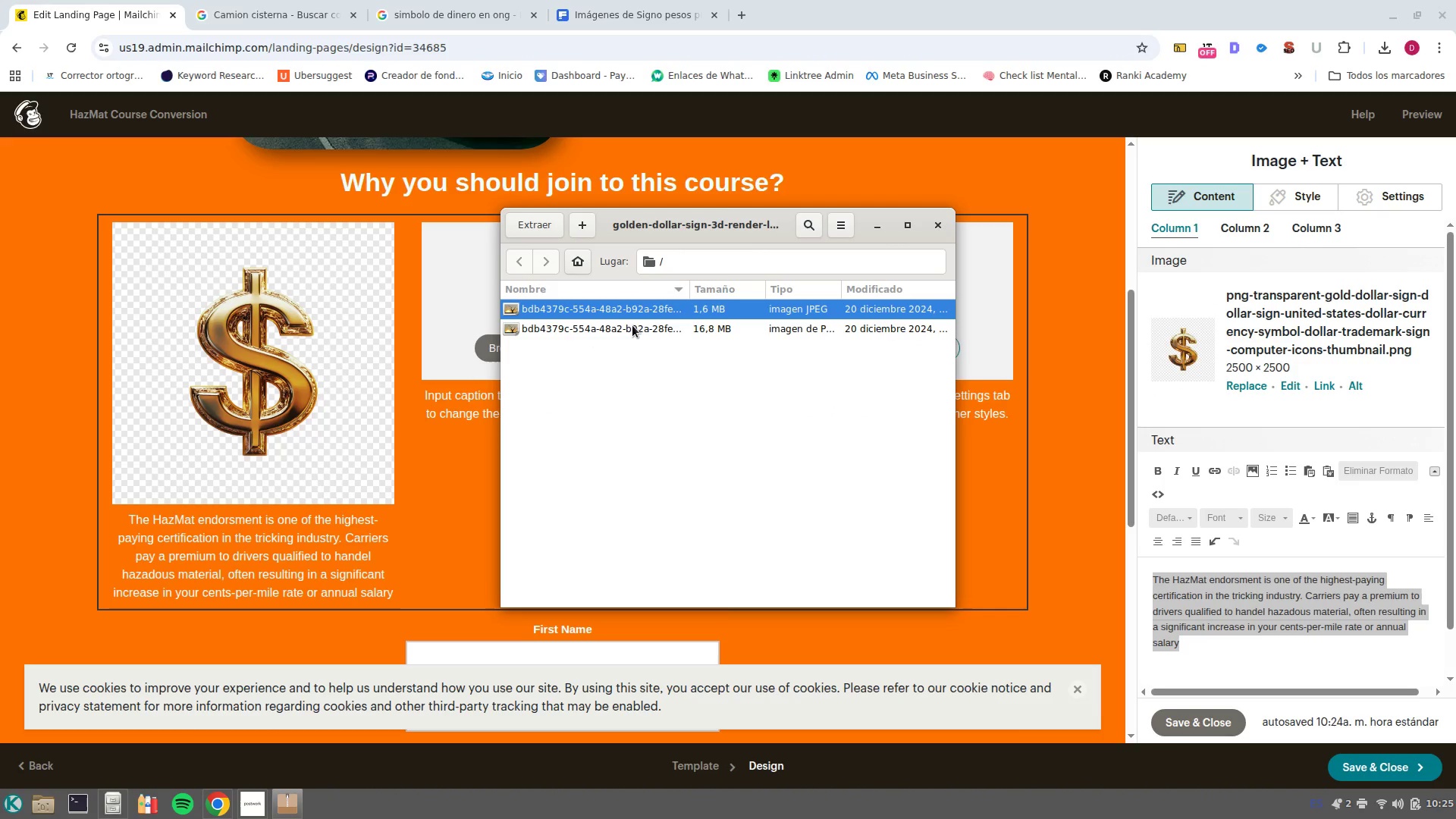 
left_click_drag(start_coordinate=[632, 325], to_coordinate=[259, 352])
 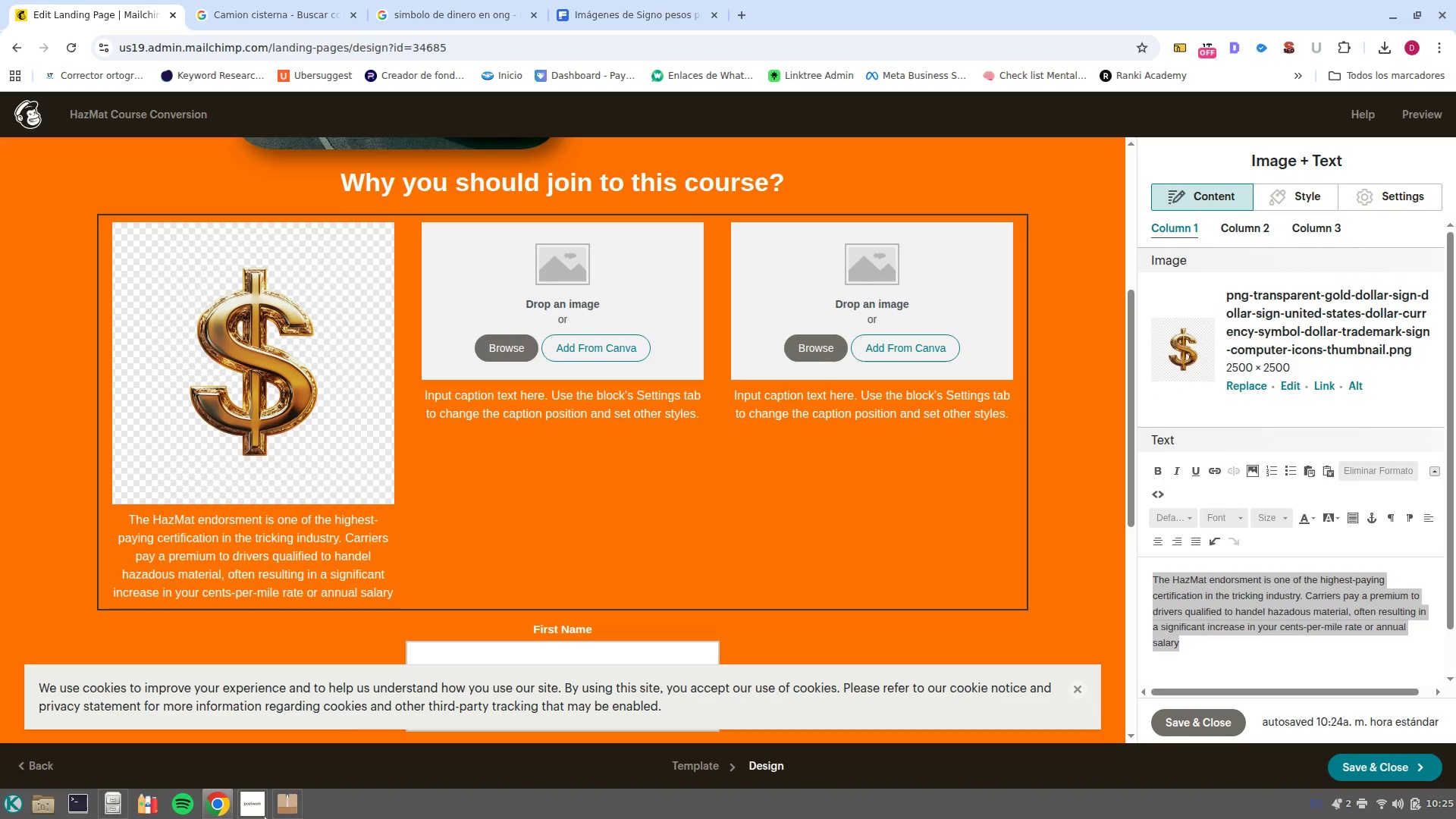 
left_click([303, 750])
 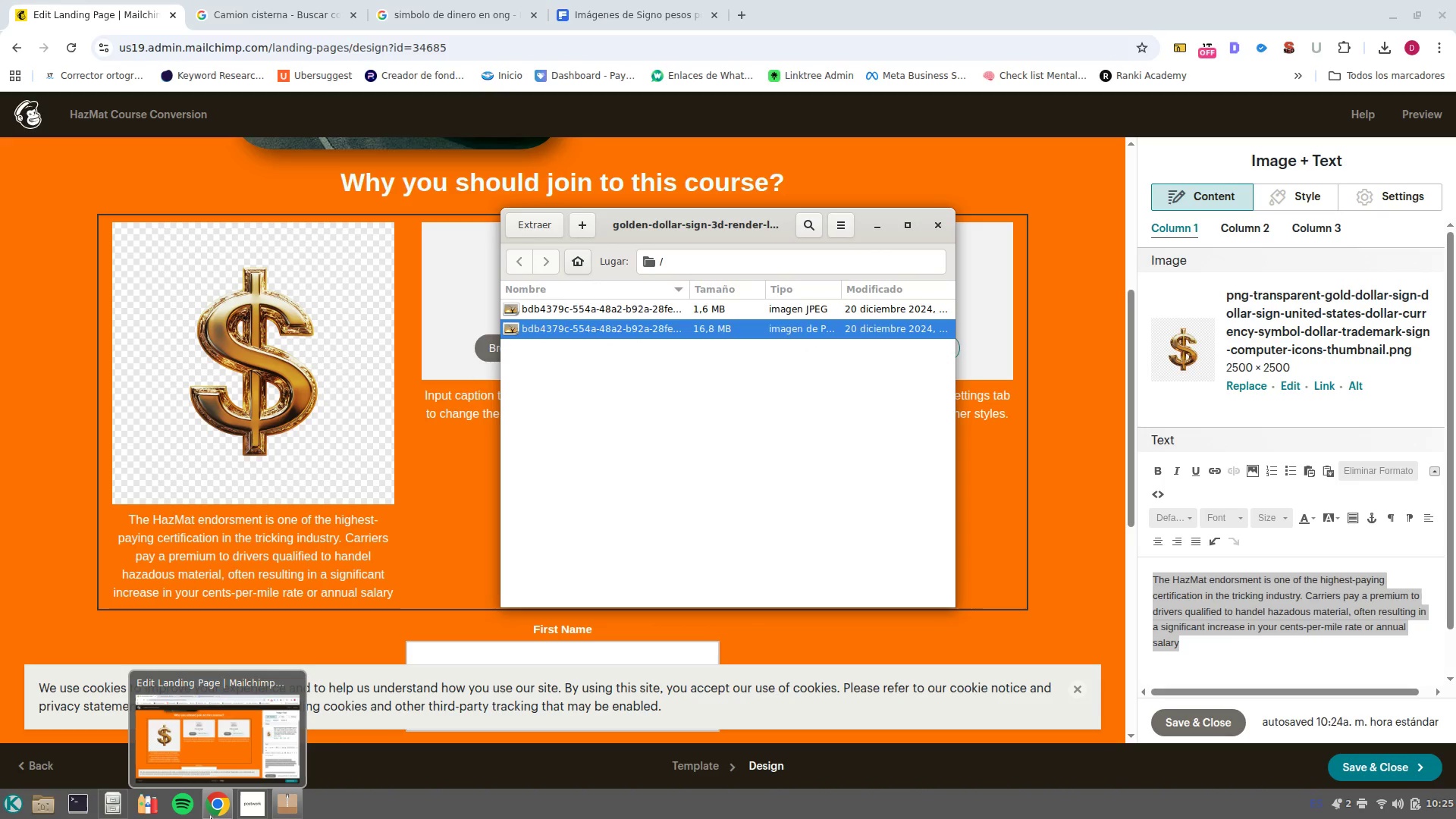 
mouse_move([251, 812])
 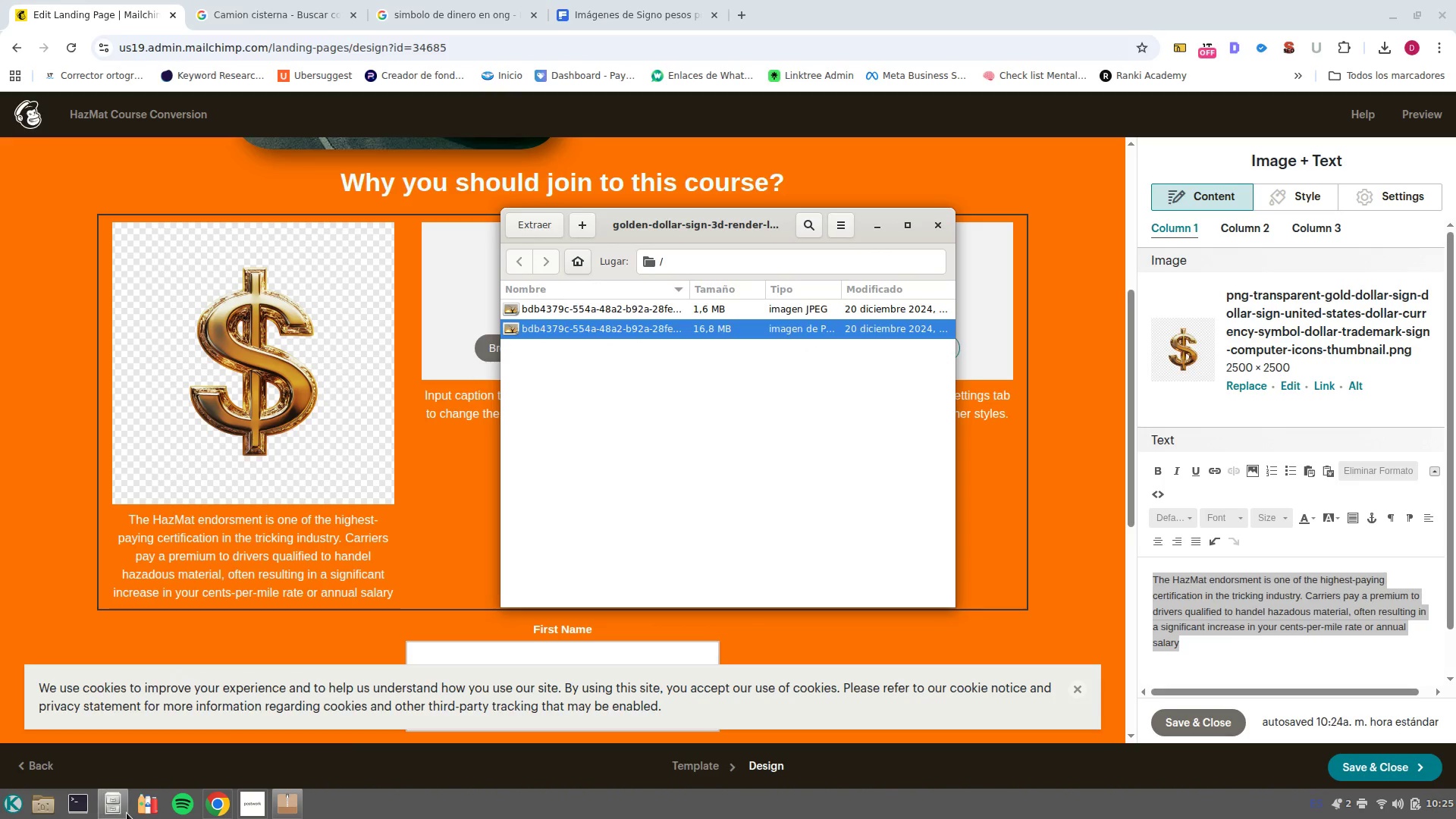 
left_click([110, 810])
 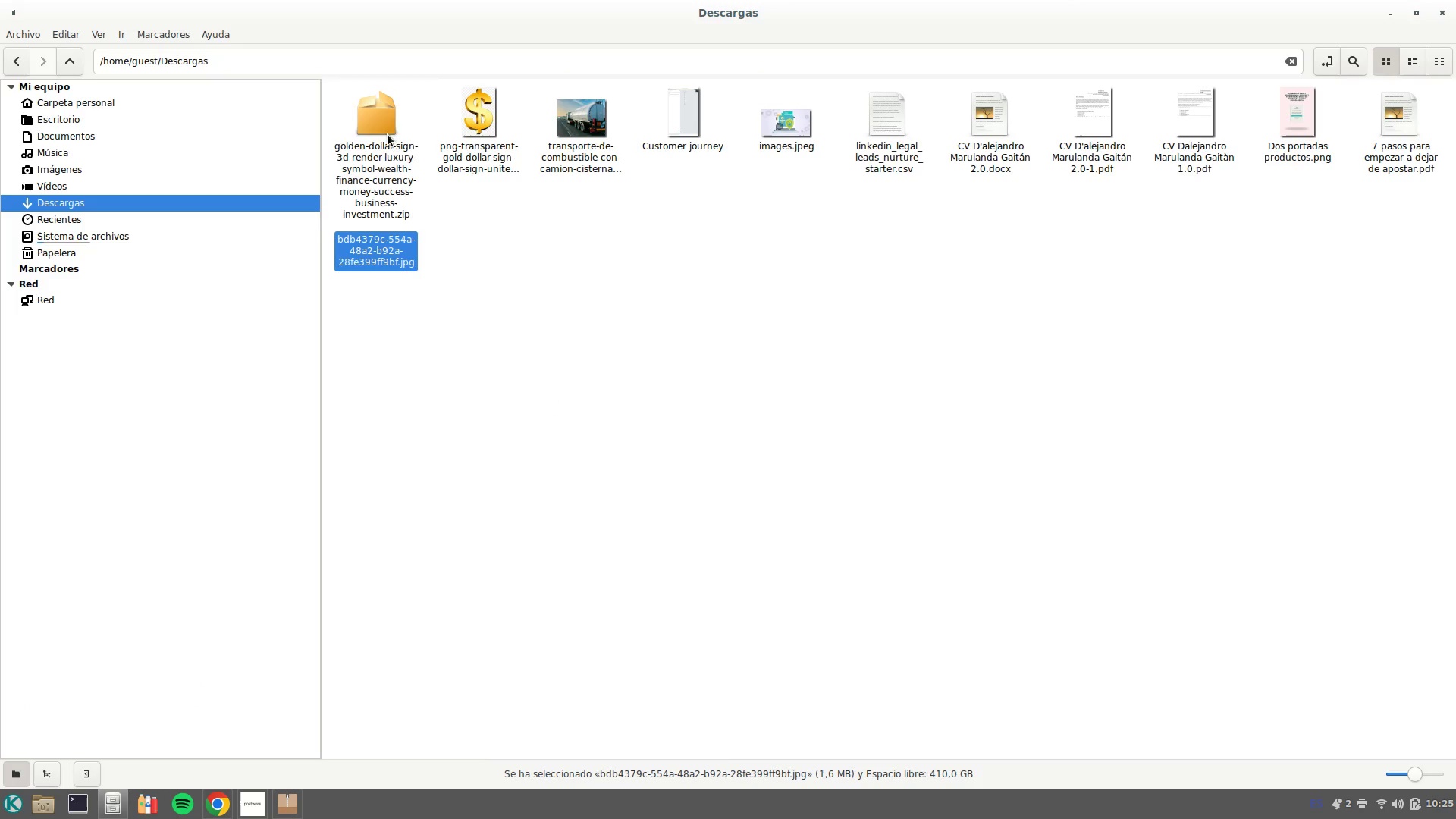 
double_click([384, 119])
 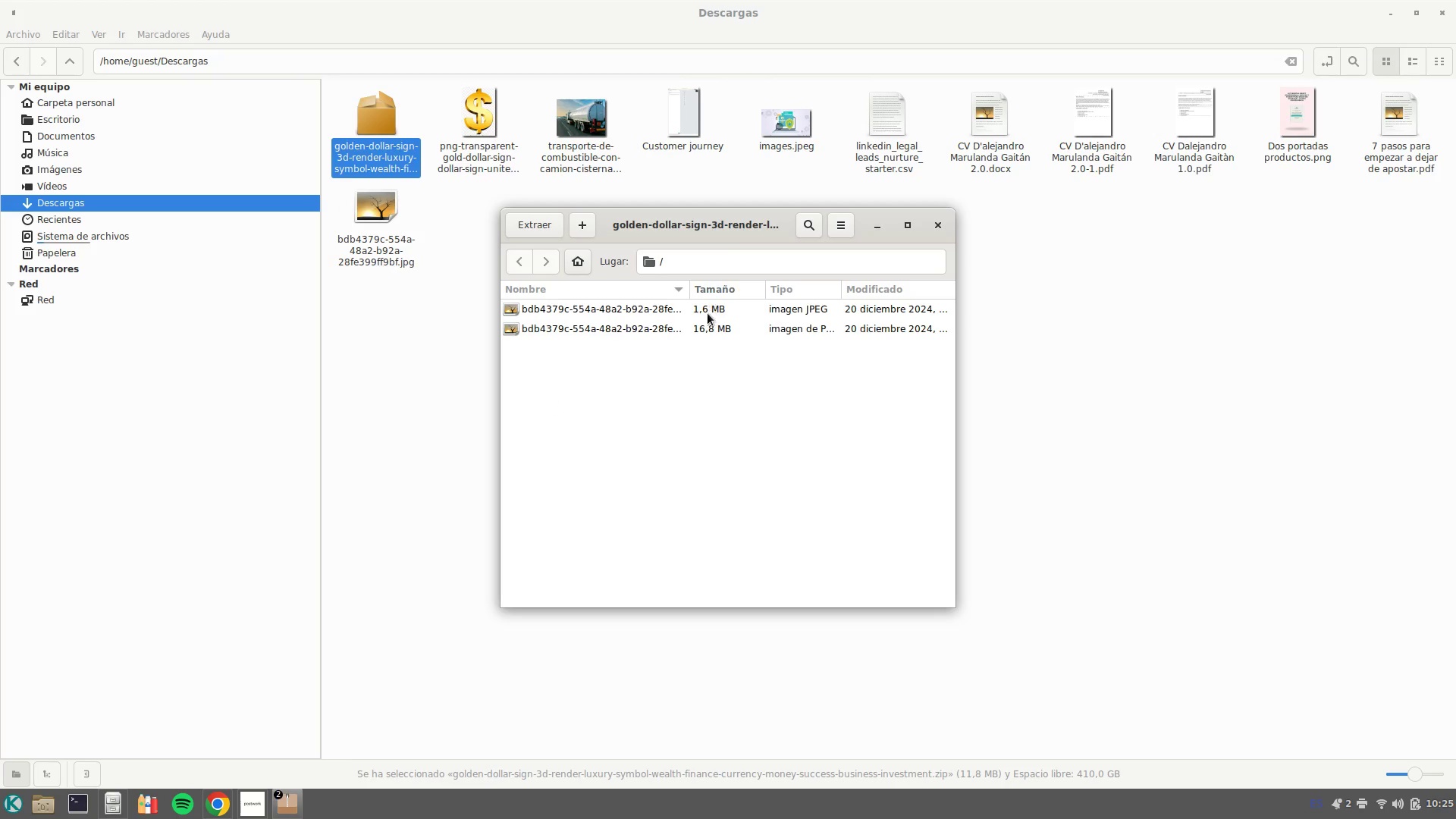 
left_click_drag(start_coordinate=[680, 337], to_coordinate=[372, 338])
 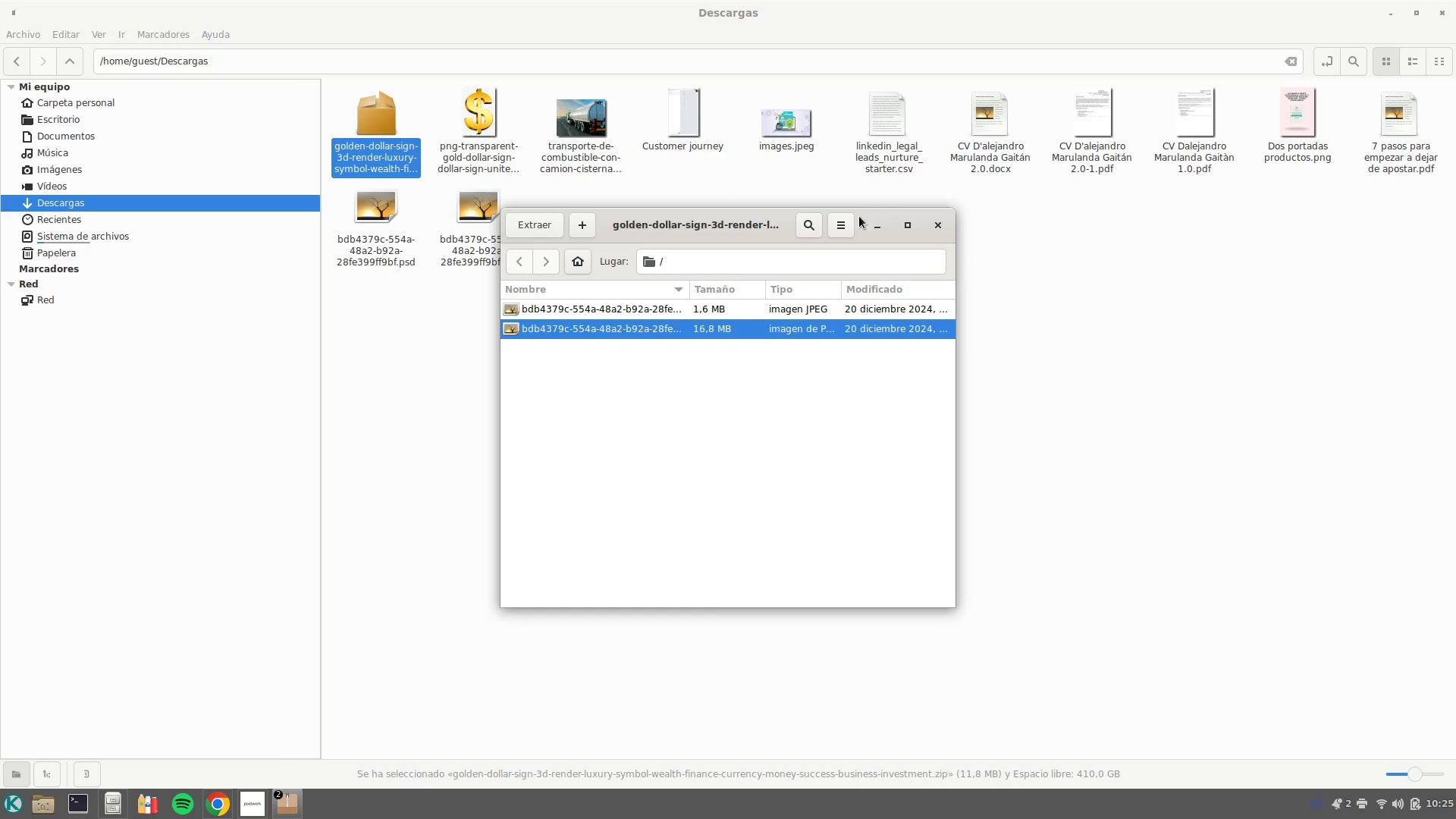 
left_click([938, 224])
 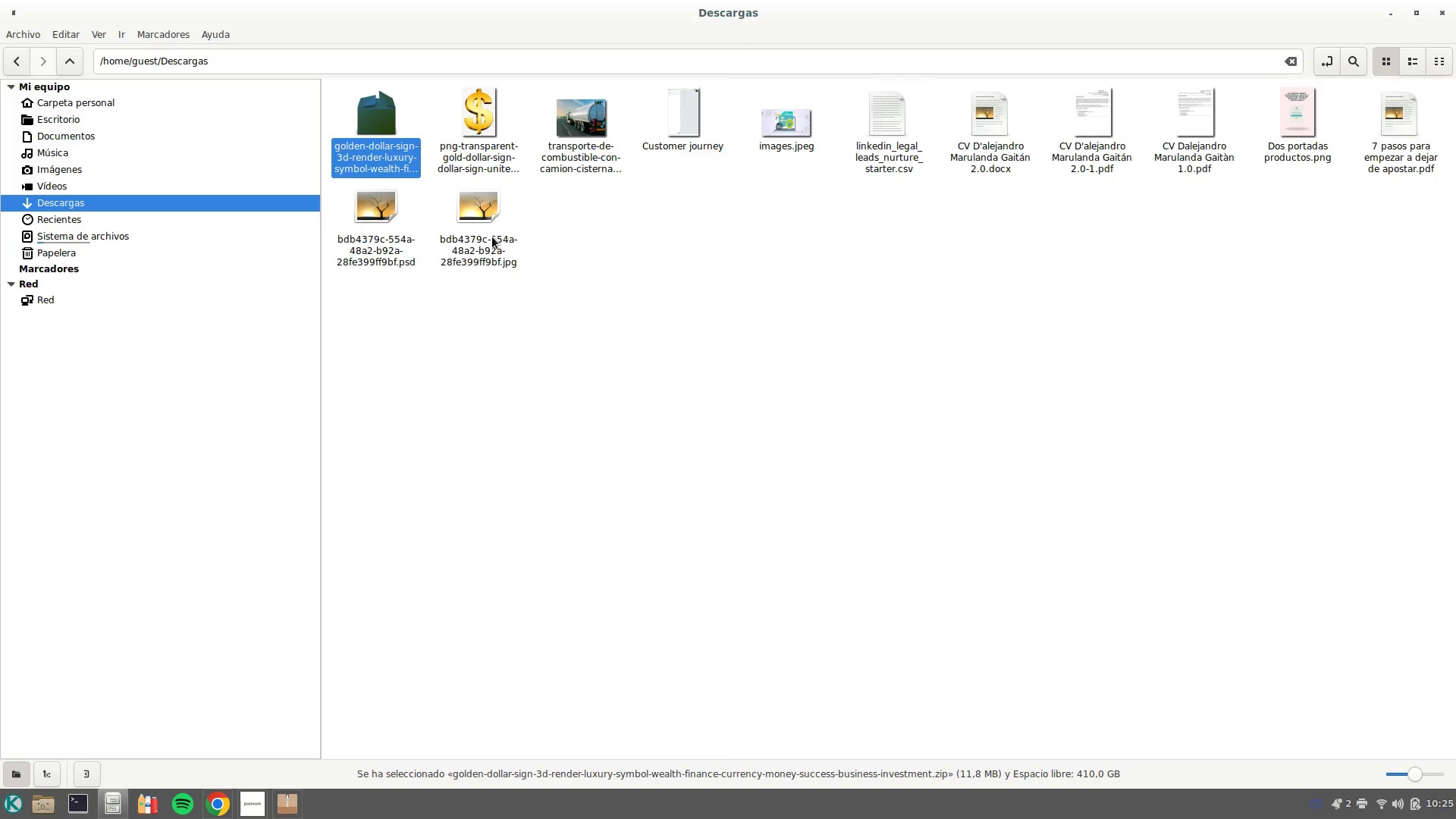 
left_click_drag(start_coordinate=[488, 234], to_coordinate=[275, 364])
 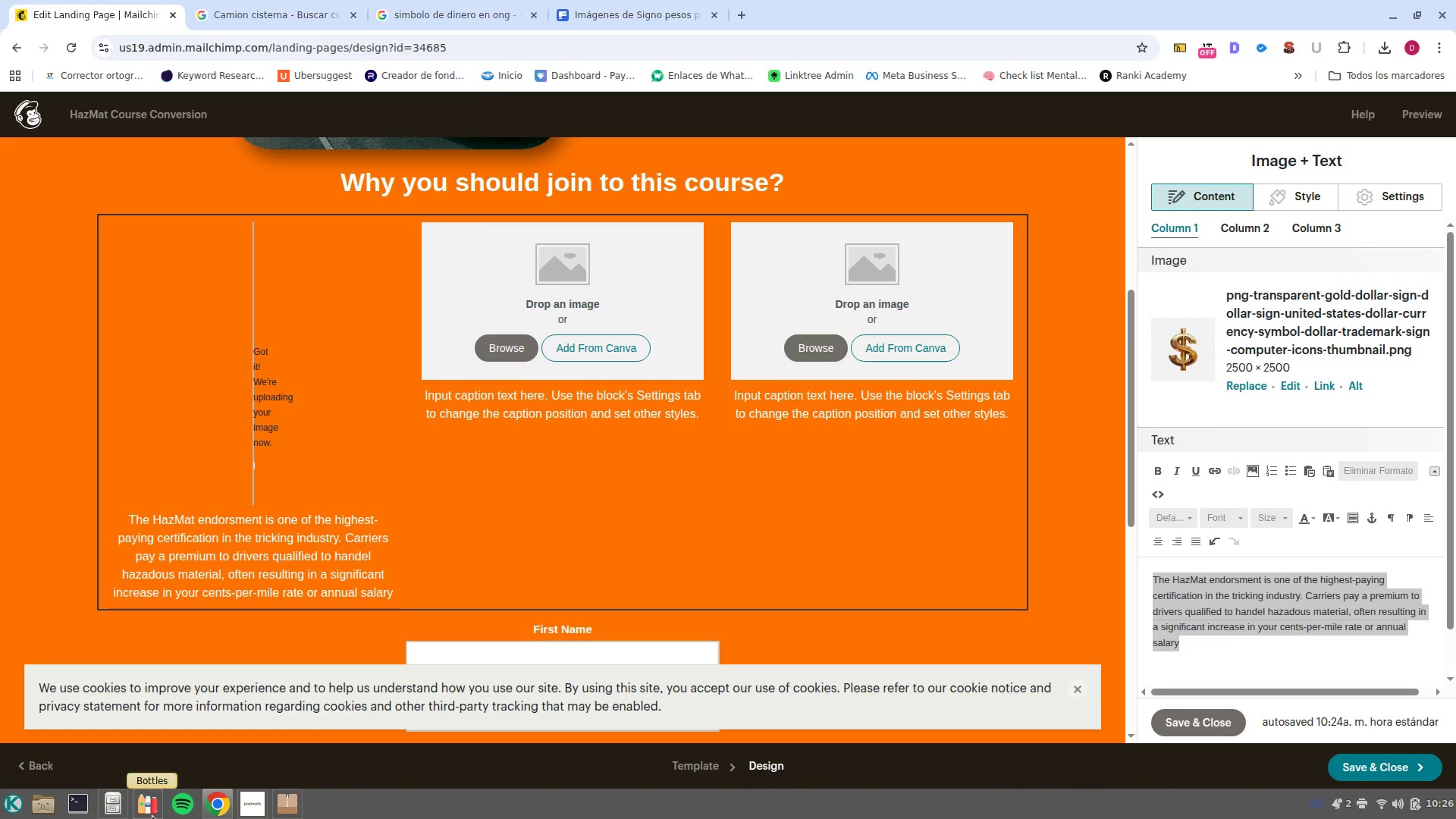 
left_click([130, 755])
 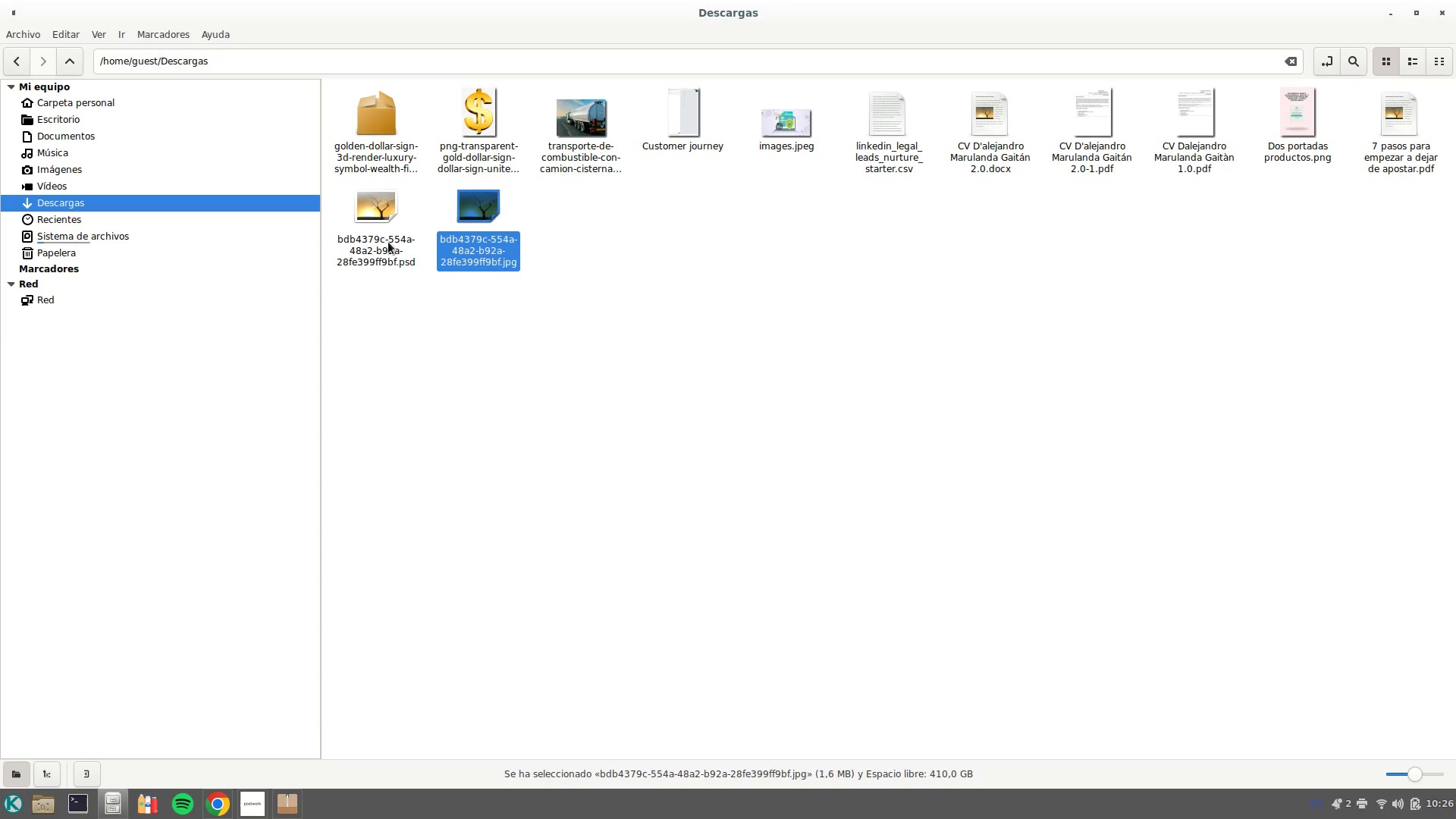 
left_click_drag(start_coordinate=[388, 242], to_coordinate=[249, 373])
 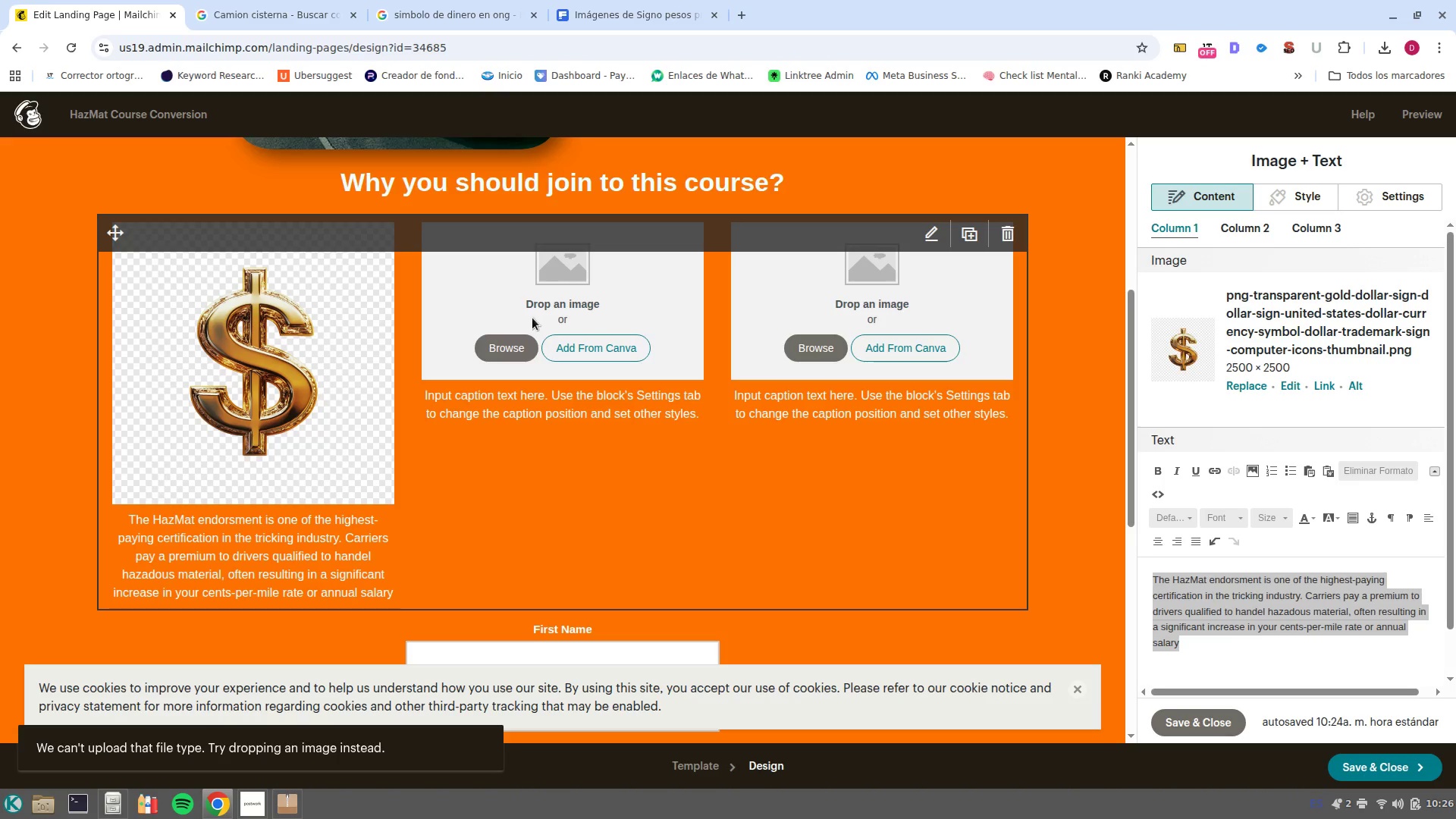 
left_click([248, 391])
 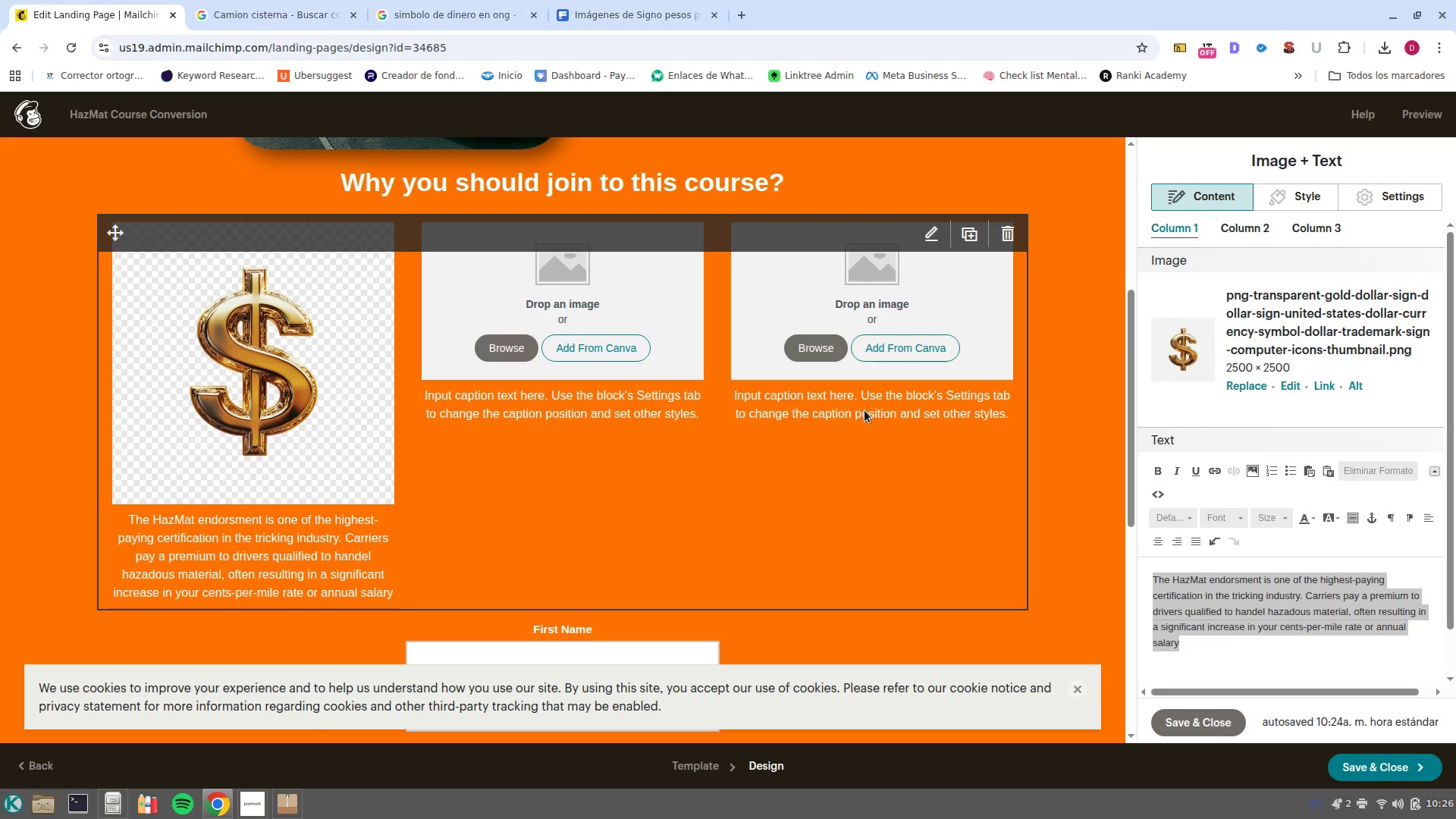 
left_click([1261, 664])
 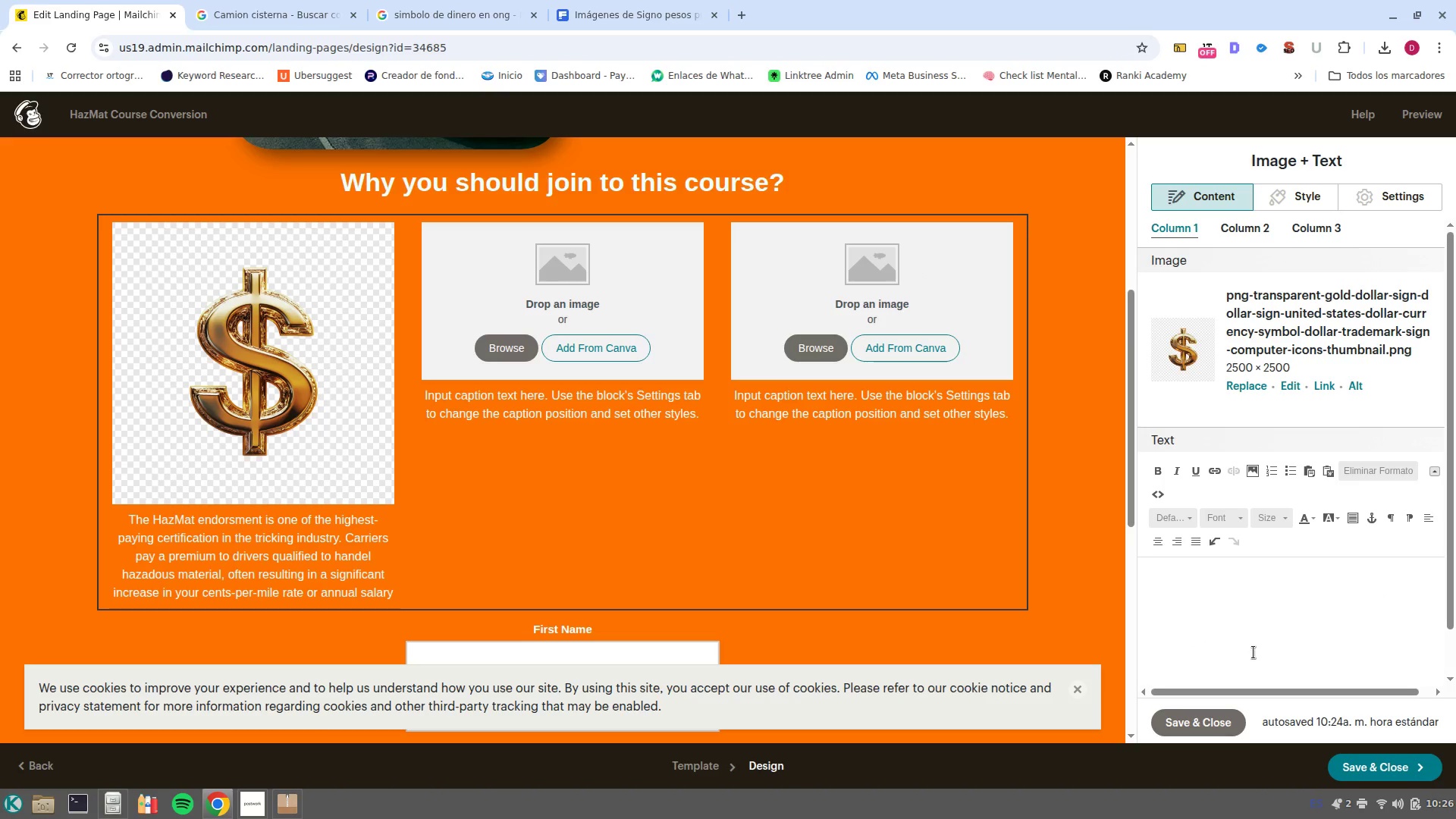 
left_click_drag(start_coordinate=[1254, 652], to_coordinate=[1069, 529])
 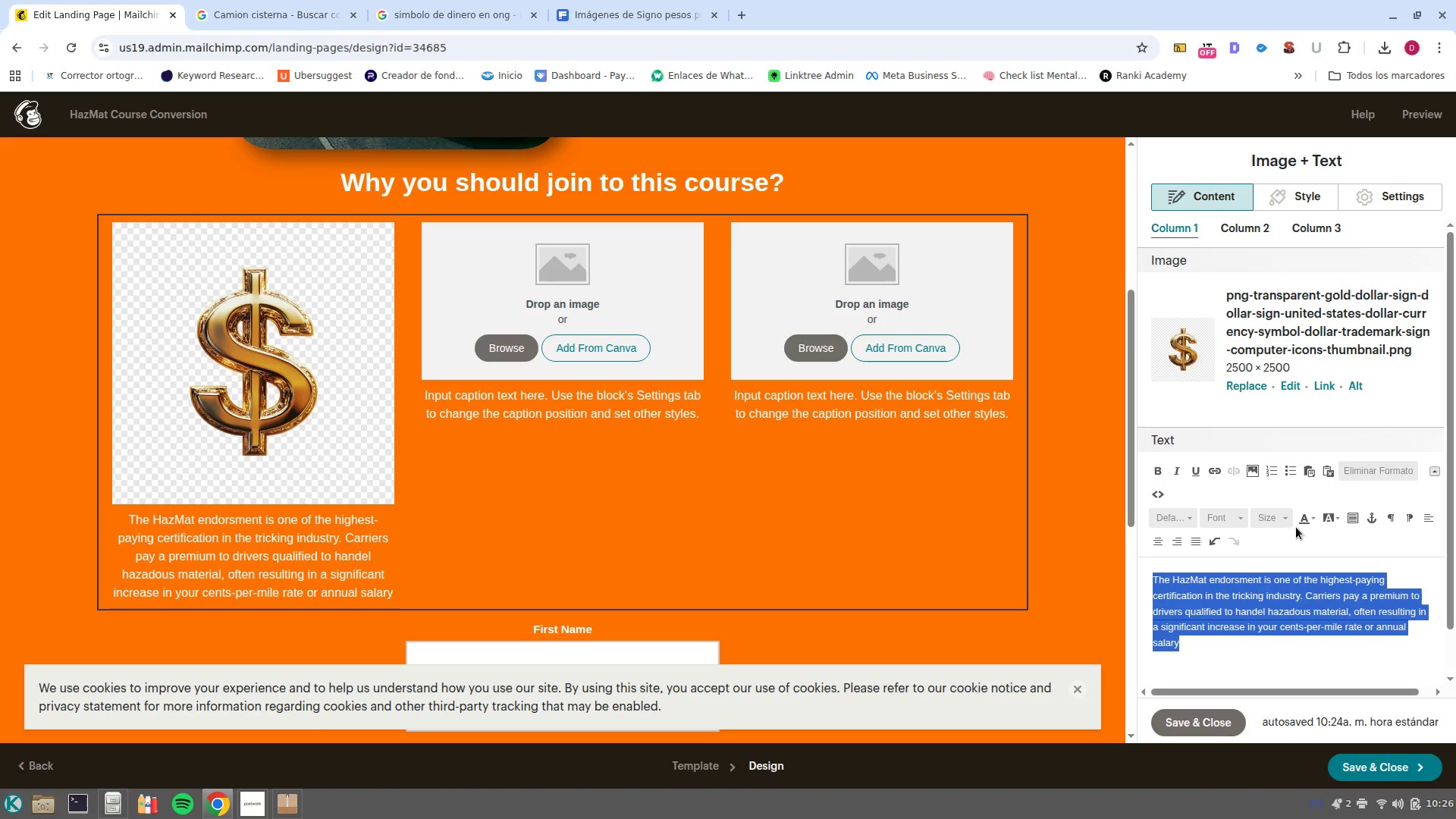 
left_click([1305, 522])
 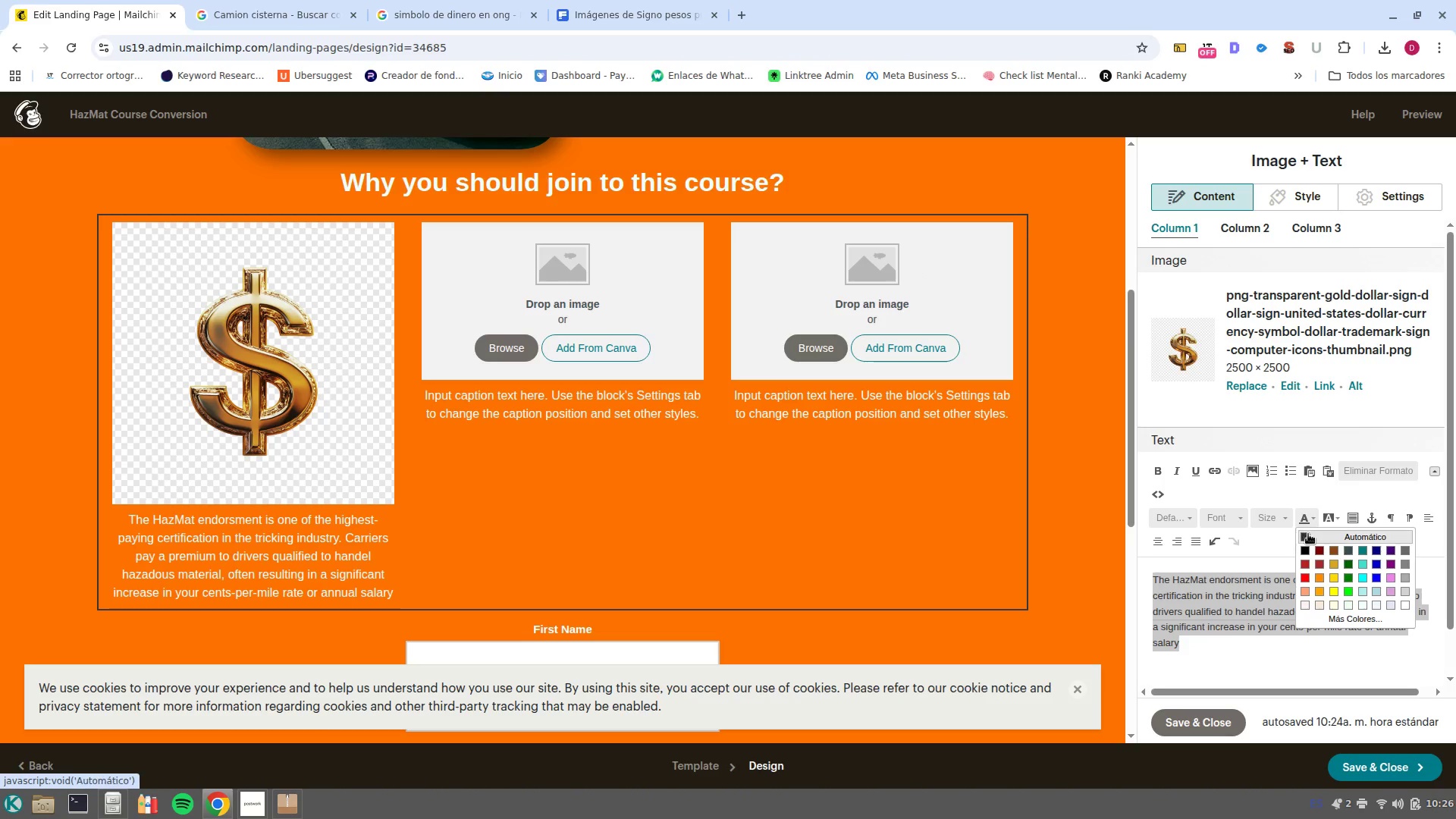 
left_click([1308, 534])
 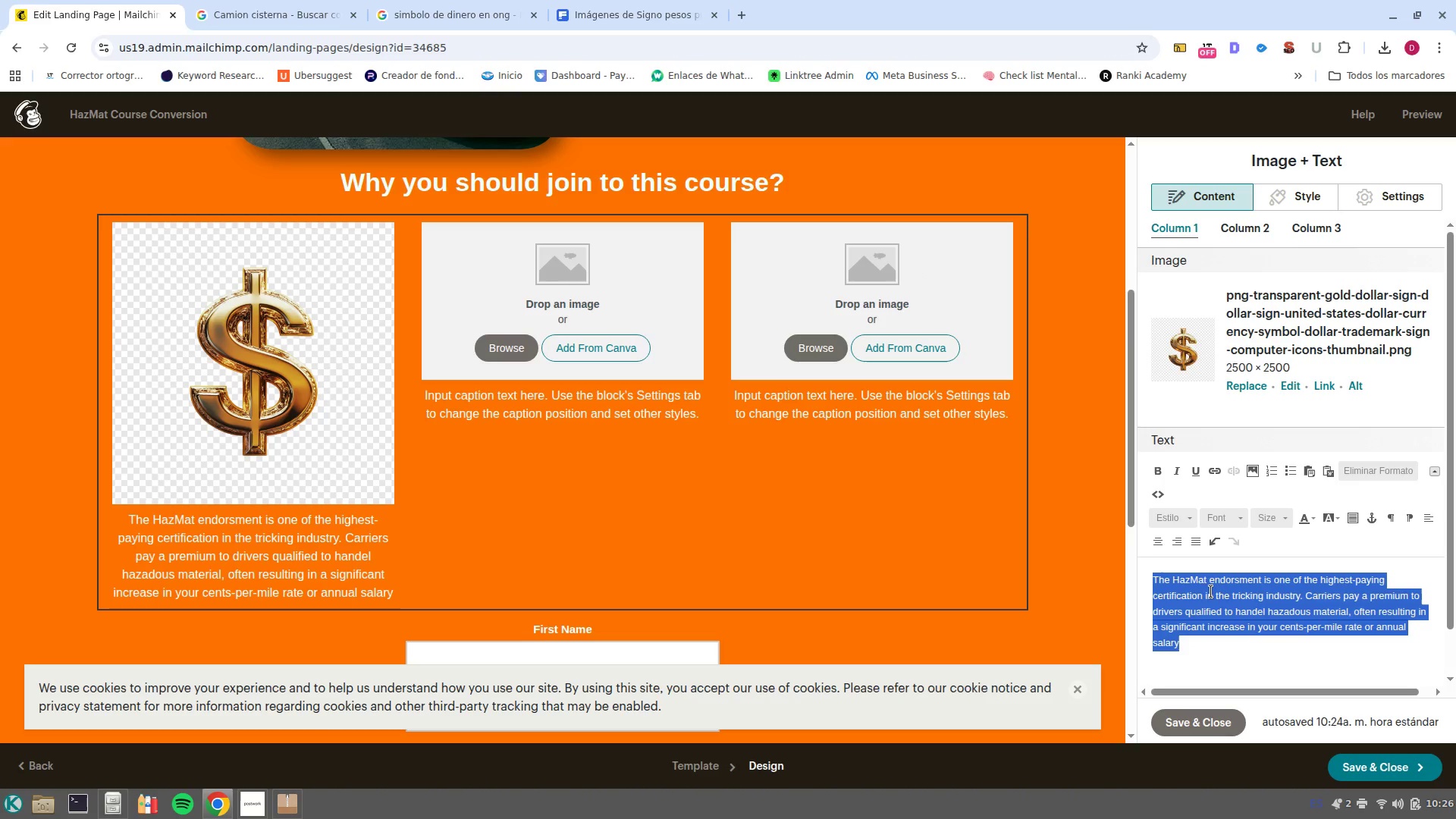 
key(Control+C)
 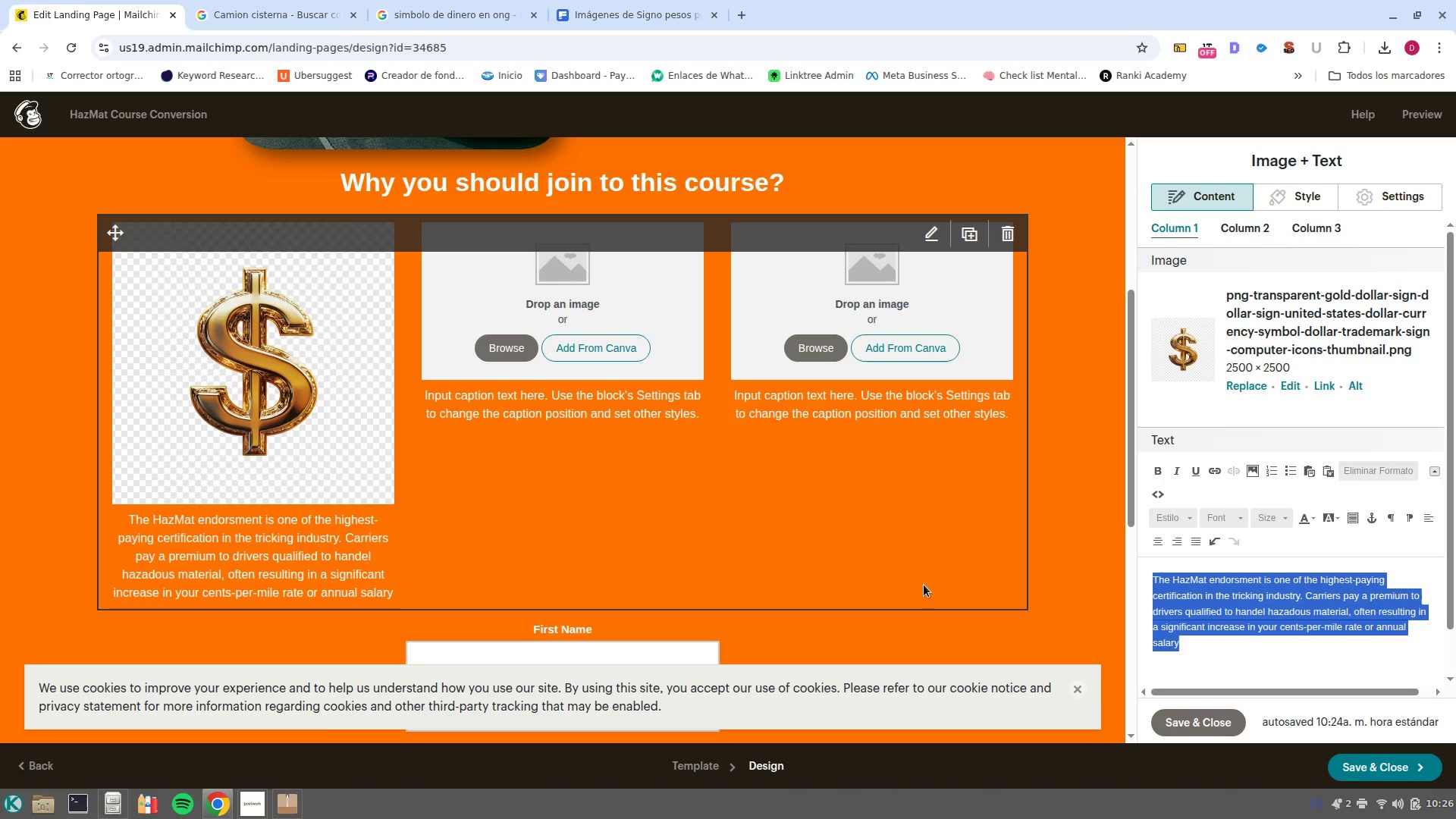 
key(Control+X)
 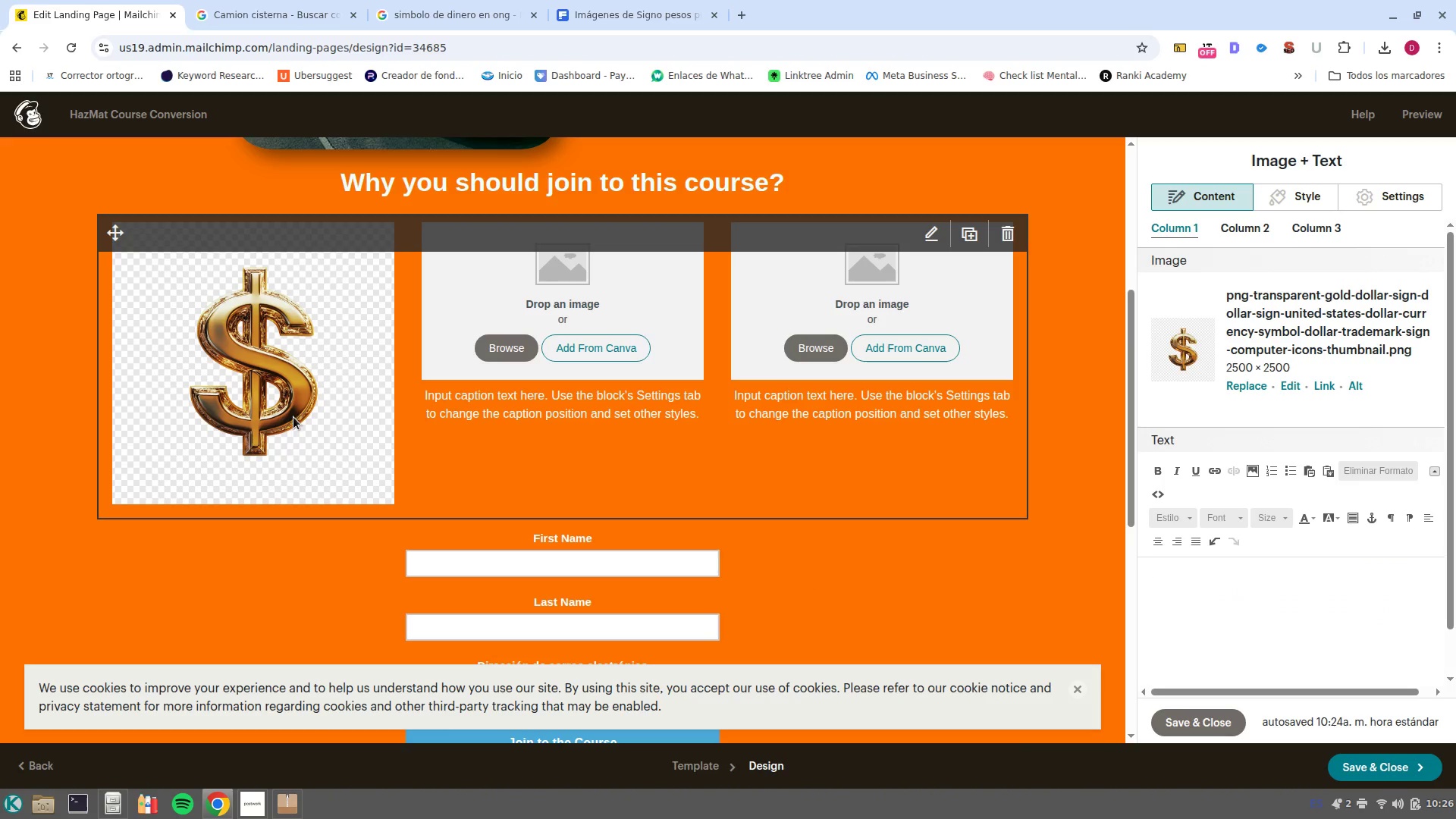 
left_click([266, 397])
 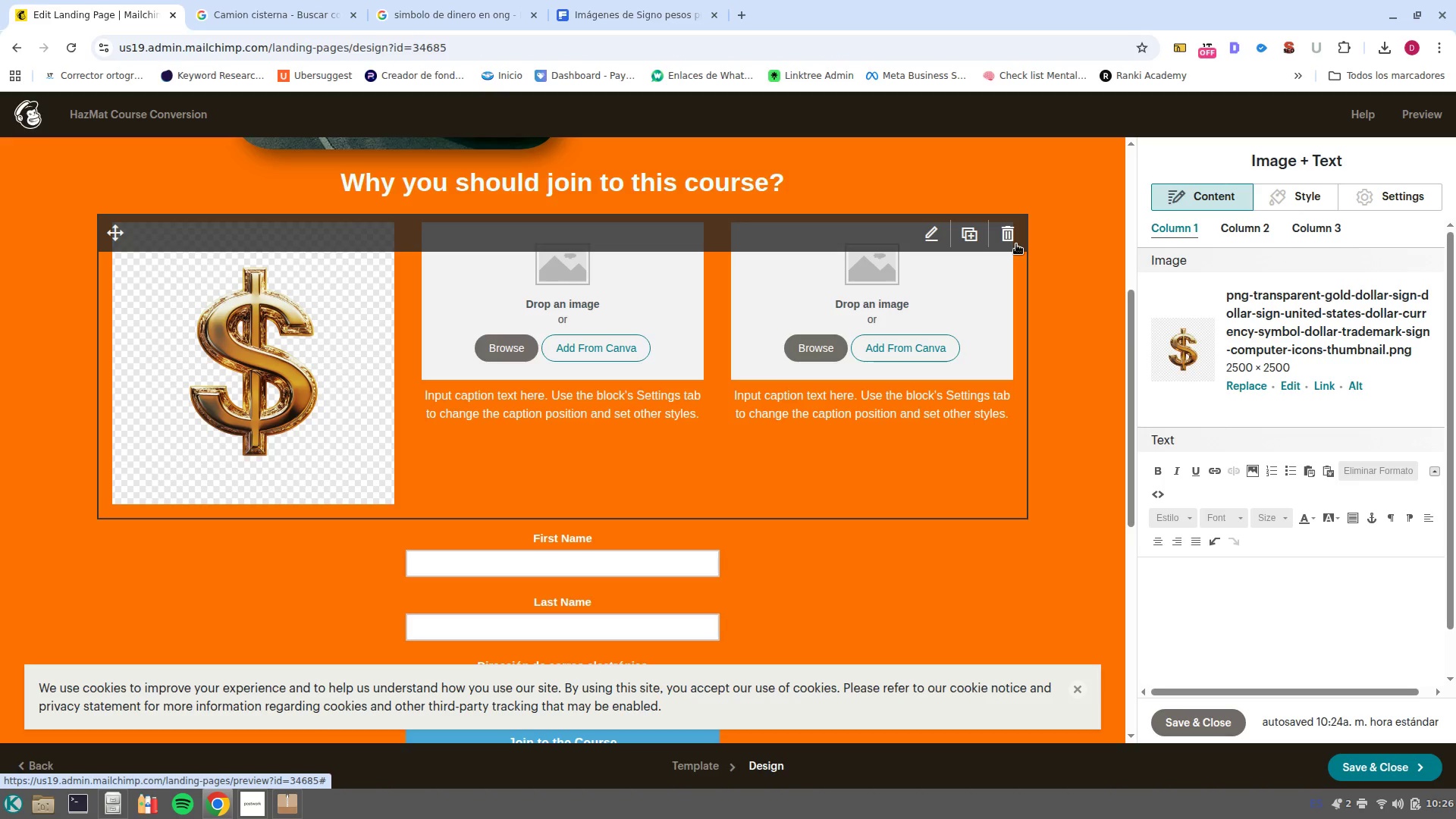 
left_click([1015, 244])
 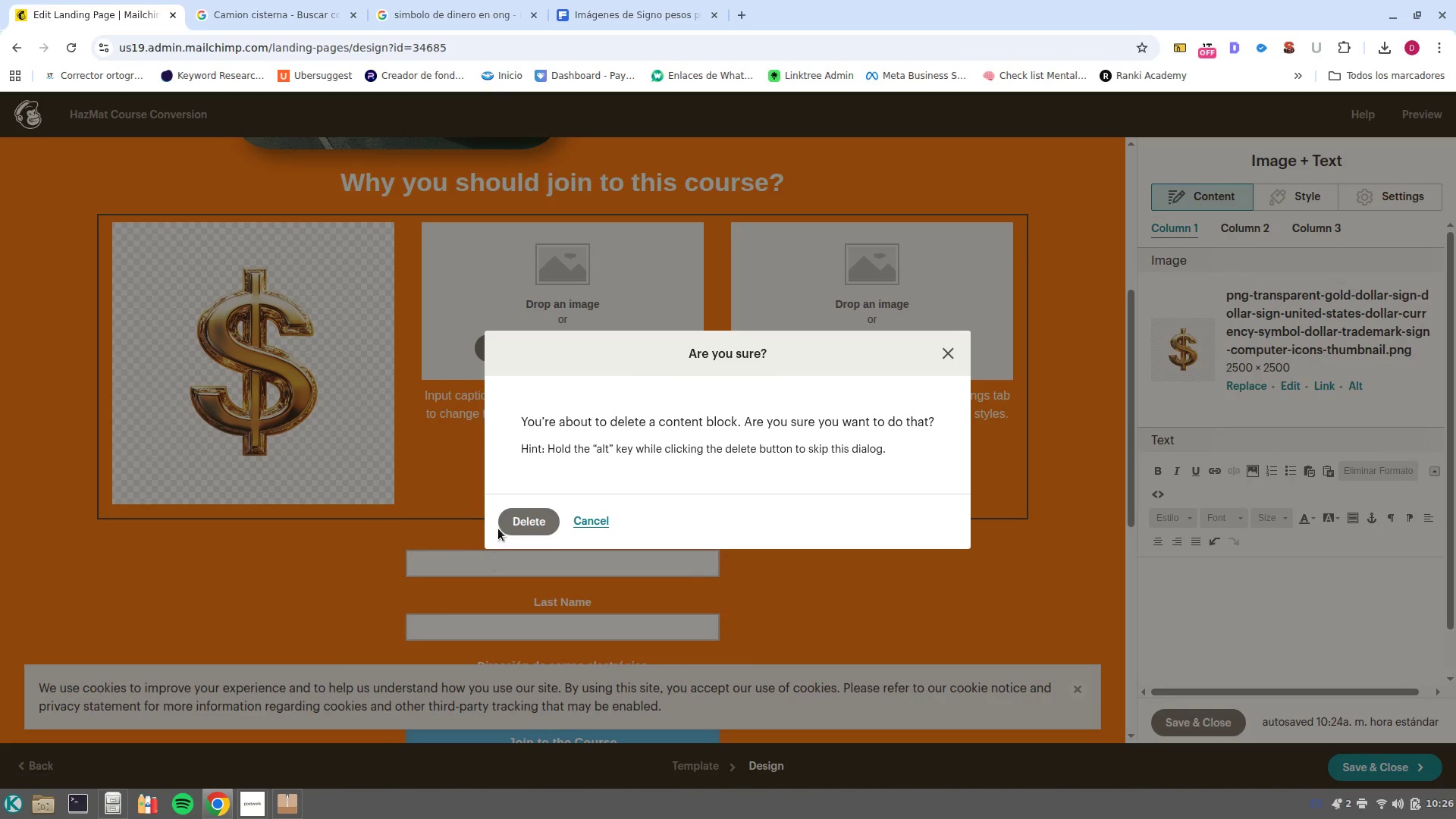 
left_click([519, 524])
 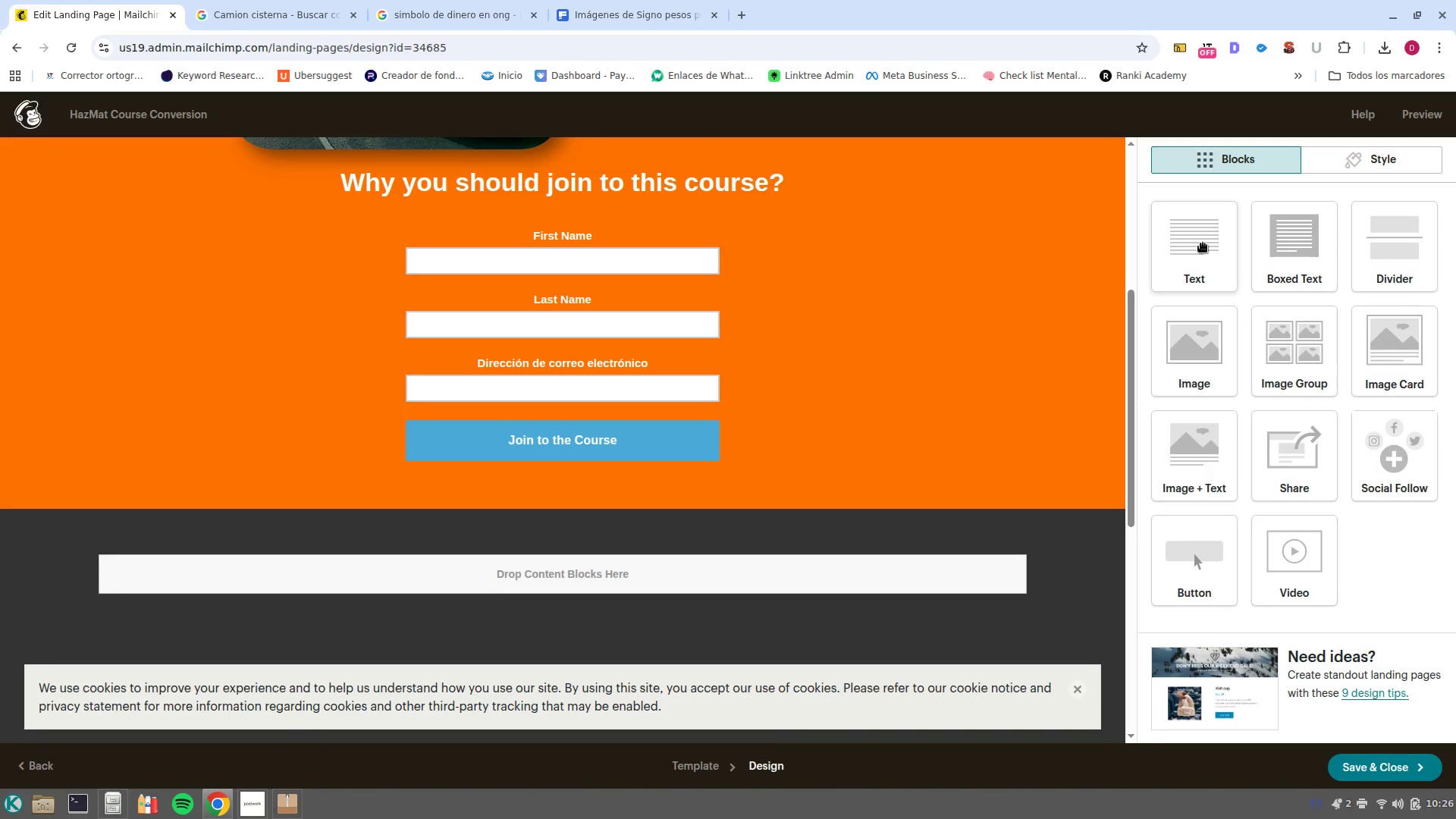 
left_click_drag(start_coordinate=[1210, 246], to_coordinate=[611, 240])
 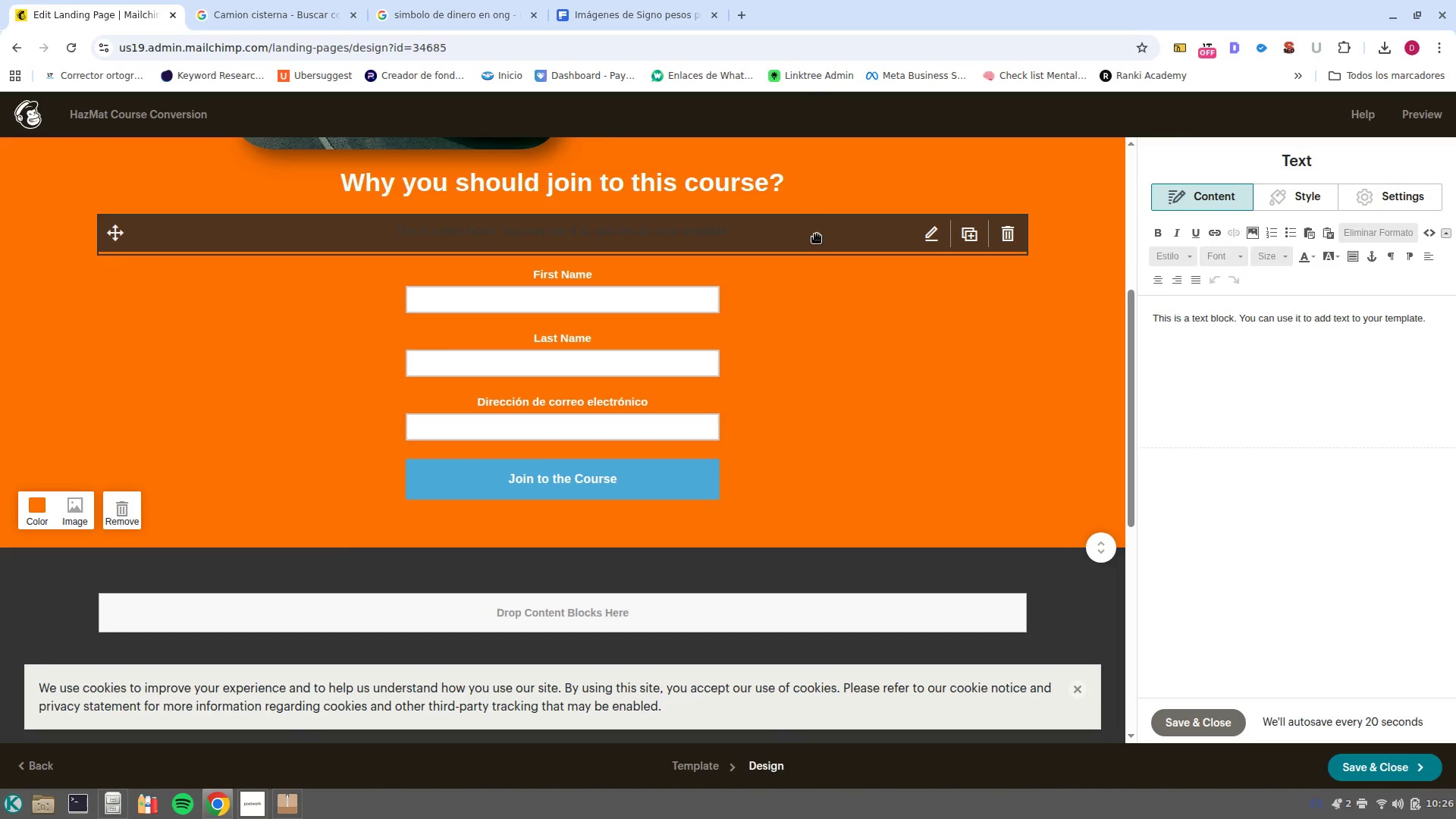 
left_click([814, 240])
 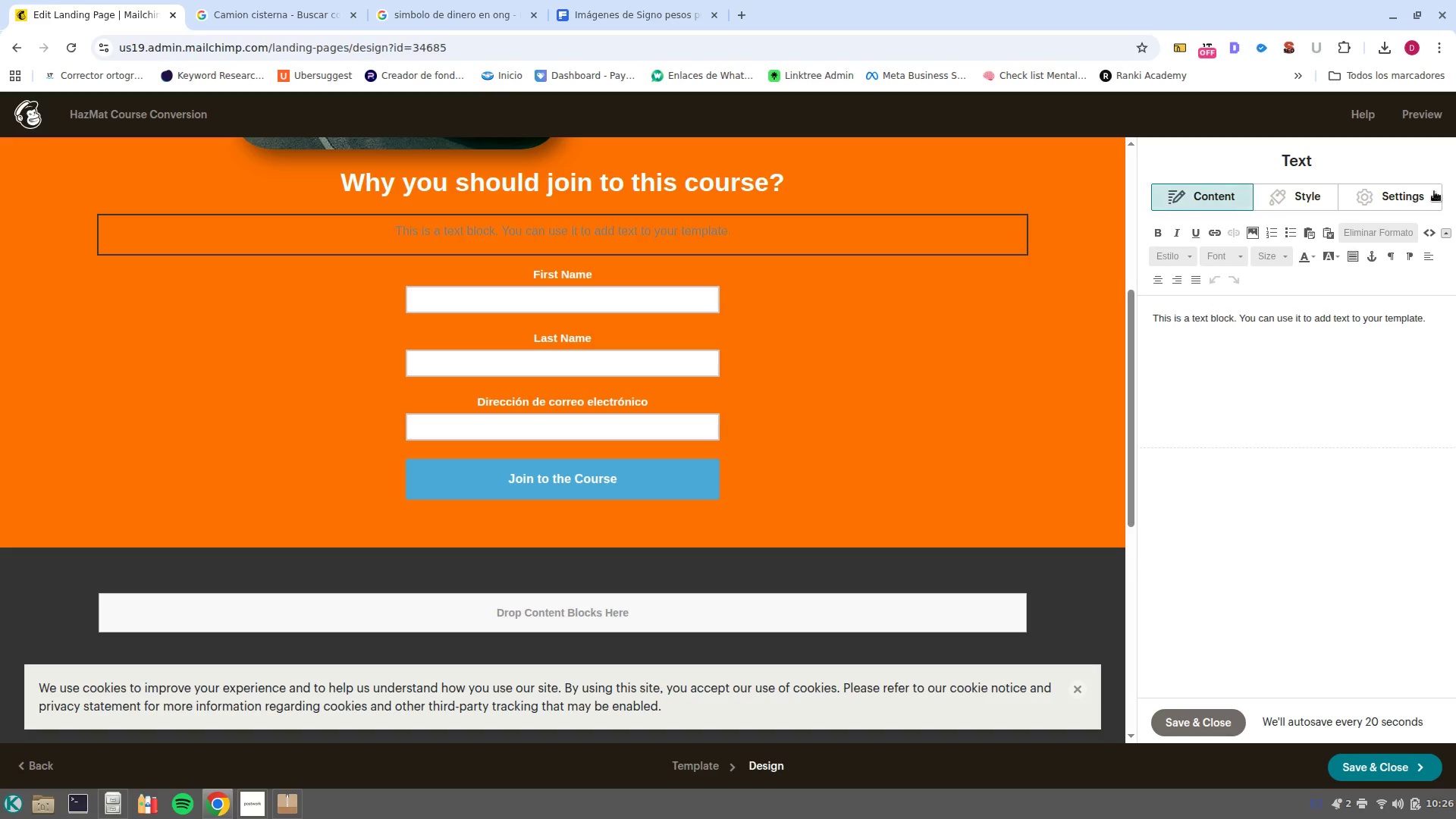 
left_click([1416, 195])
 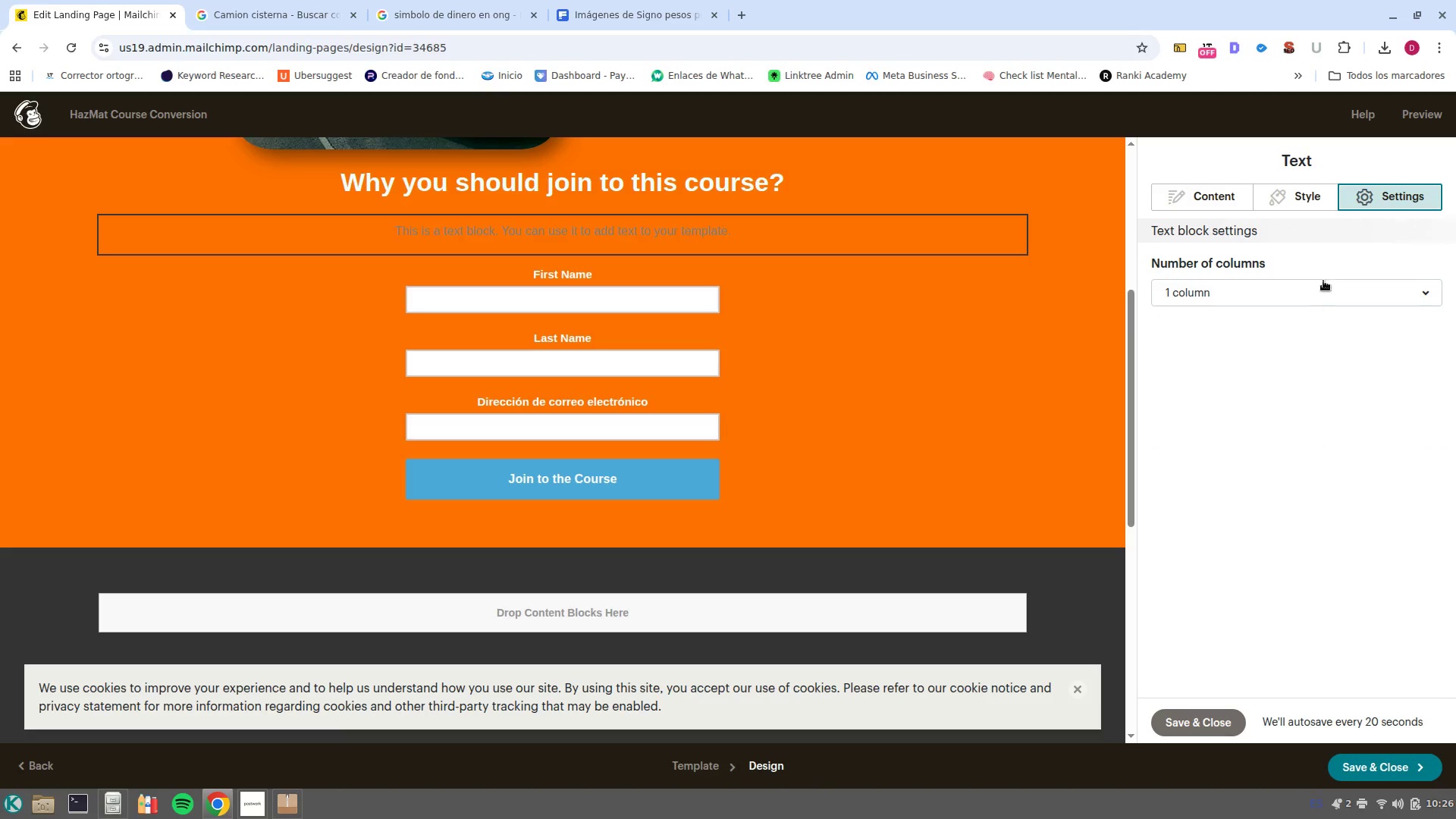 
left_click([1325, 288])
 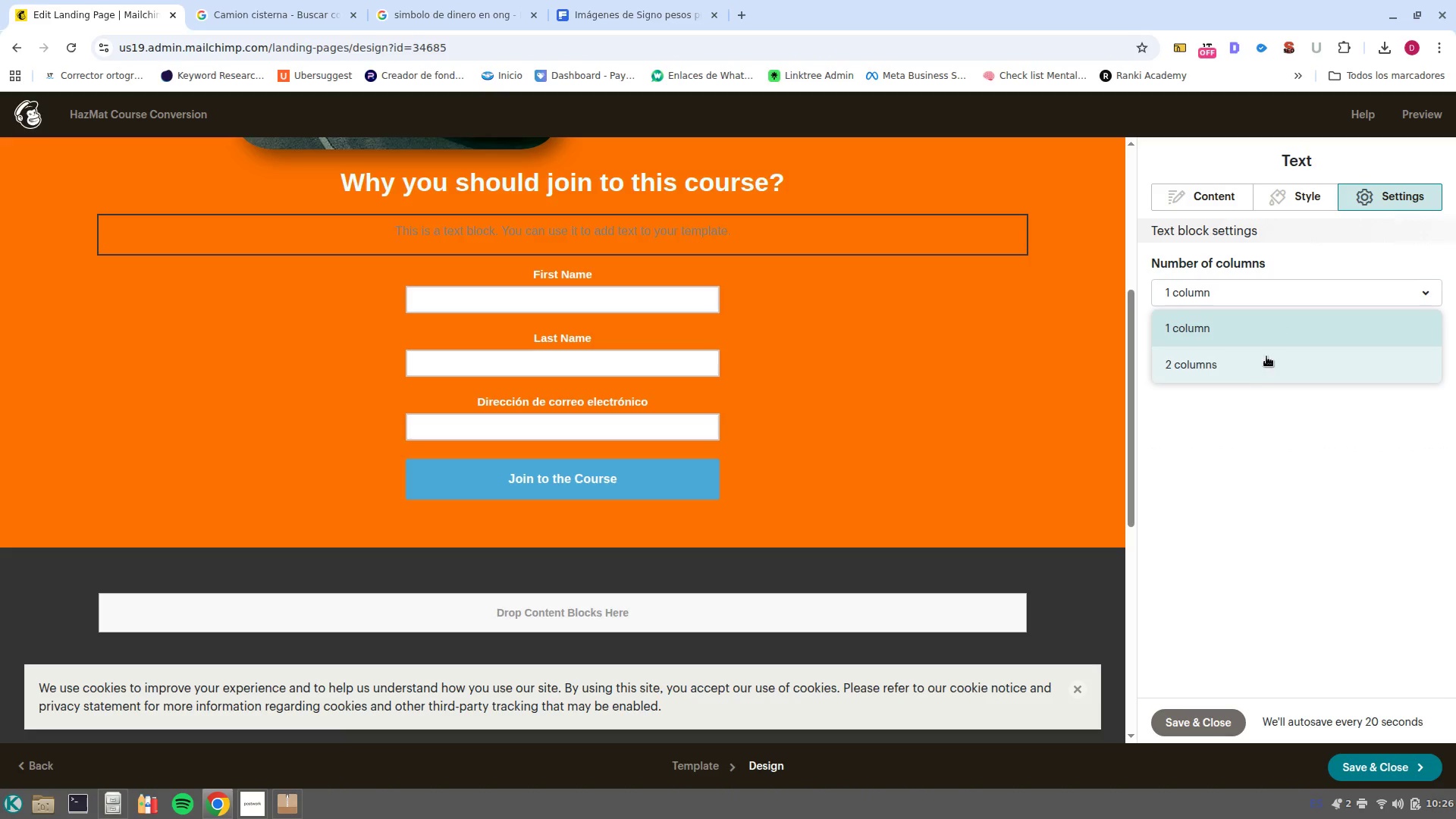 
left_click([1269, 369])
 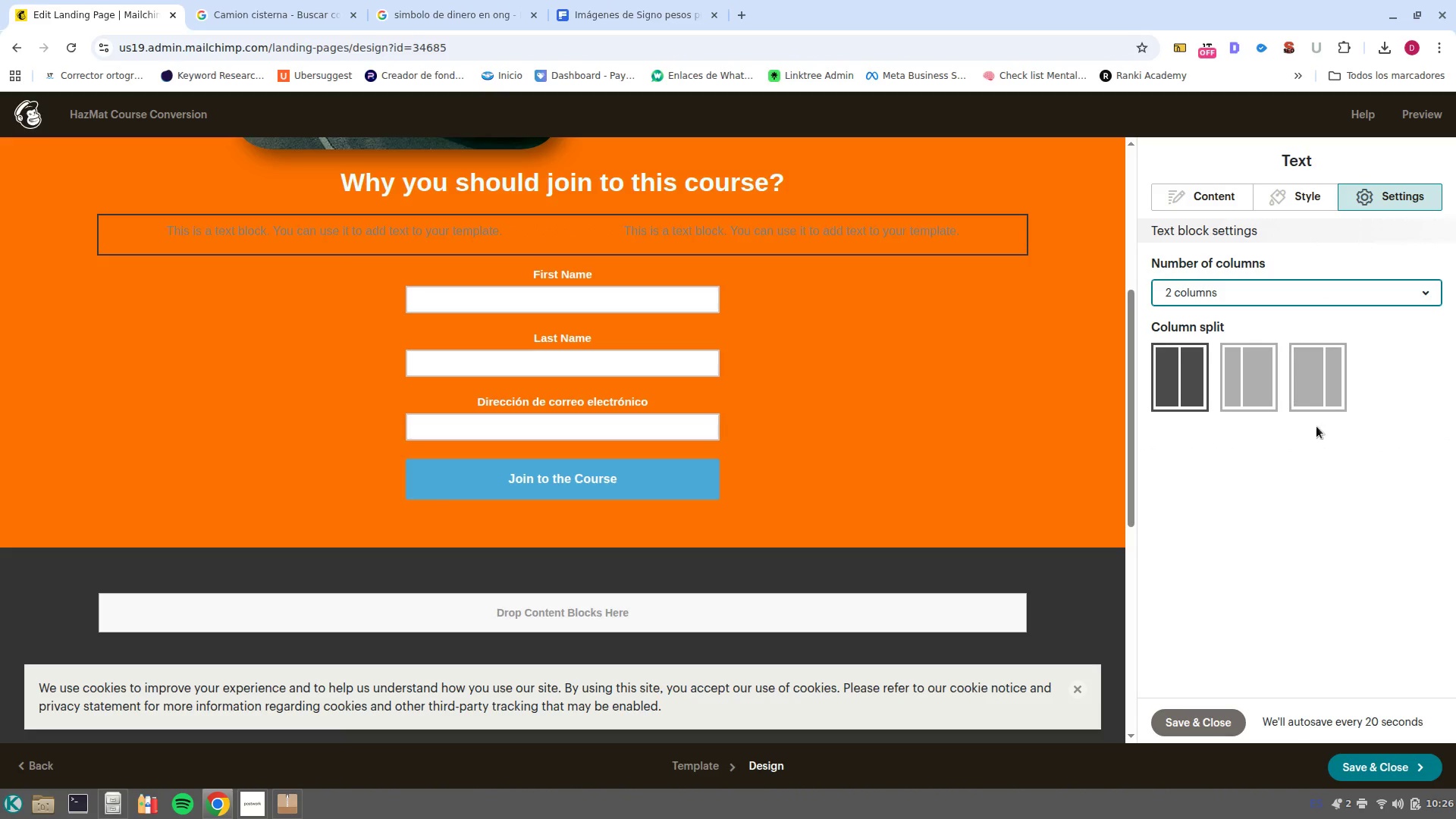 
left_click([1210, 287])
 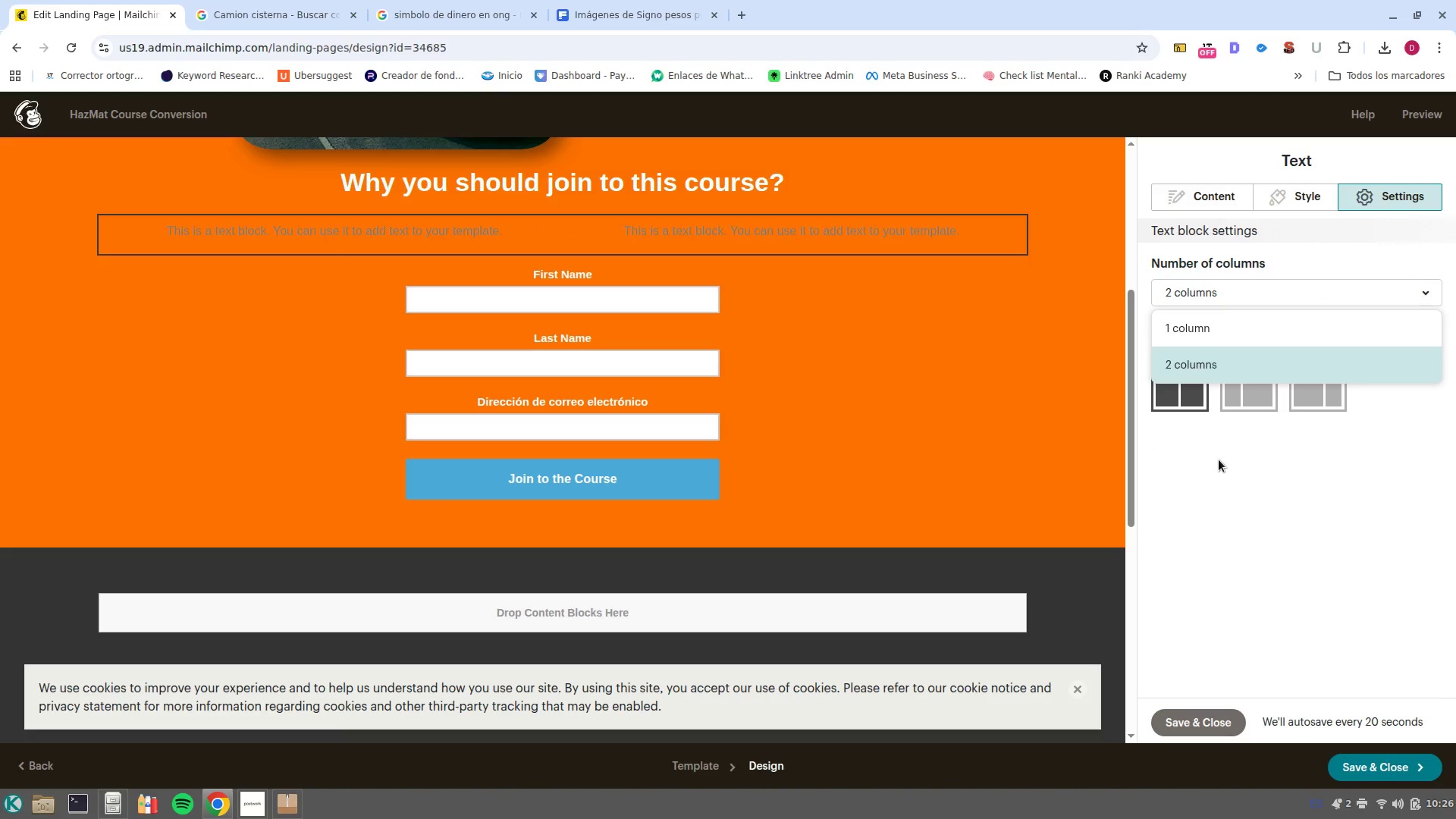 
left_click([1238, 461])
 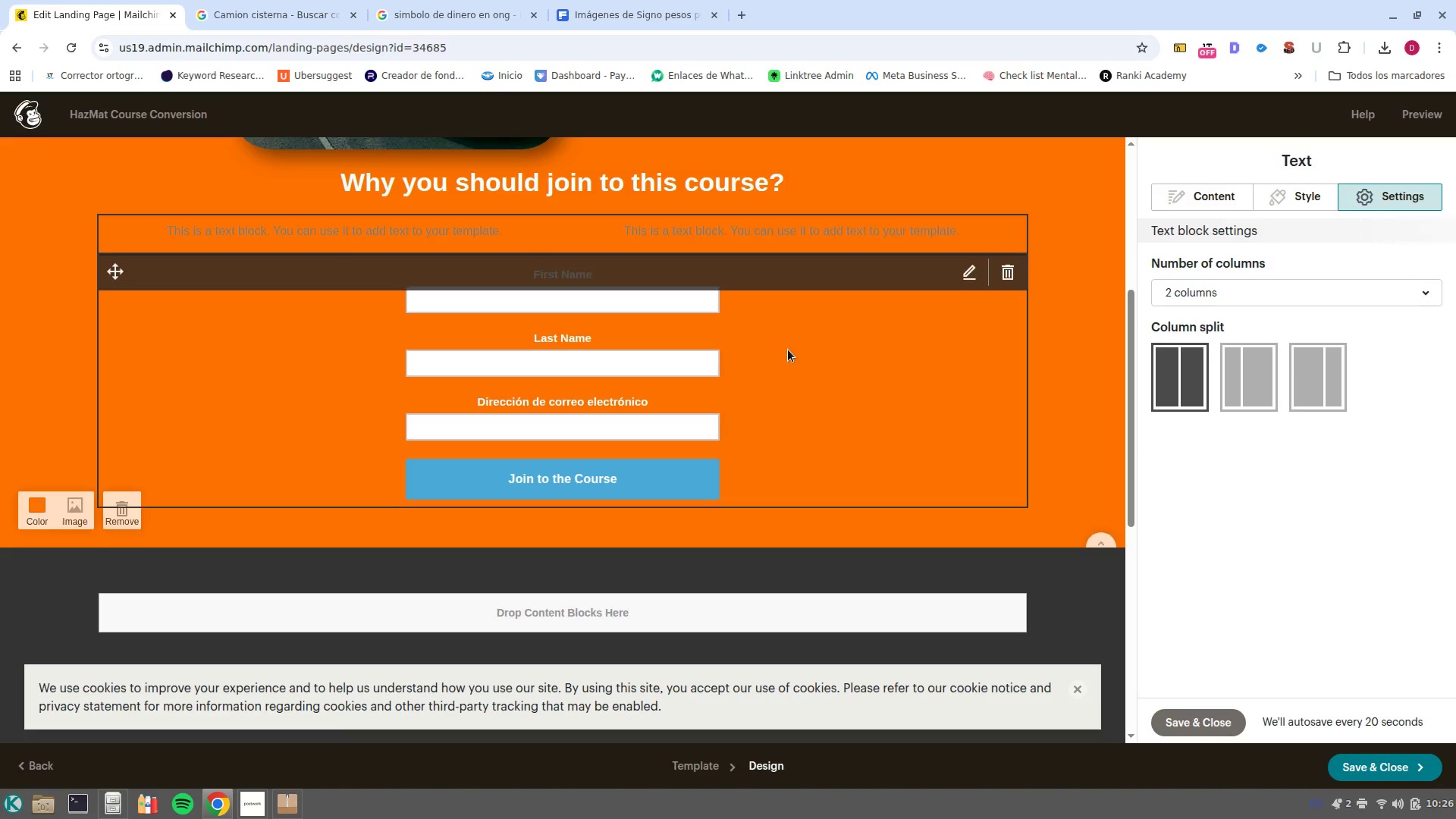 
scroll: coordinate [788, 350], scroll_direction: up, amount: 2.0
 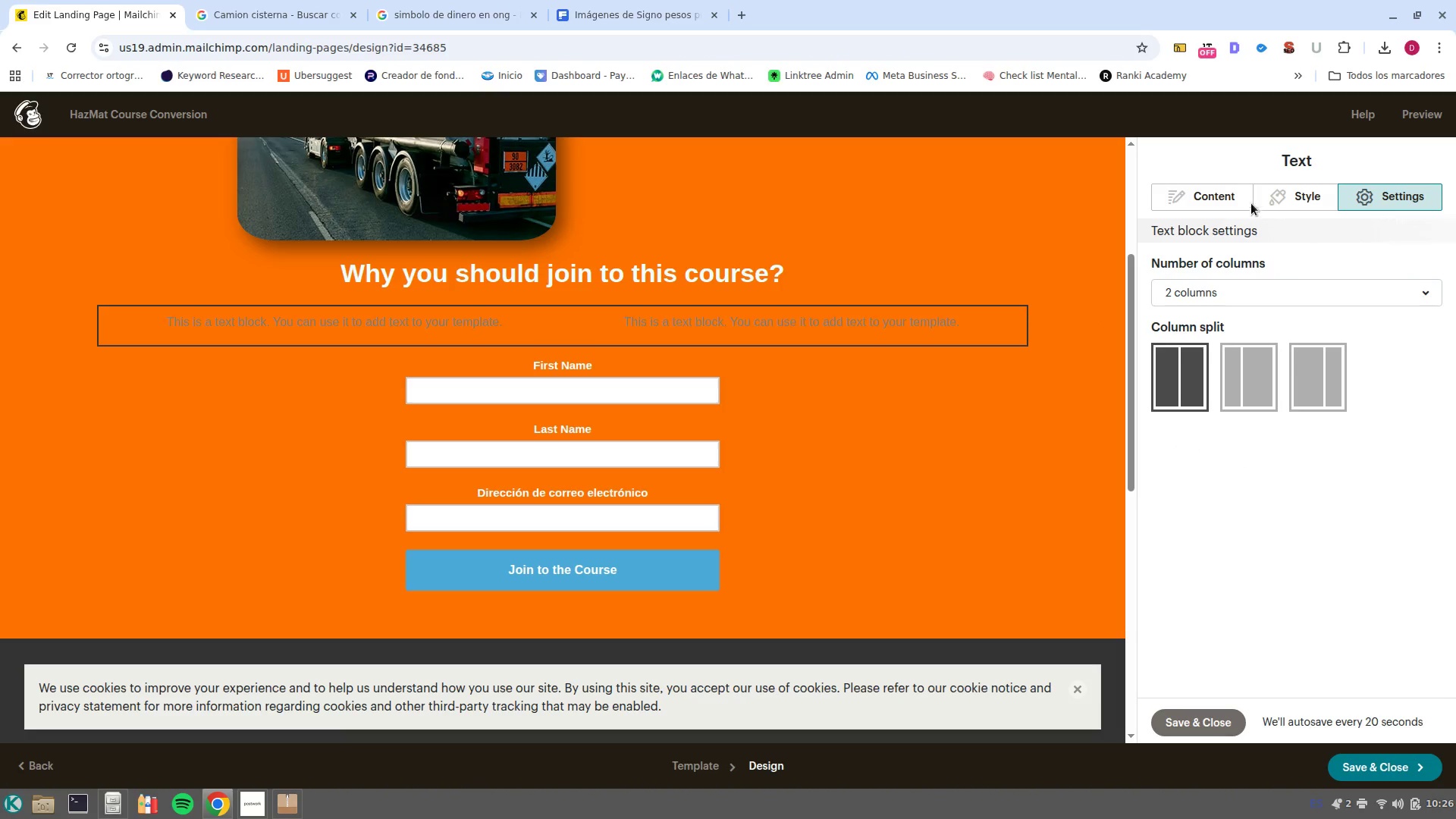 
left_click([1187, 192])
 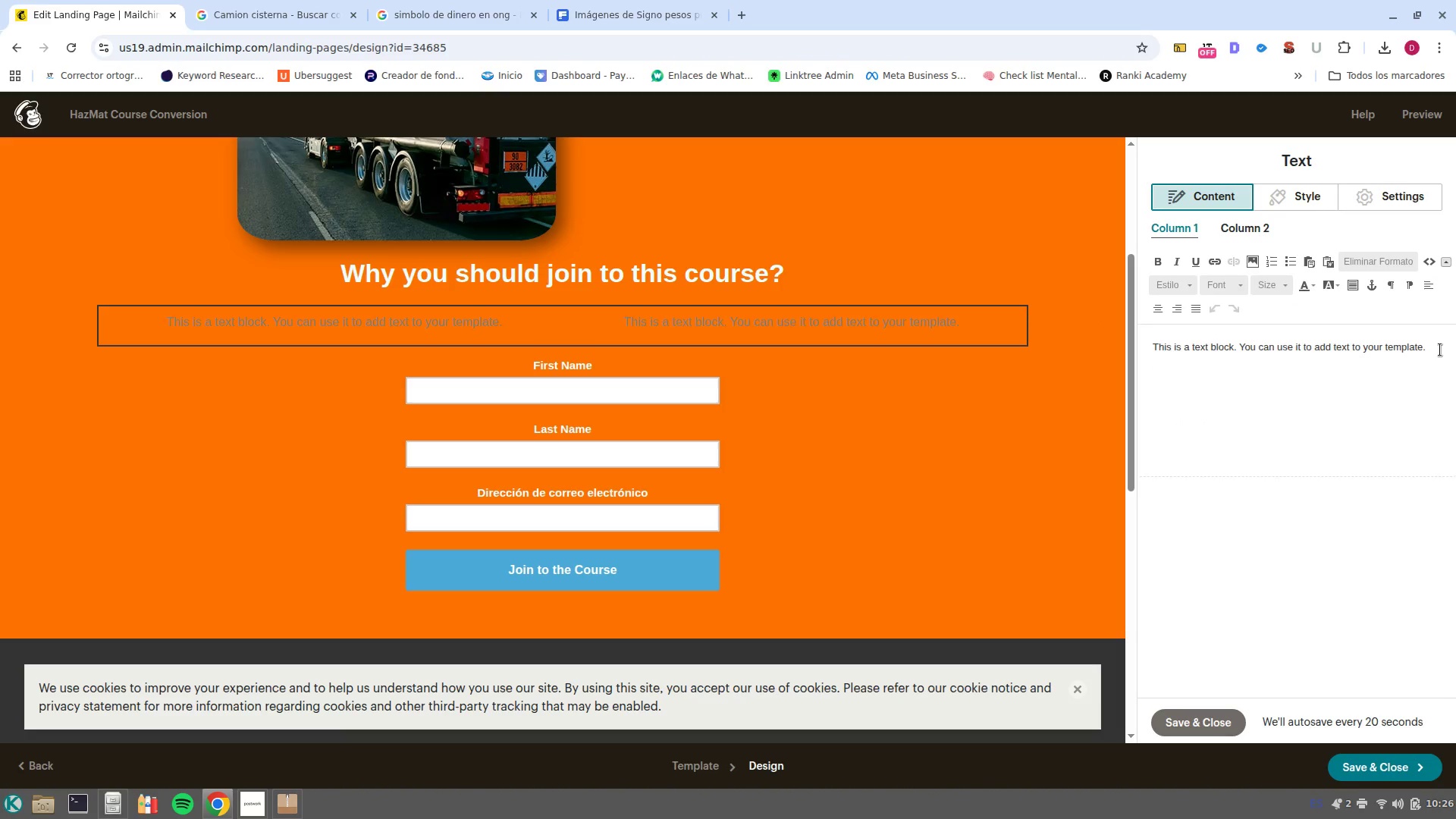 
left_click_drag(start_coordinate=[1369, 356], to_coordinate=[1098, 339])
 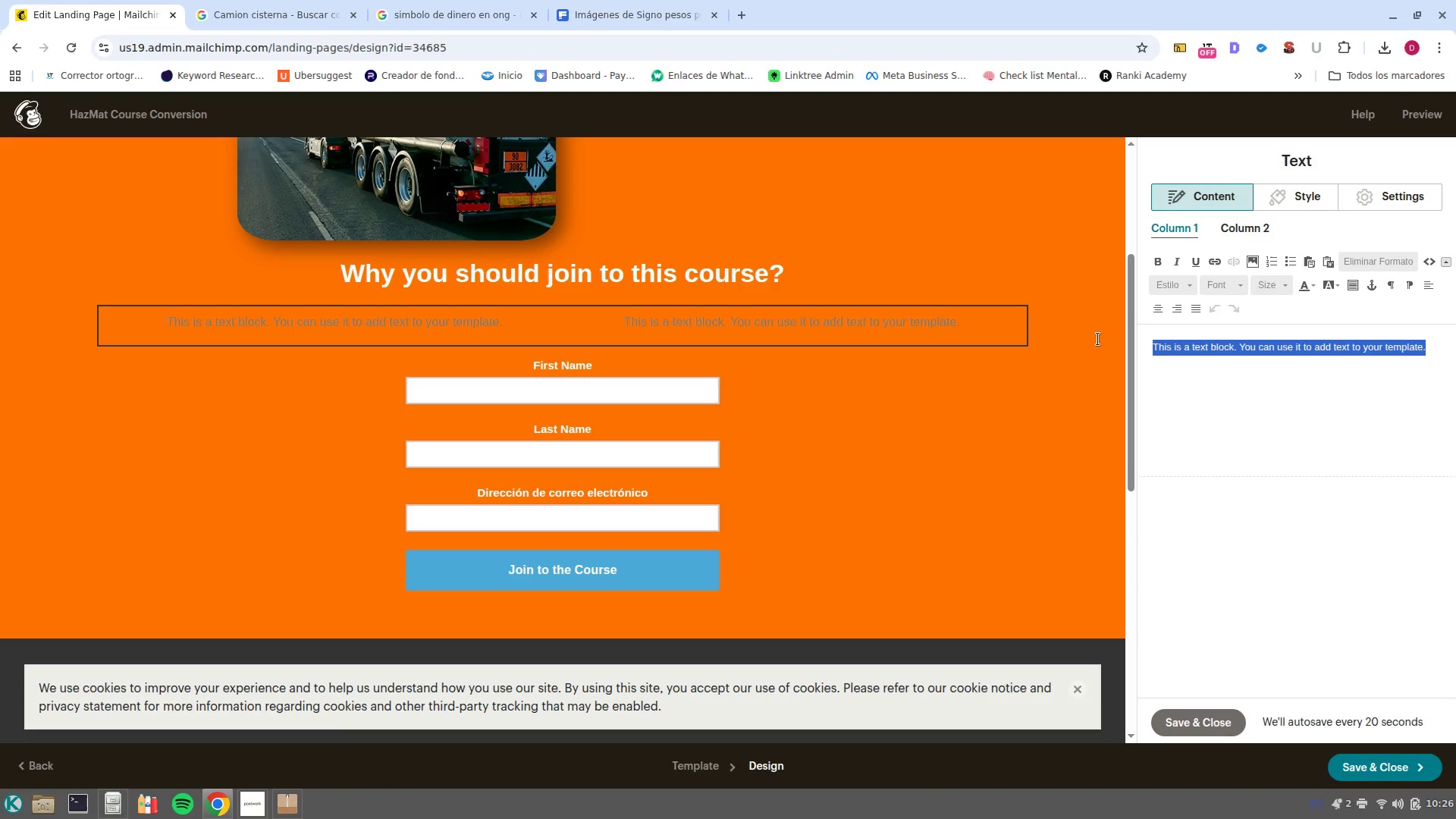 
key(1)
 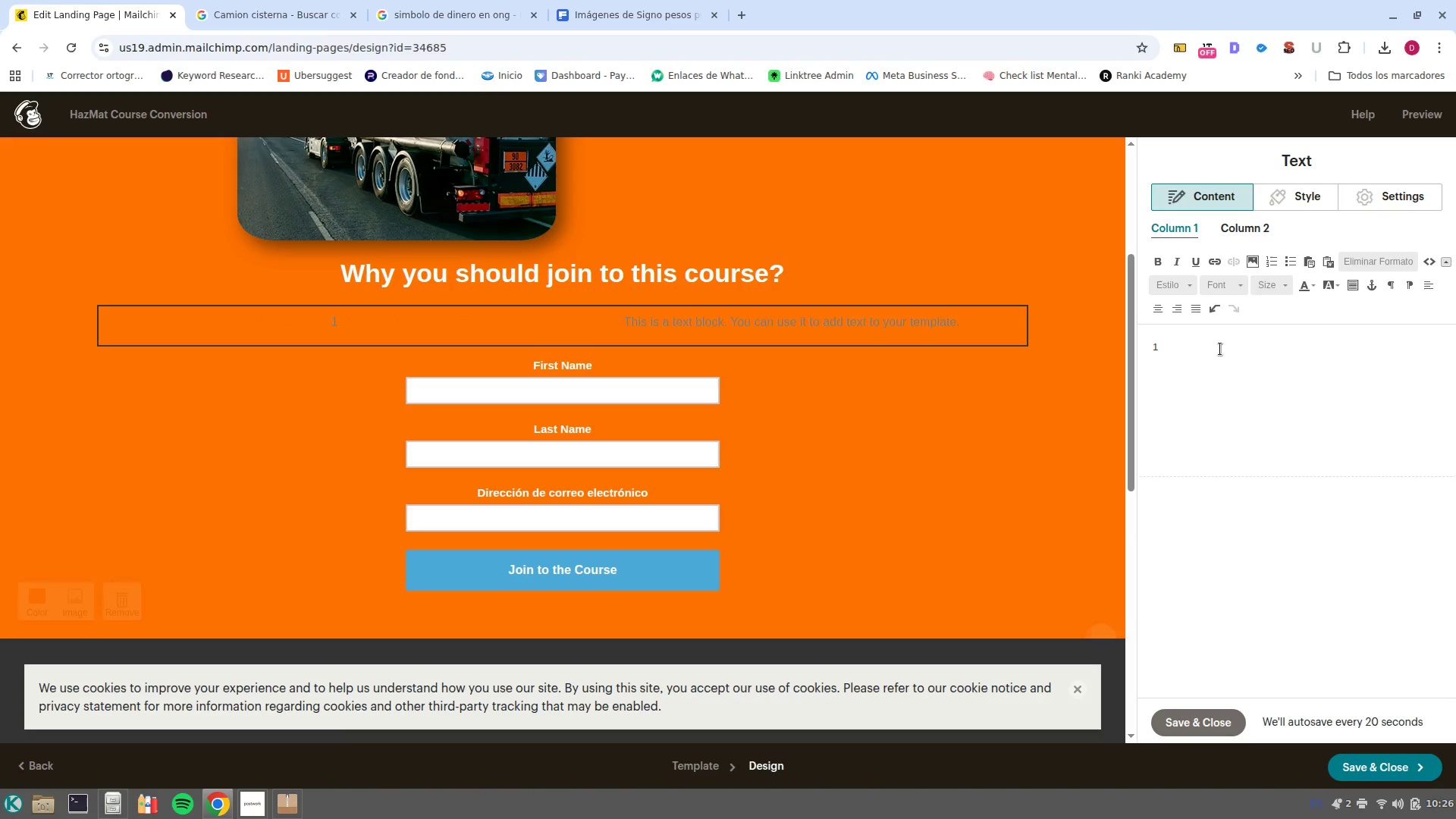 
left_click_drag(start_coordinate=[1207, 353], to_coordinate=[1037, 322])
 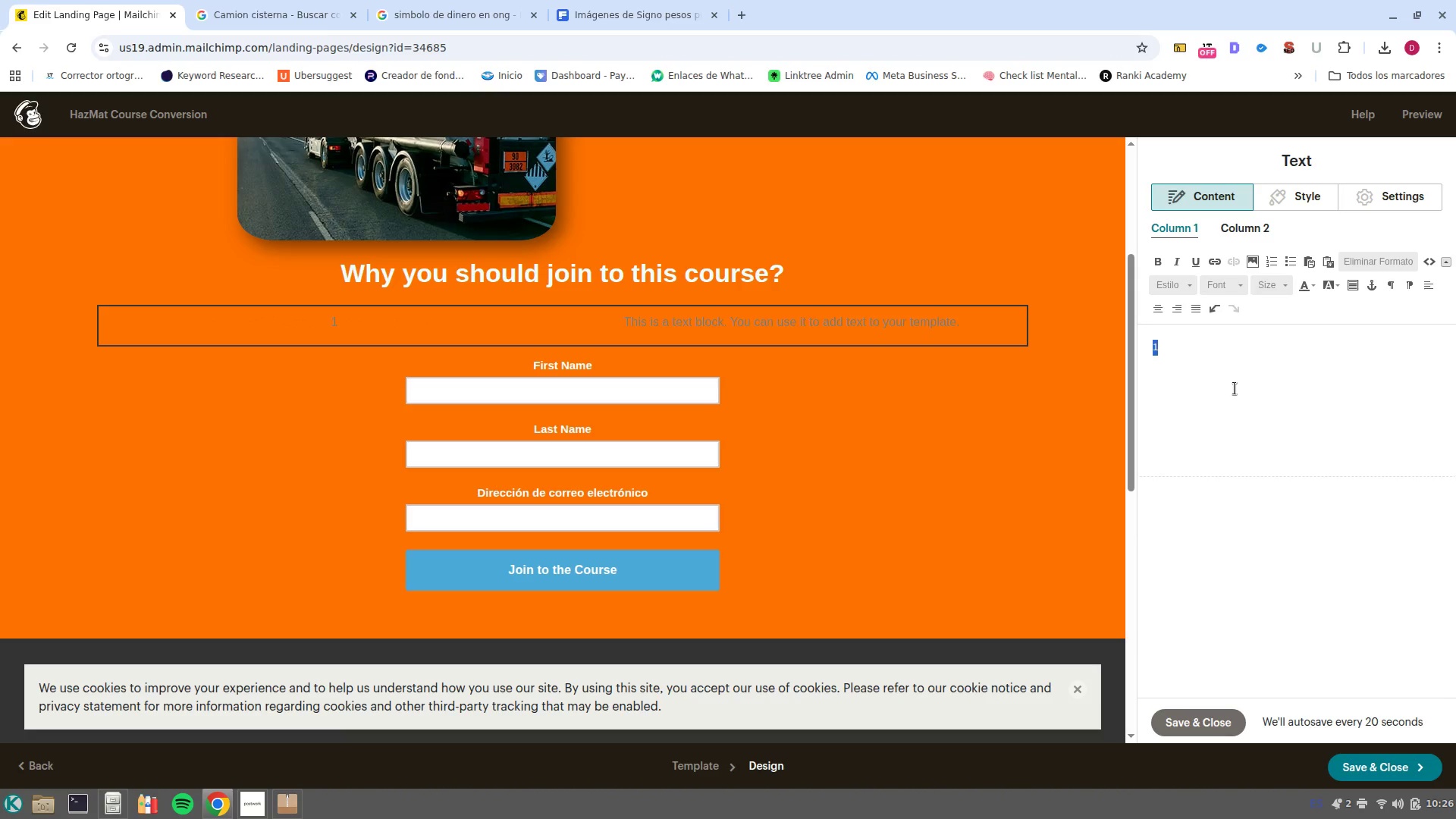 
wait(5.82)
 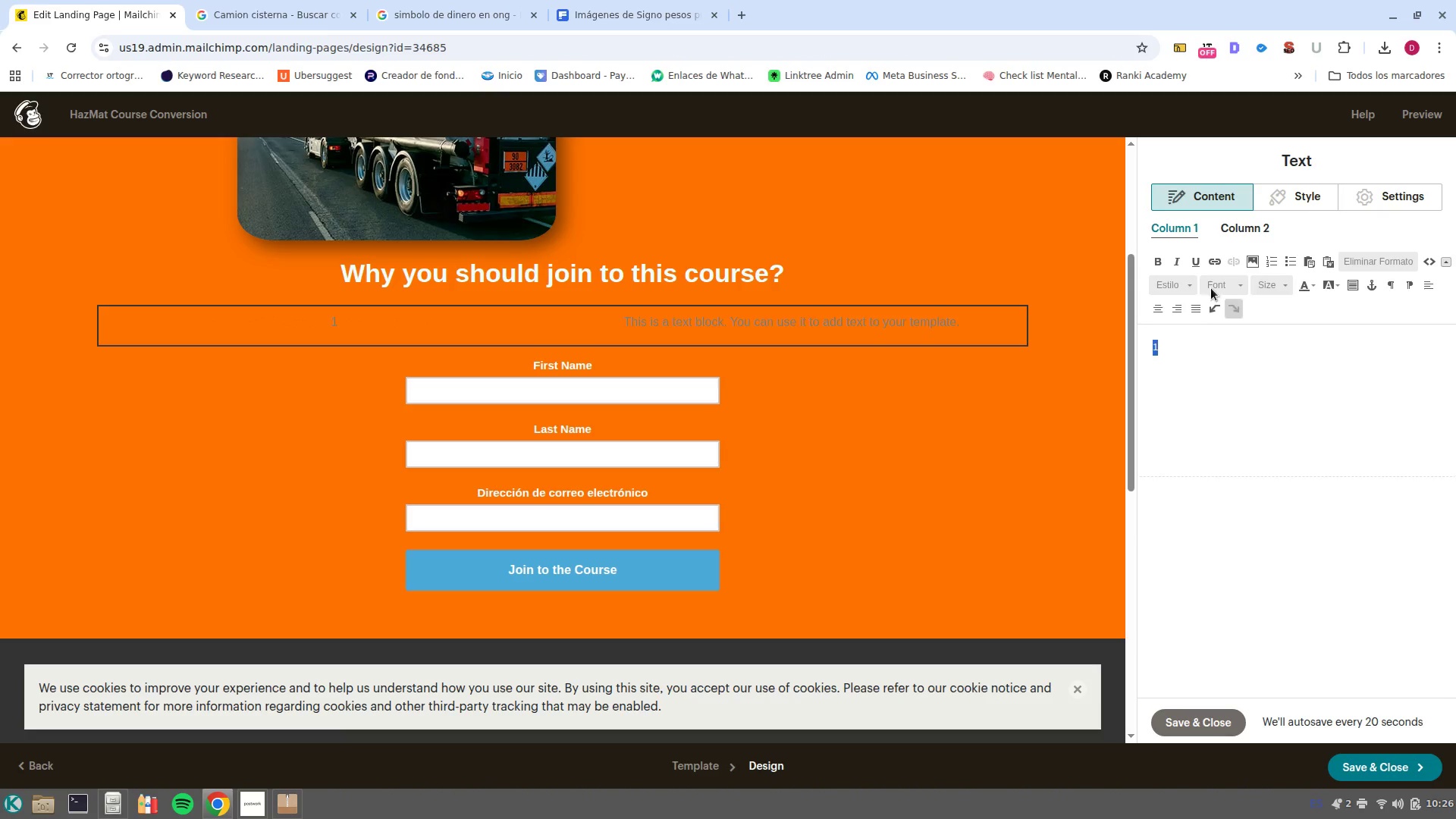 
left_click([1281, 198])
 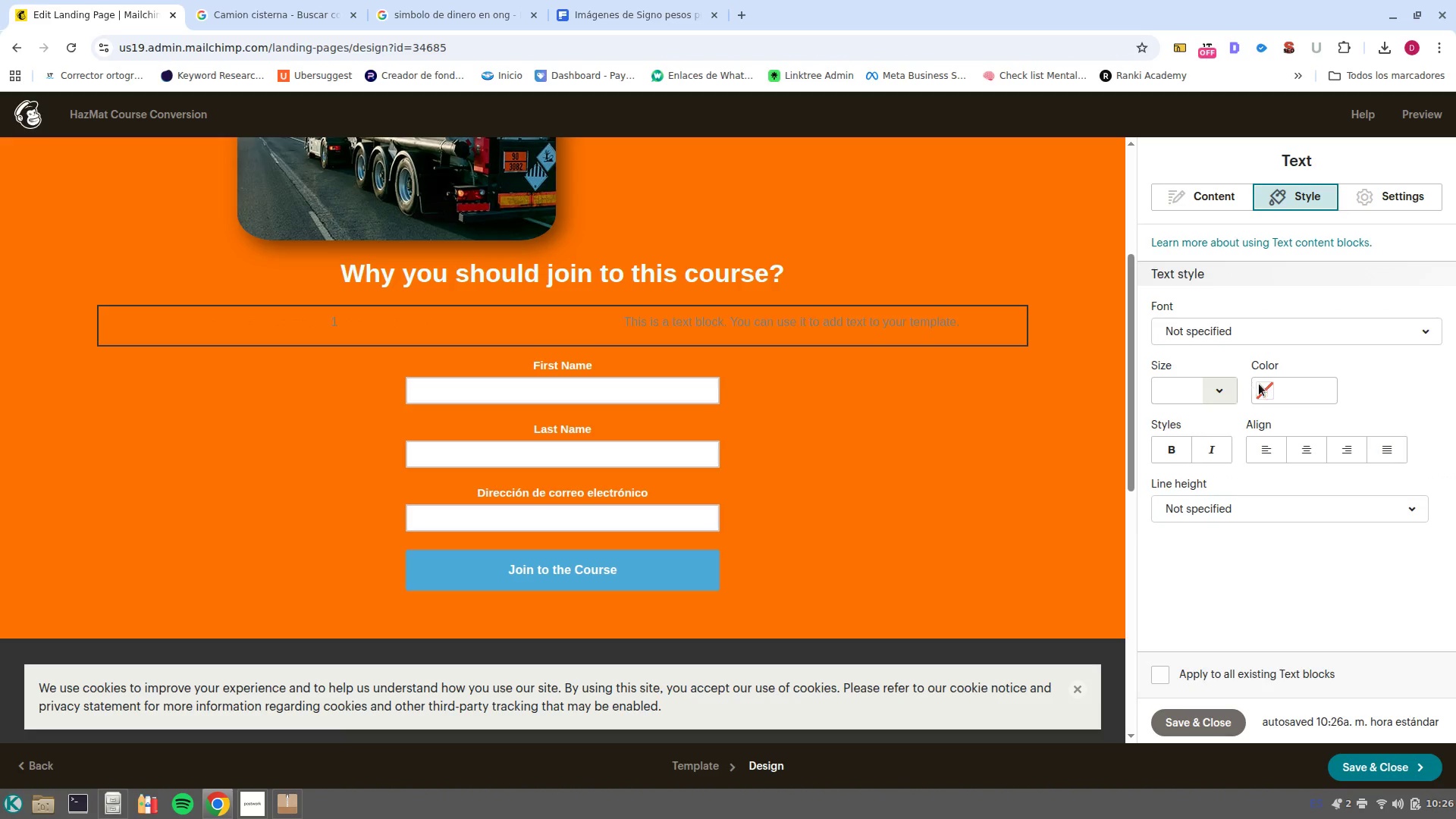 
left_click([1270, 389])
 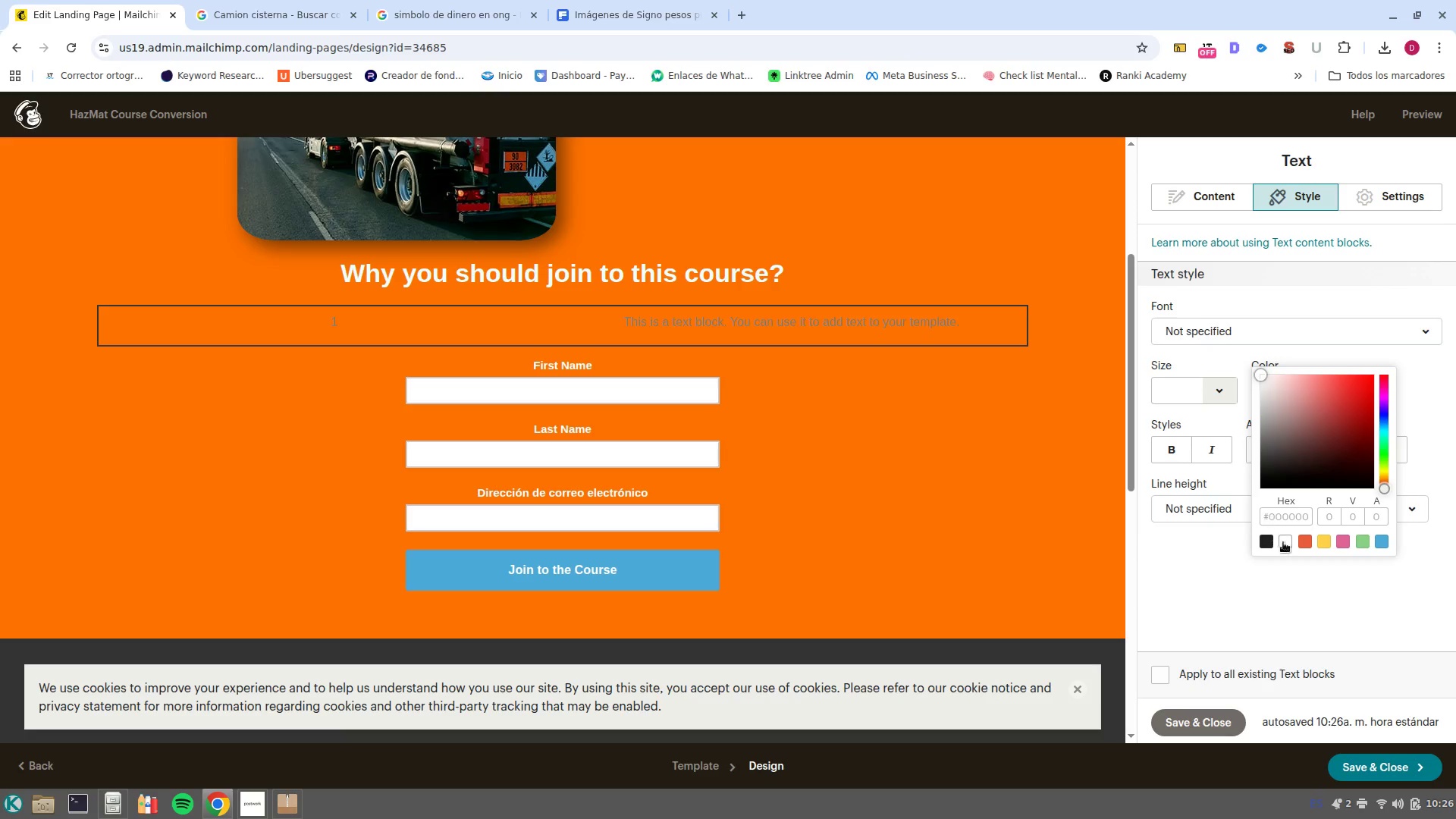 
left_click([1287, 545])
 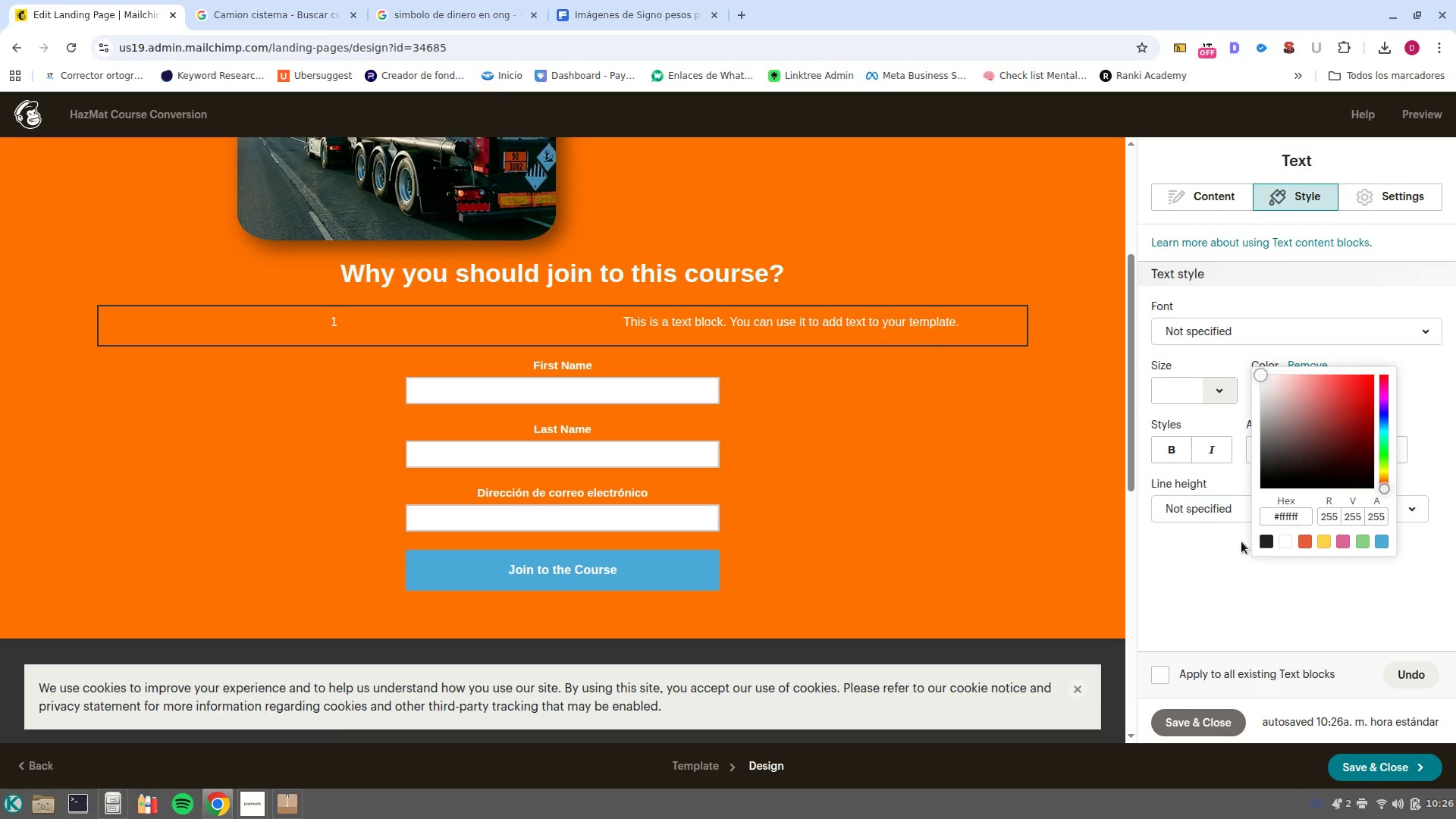 
left_click([1227, 554])
 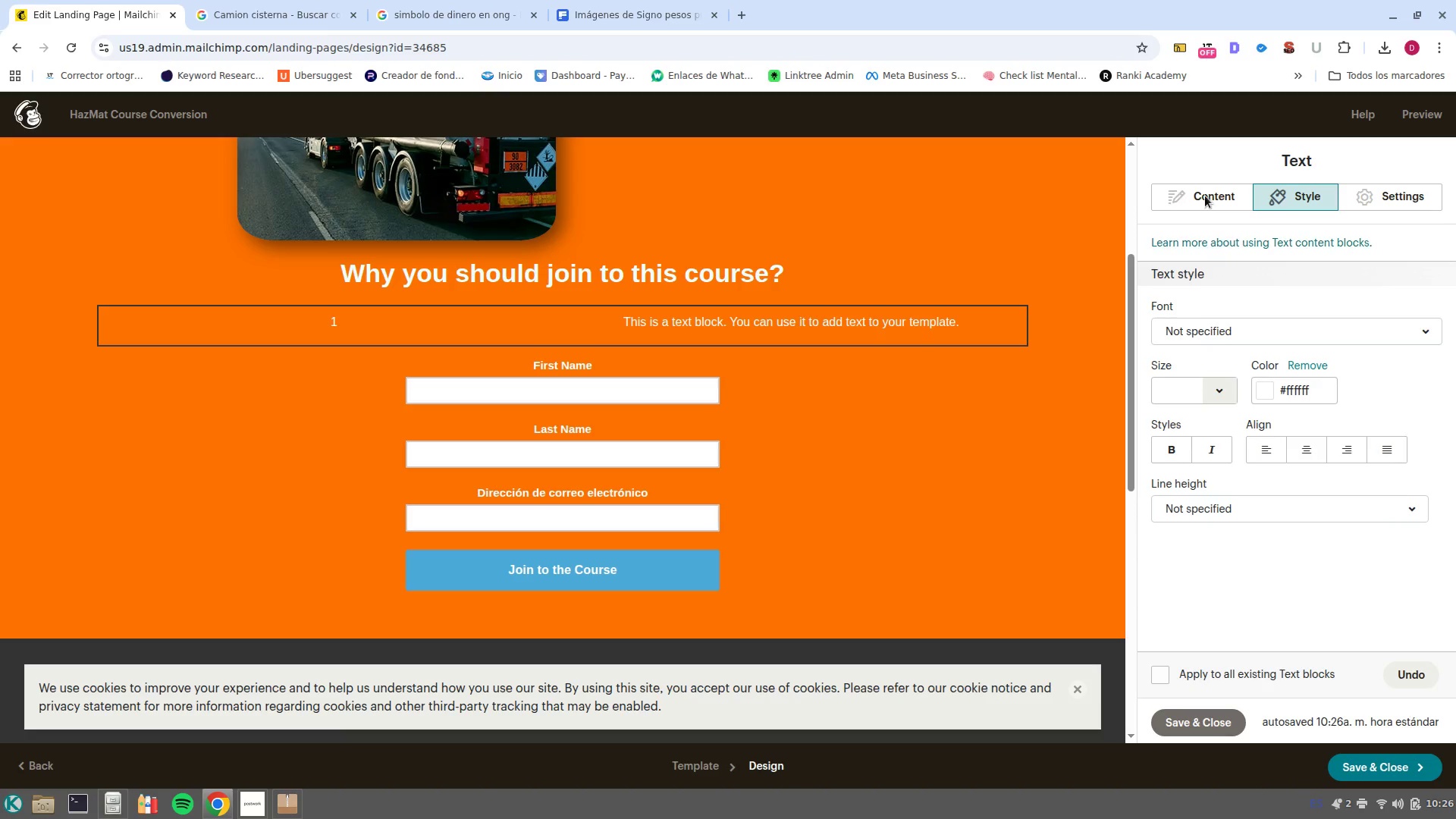 
left_click([1207, 186])
 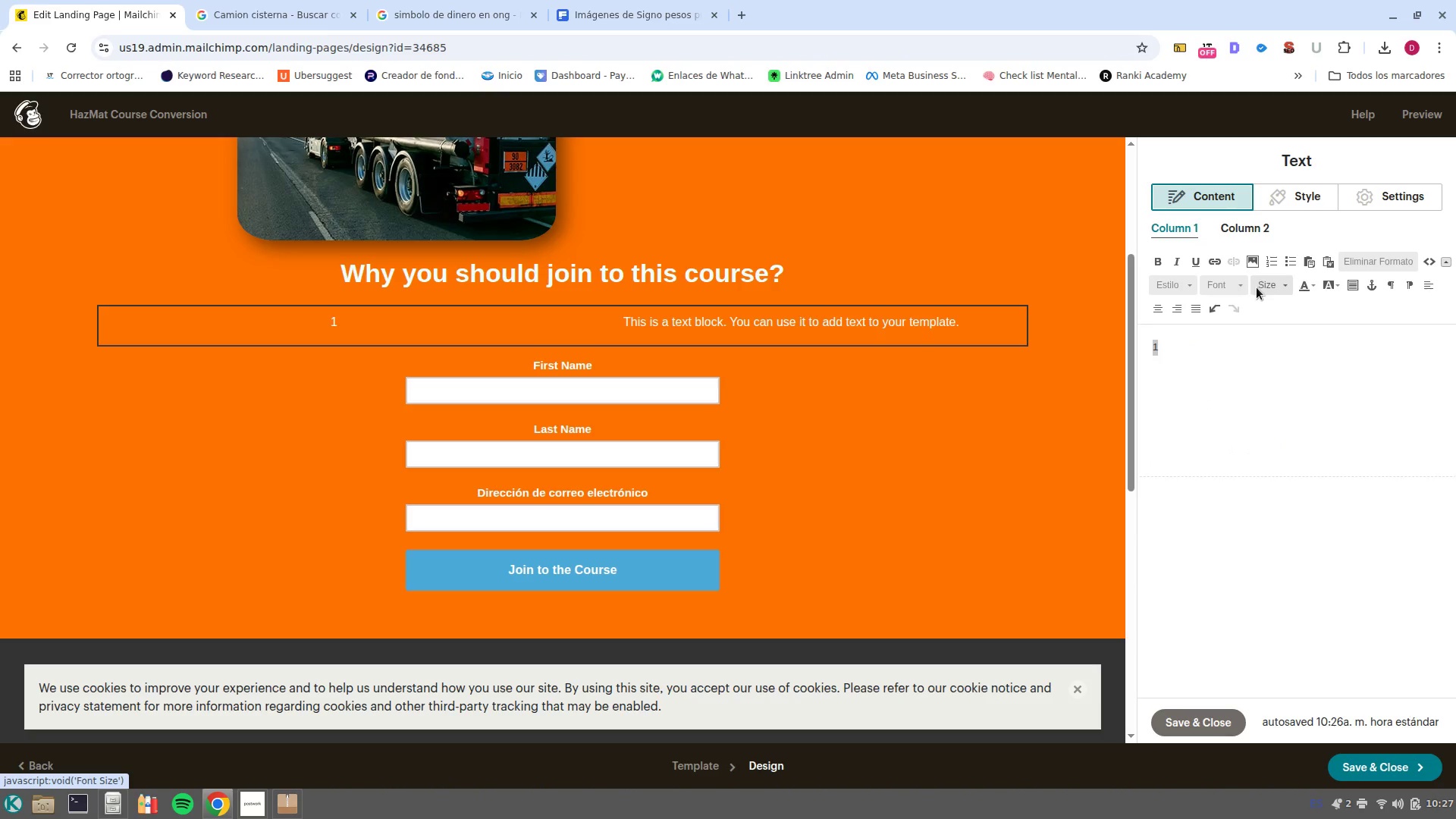 
left_click([1277, 289])
 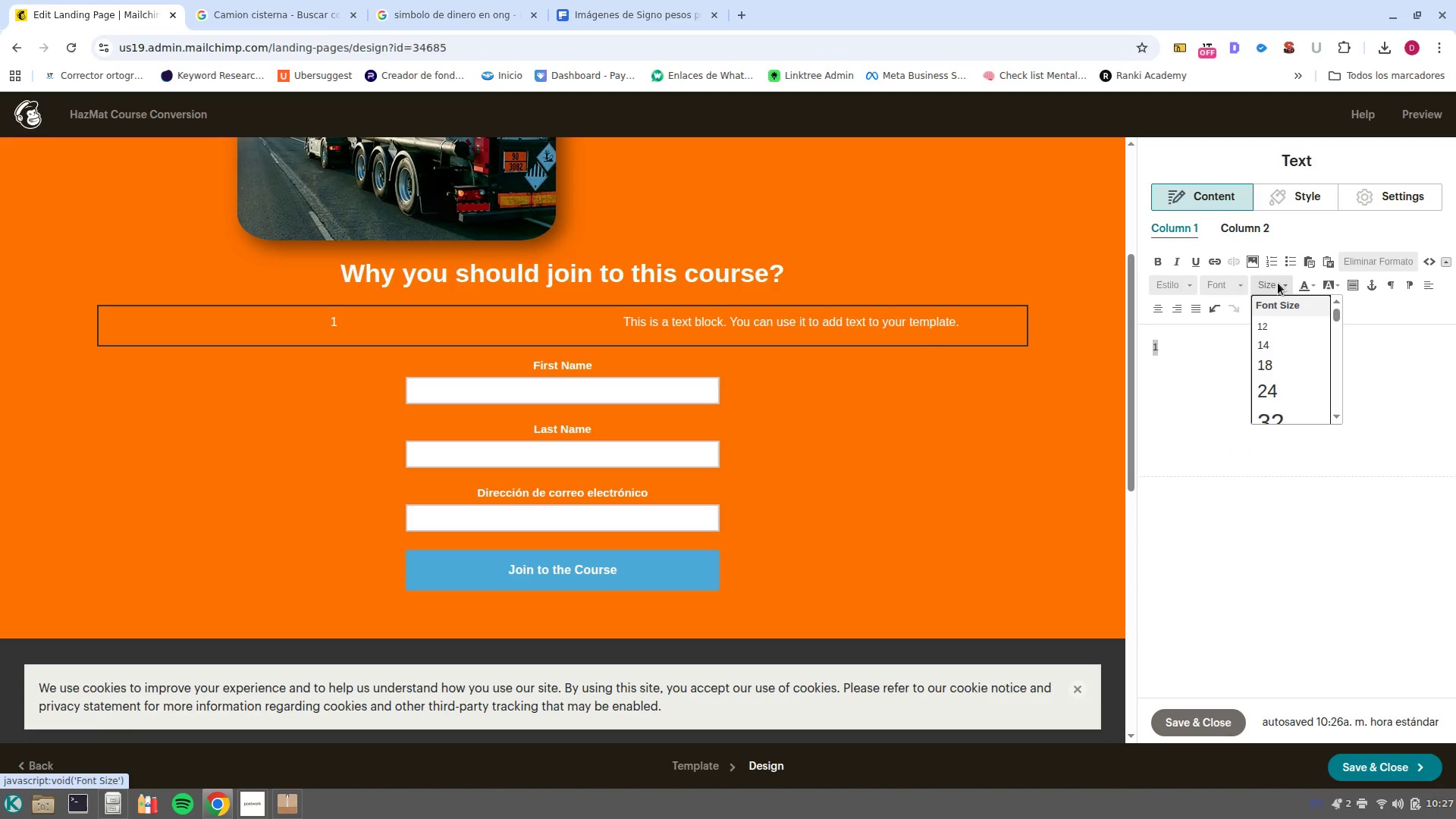 
scroll: coordinate [1294, 378], scroll_direction: down, amount: 22.0
 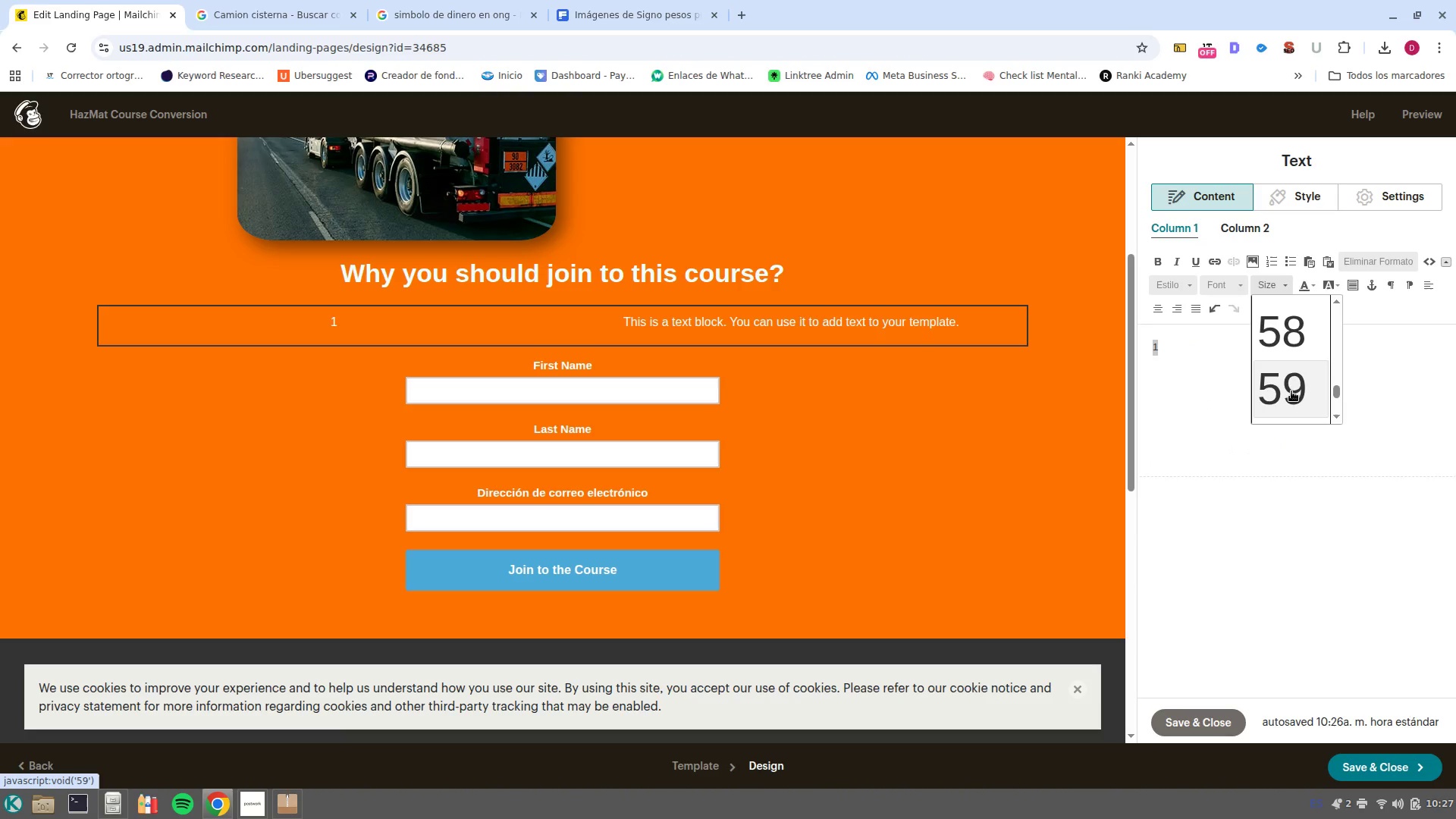 
left_click([1291, 391])
 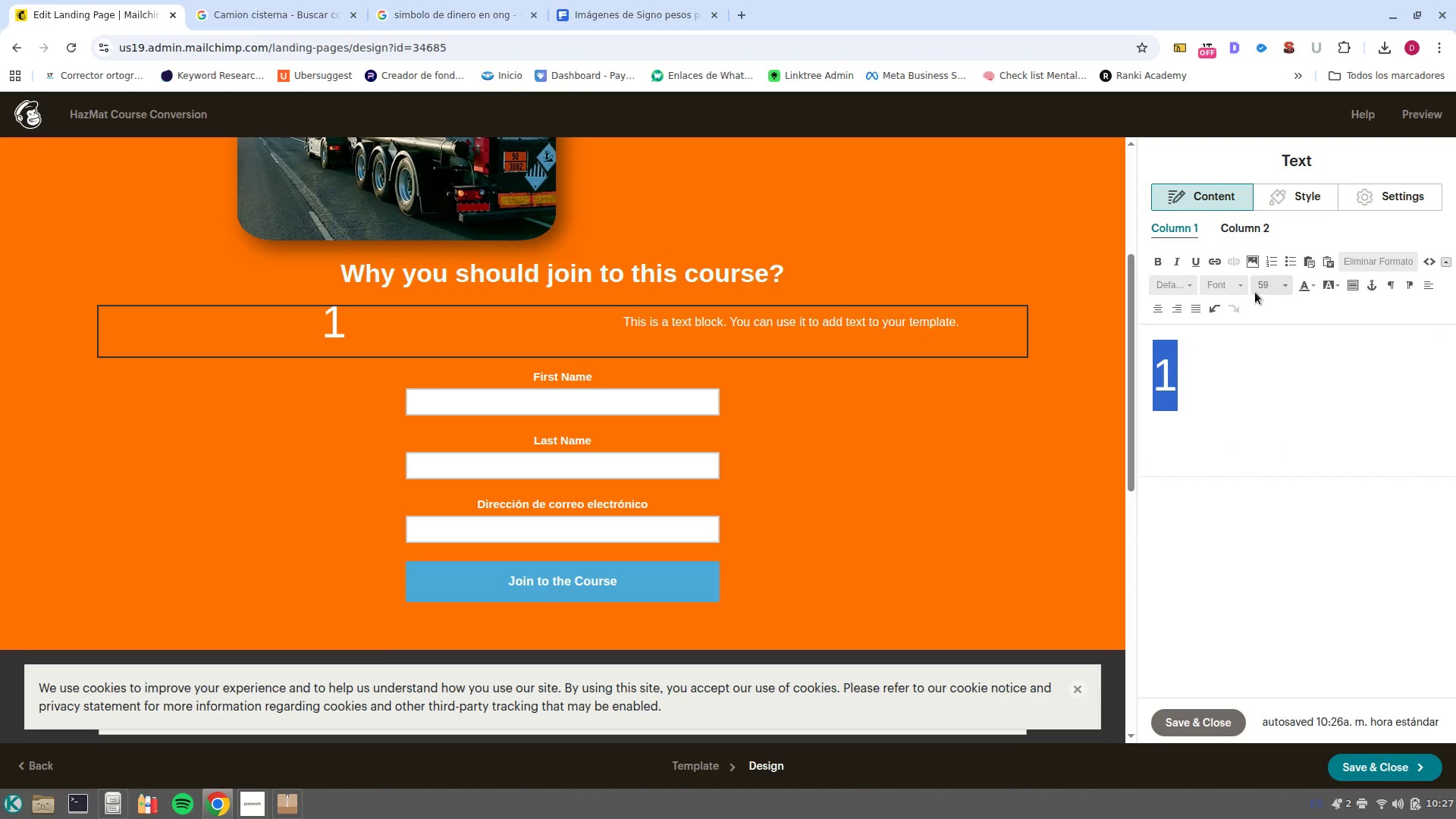 
left_click([1288, 290])
 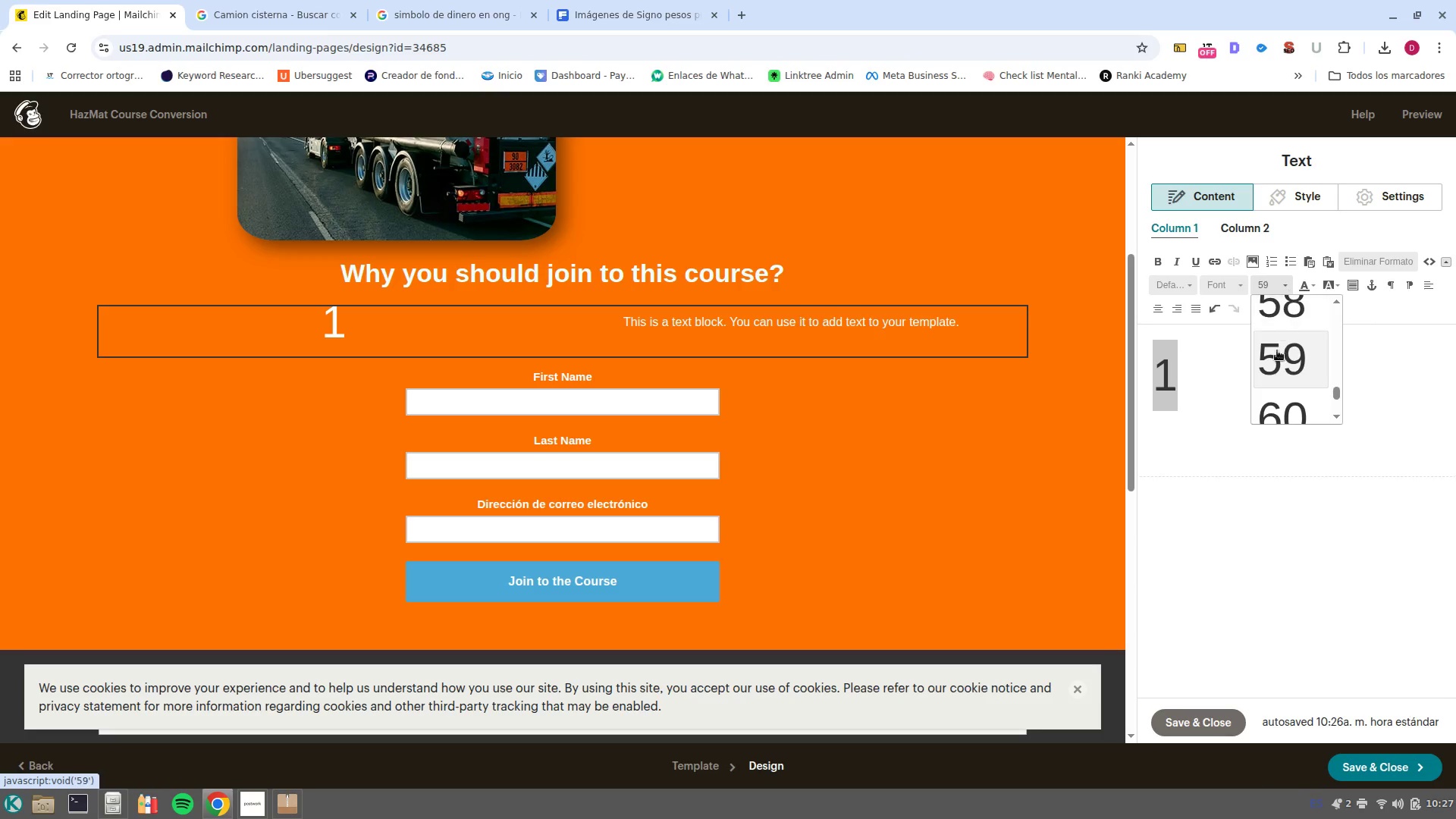 
left_click([1288, 381])
 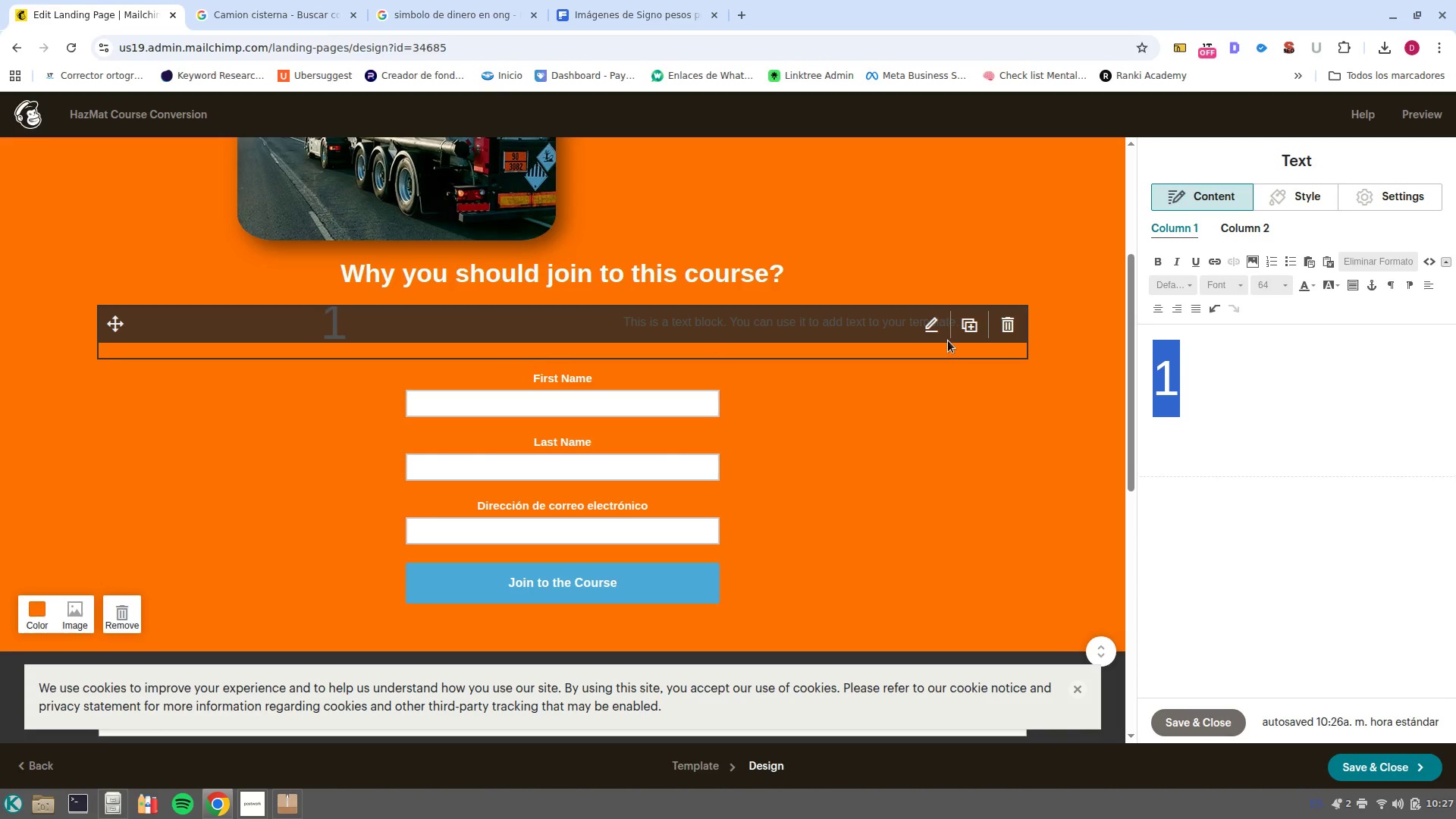 
scroll: coordinate [1288, 381], scroll_direction: down, amount: 10.0
 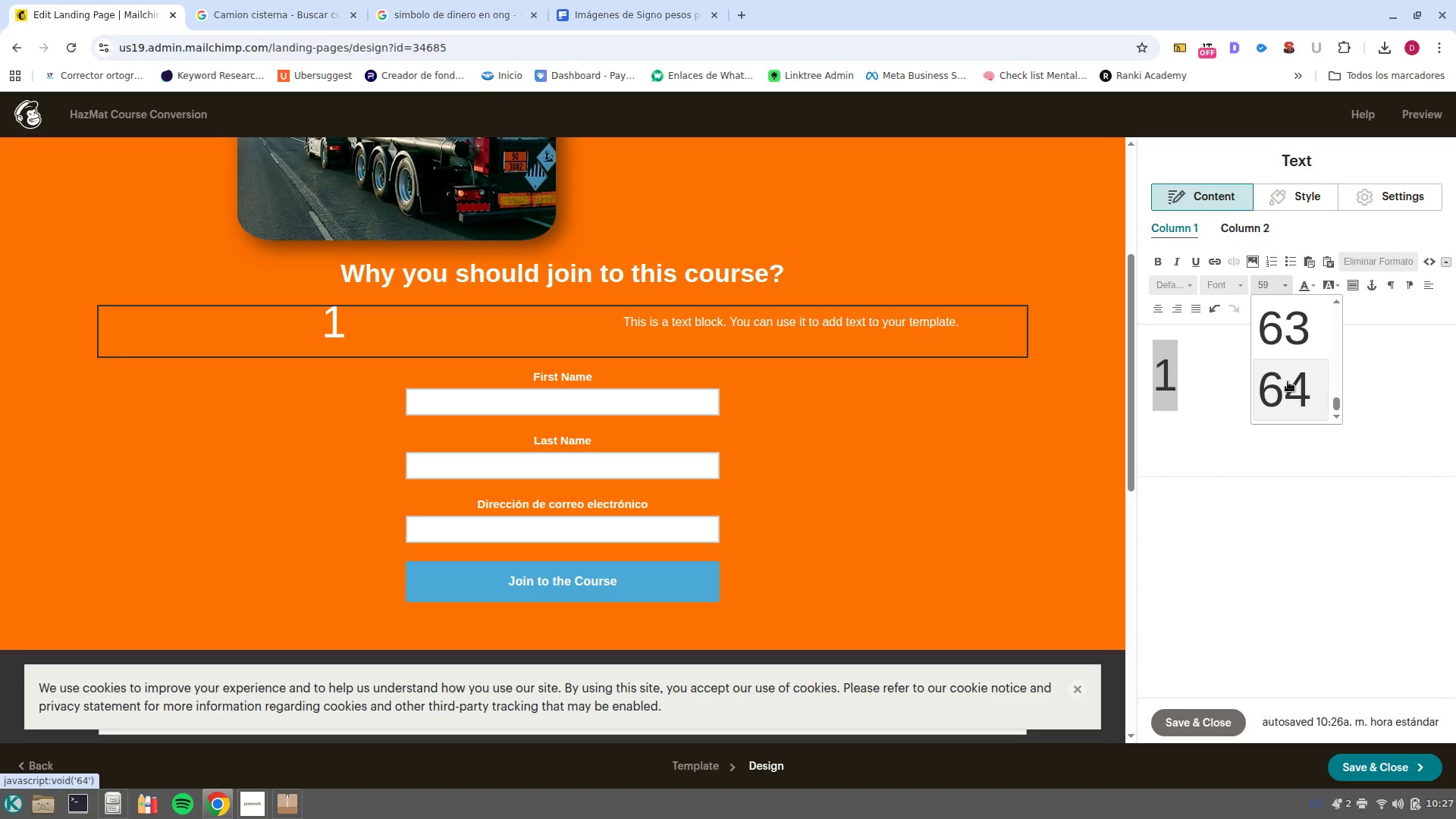 
left_click([819, 346])
 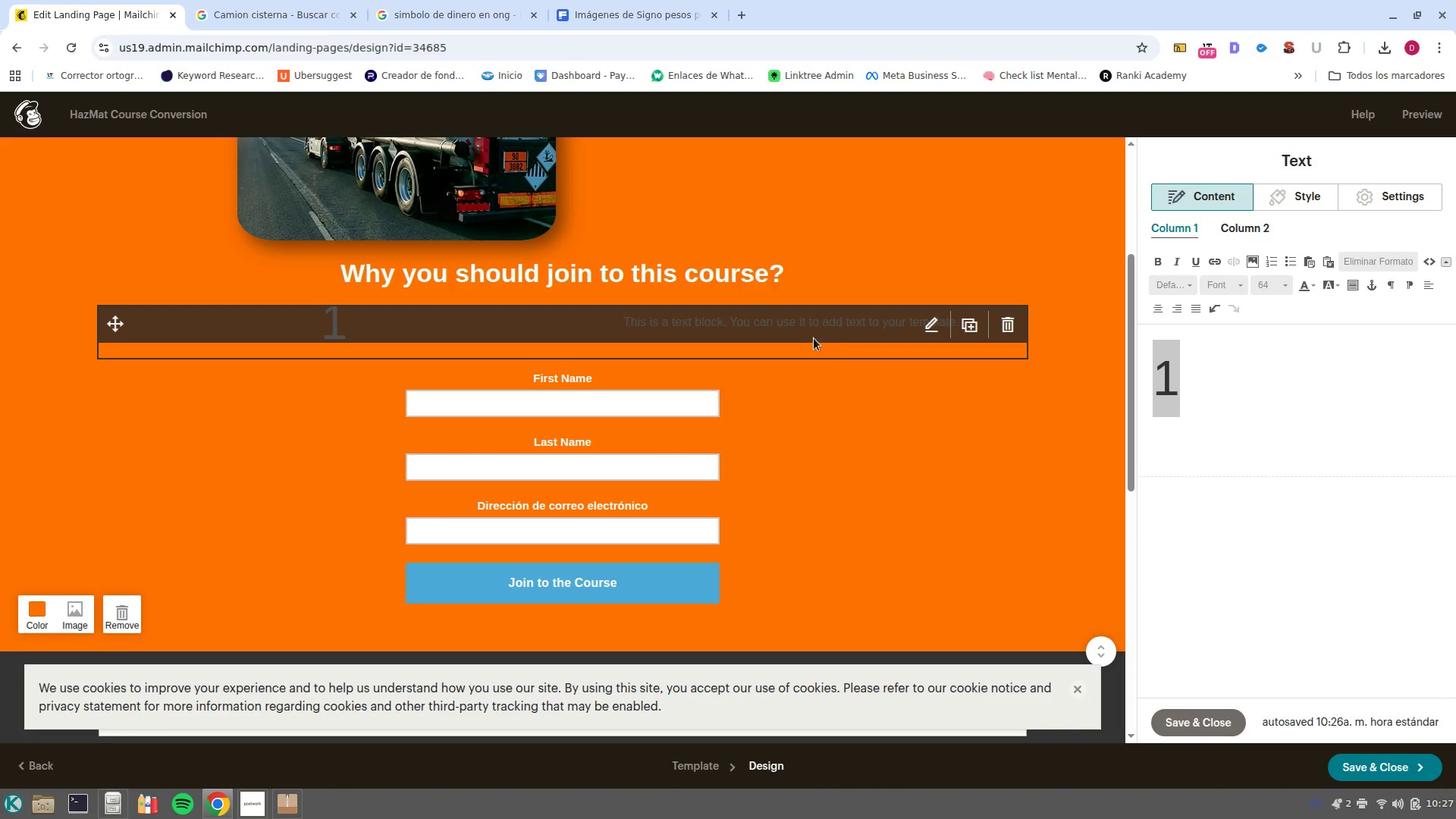 
left_click([805, 334])
 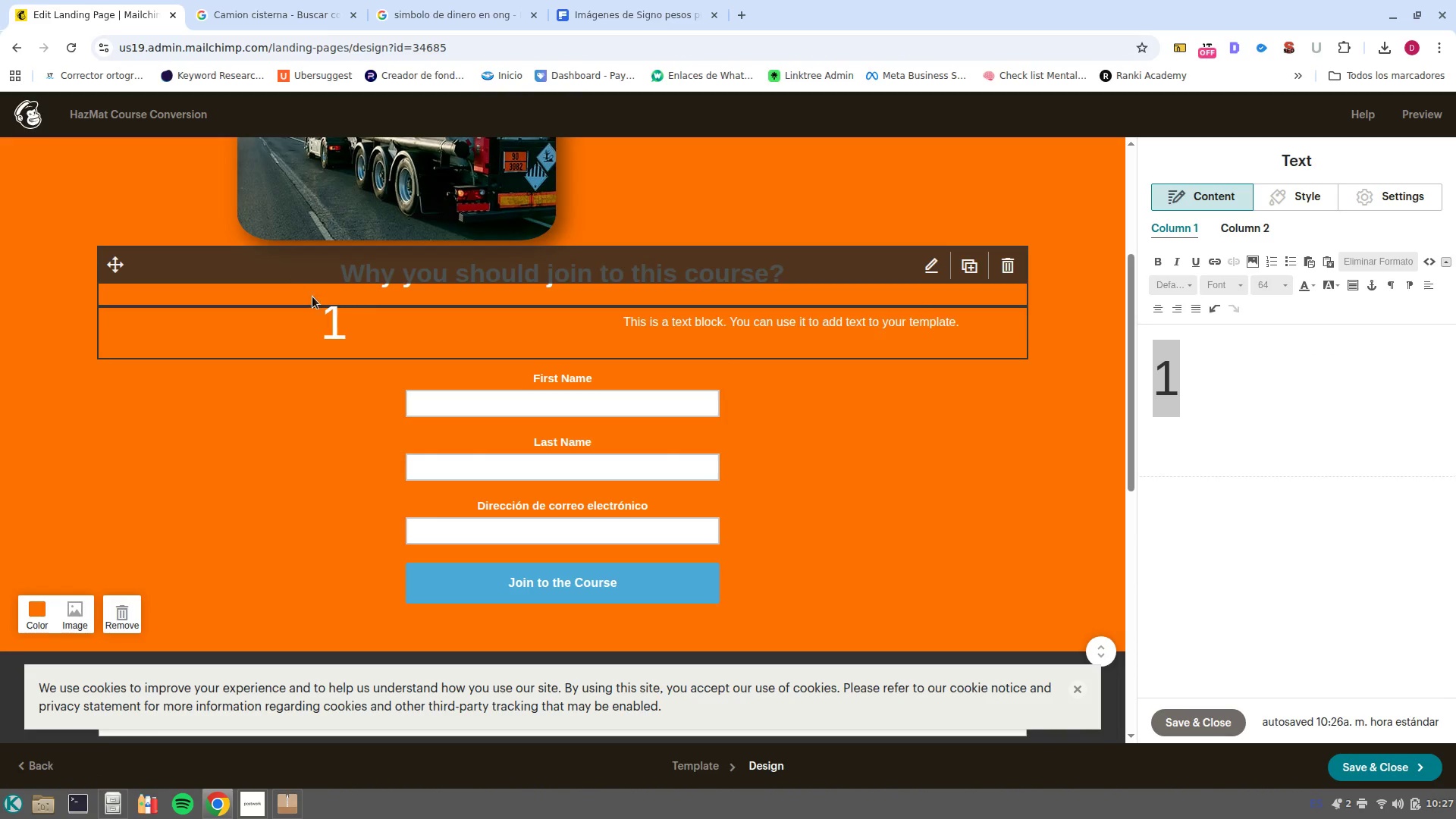 
left_click([363, 337])
 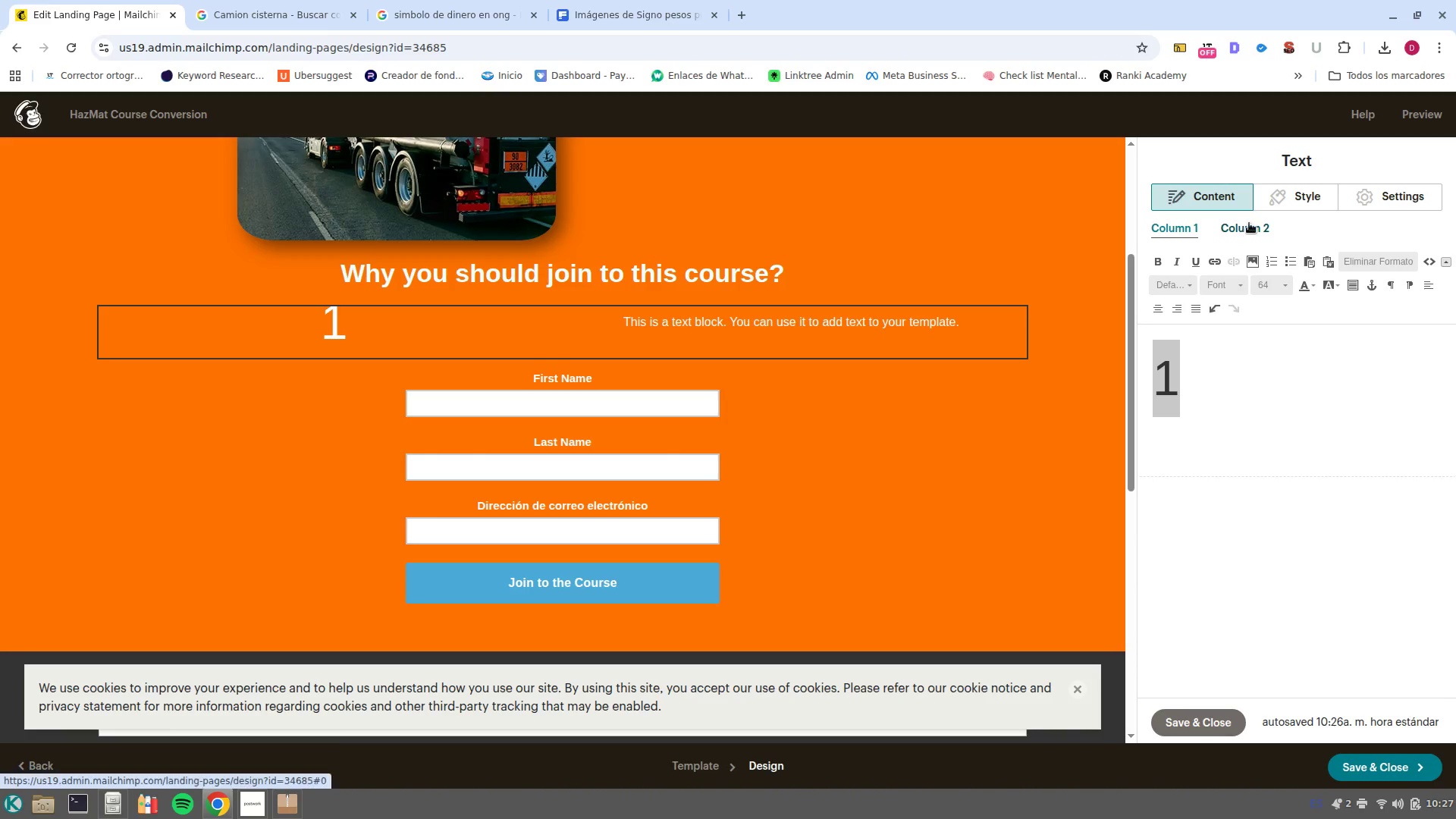 
left_click([1249, 223])
 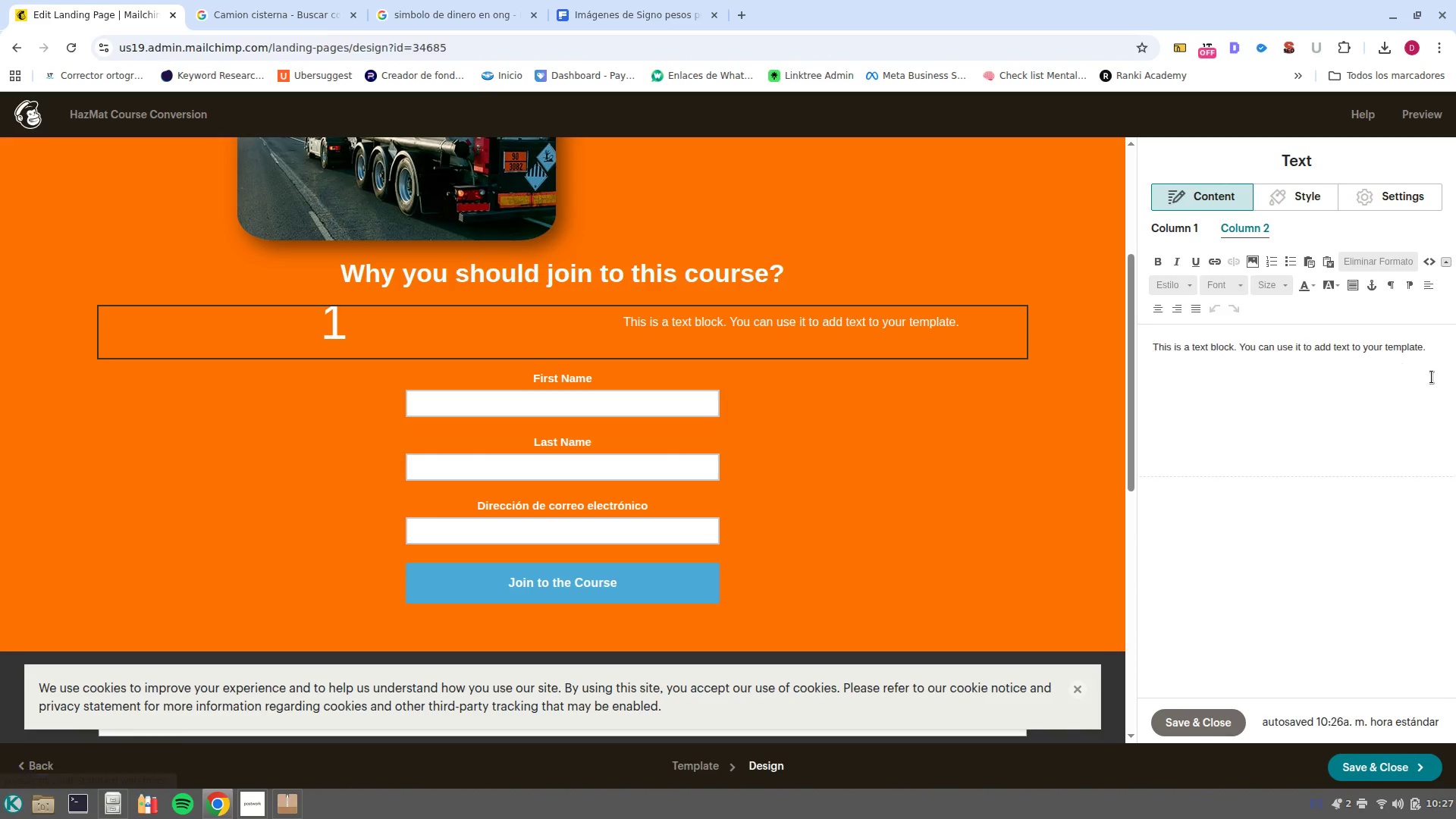 
left_click_drag(start_coordinate=[1420, 377], to_coordinate=[1051, 331])
 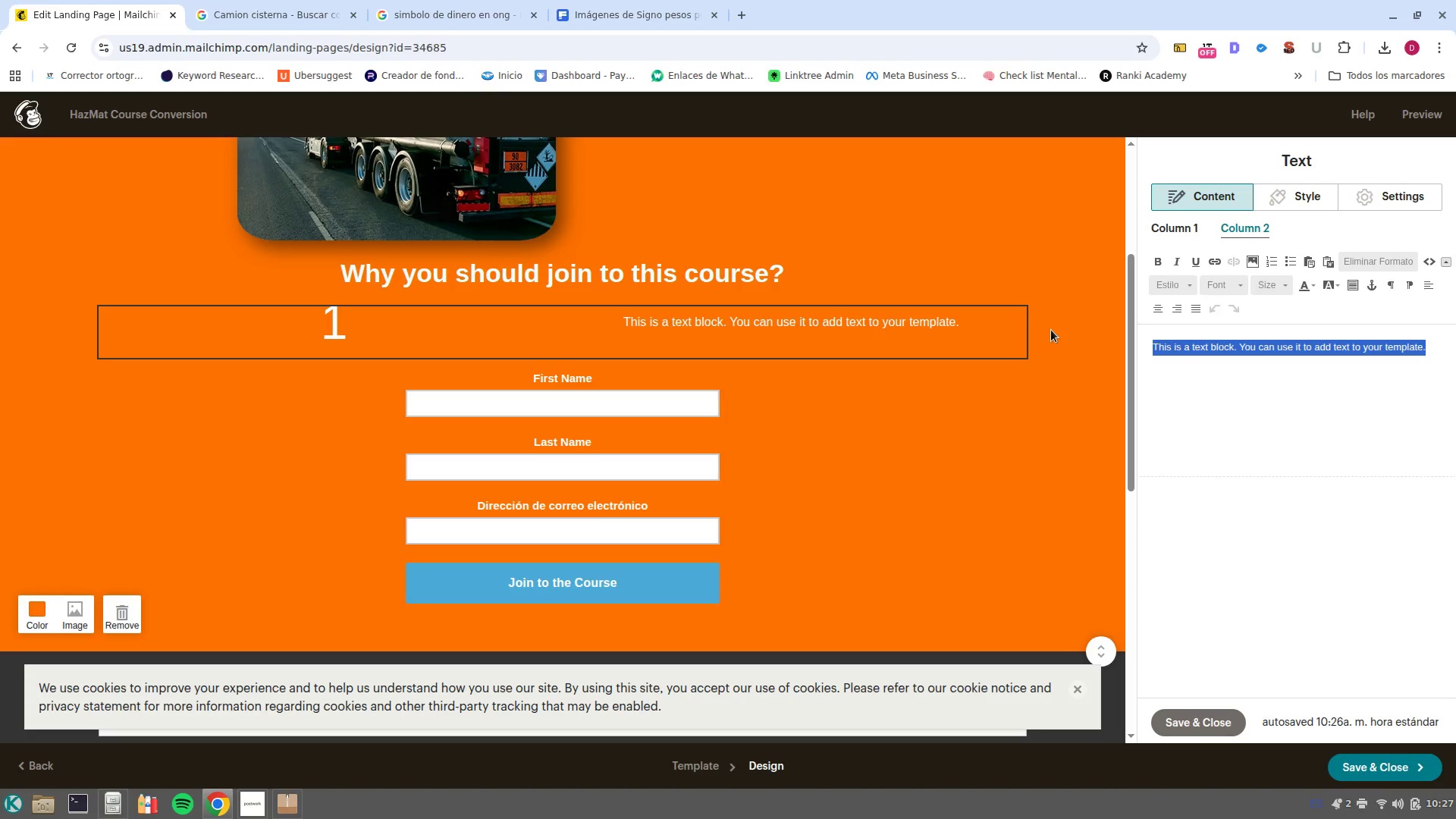 
key(2)
 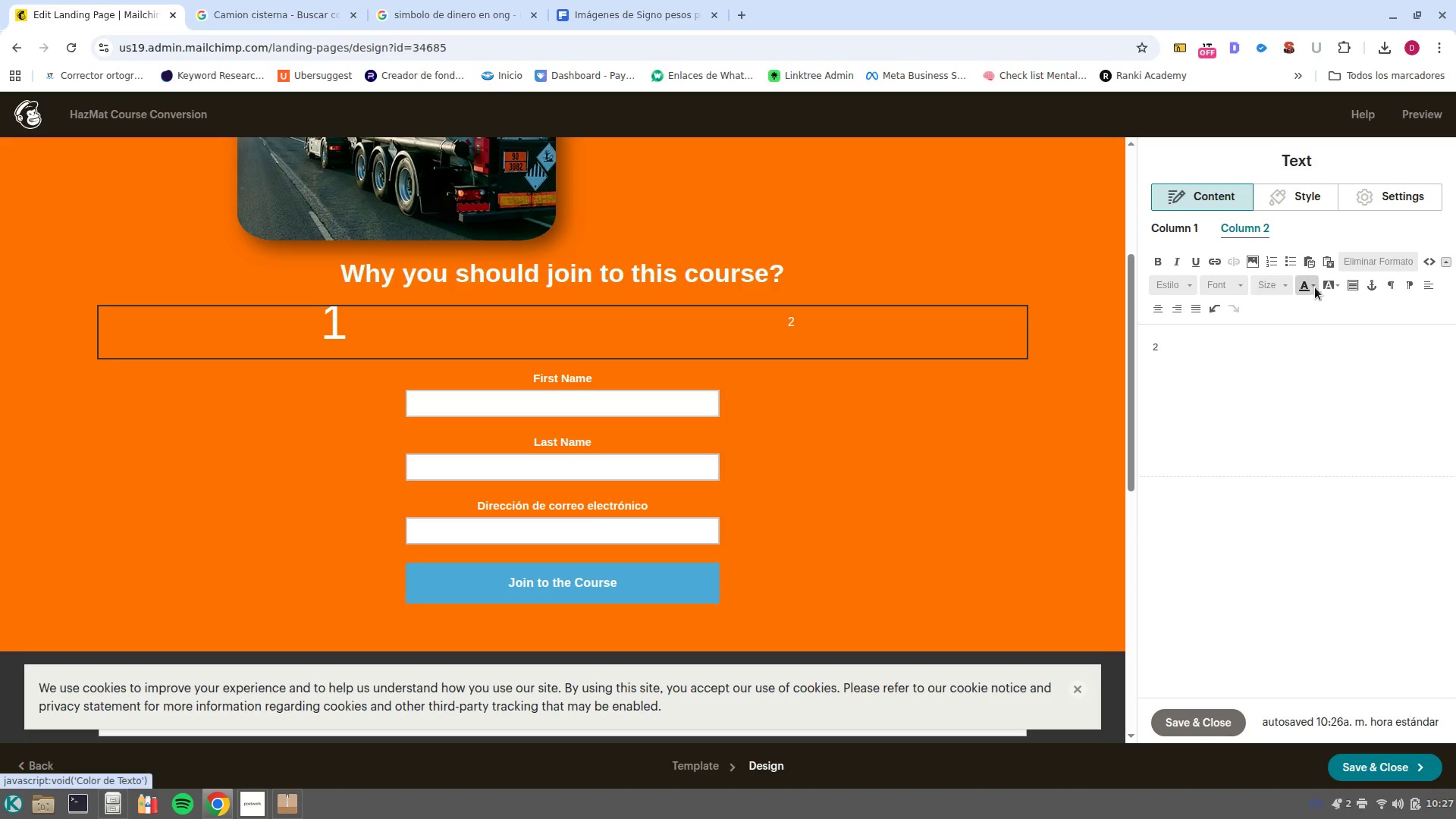 
left_click([1291, 282])
 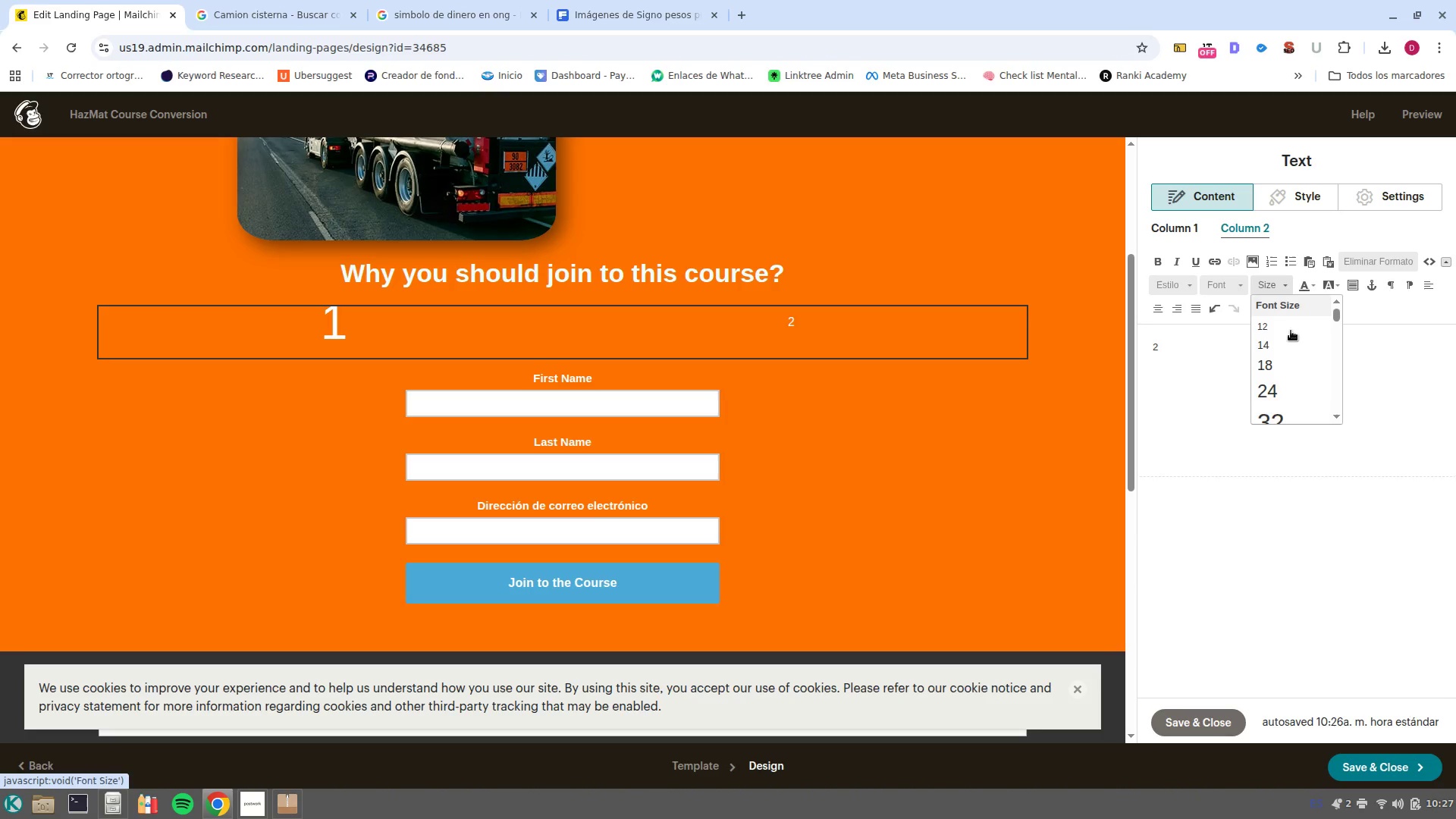 
scroll: coordinate [1304, 375], scroll_direction: down, amount: 47.0
 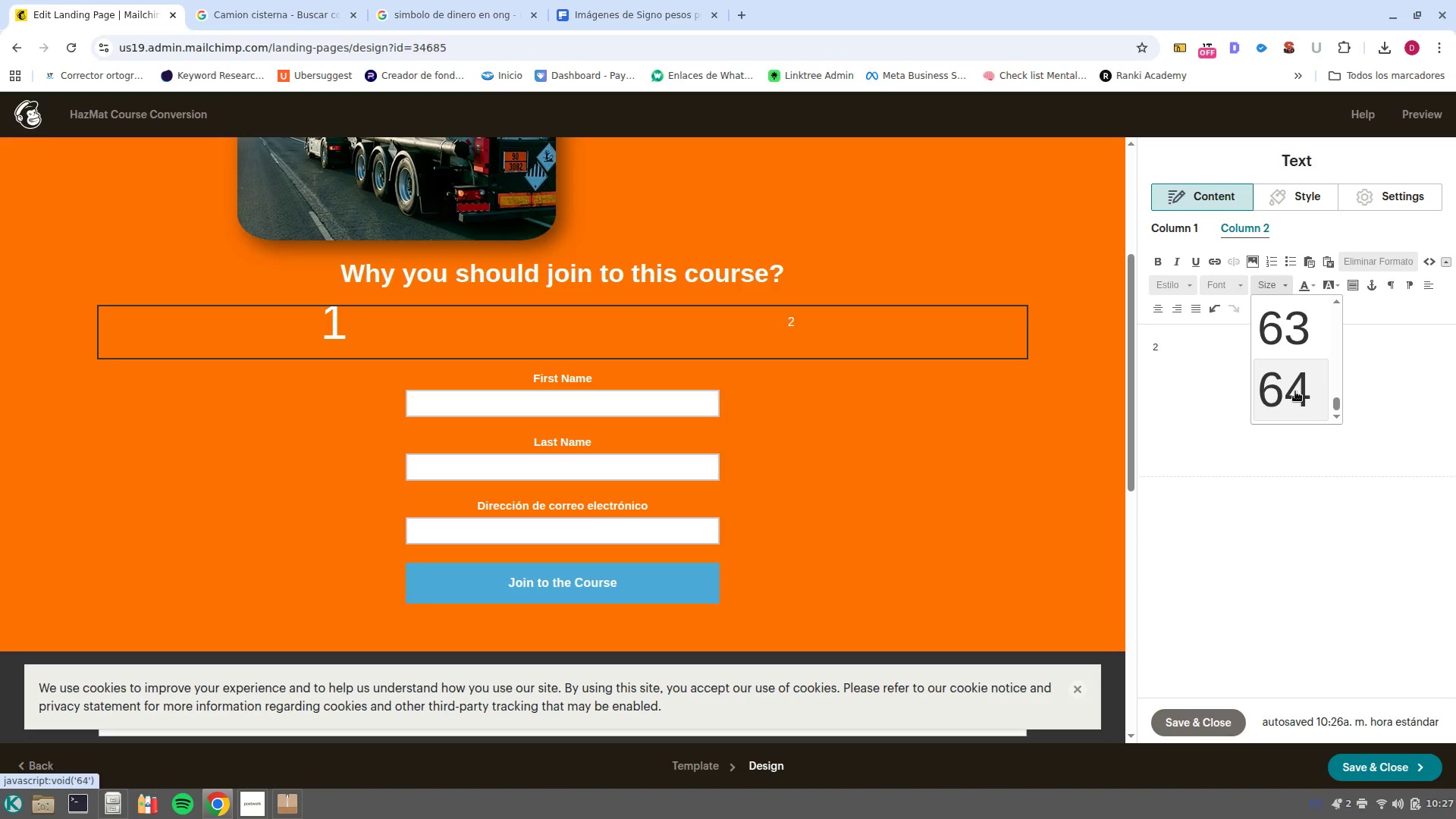 
left_click([1295, 391])
 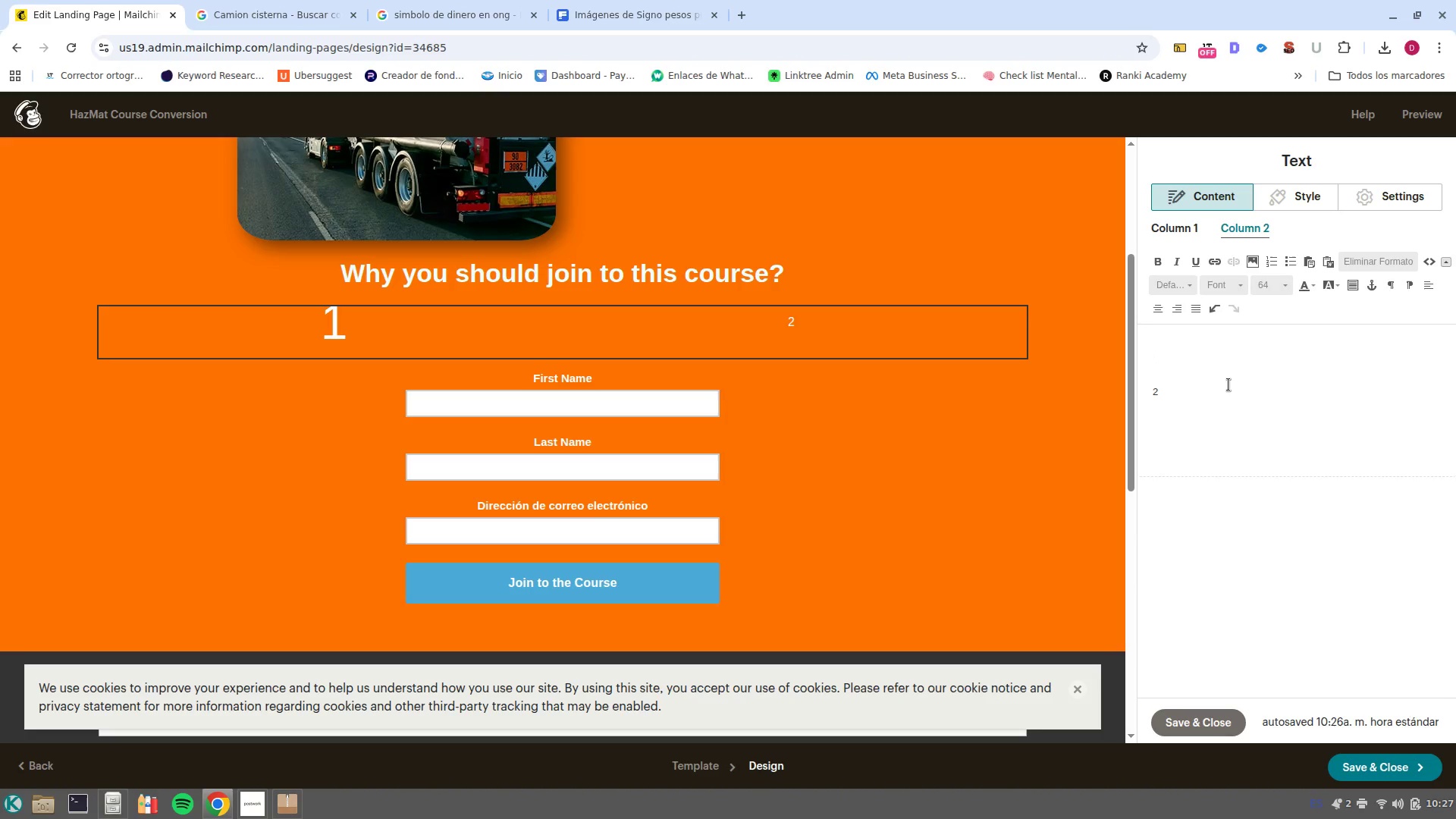 
left_click_drag(start_coordinate=[1213, 405], to_coordinate=[1043, 300])
 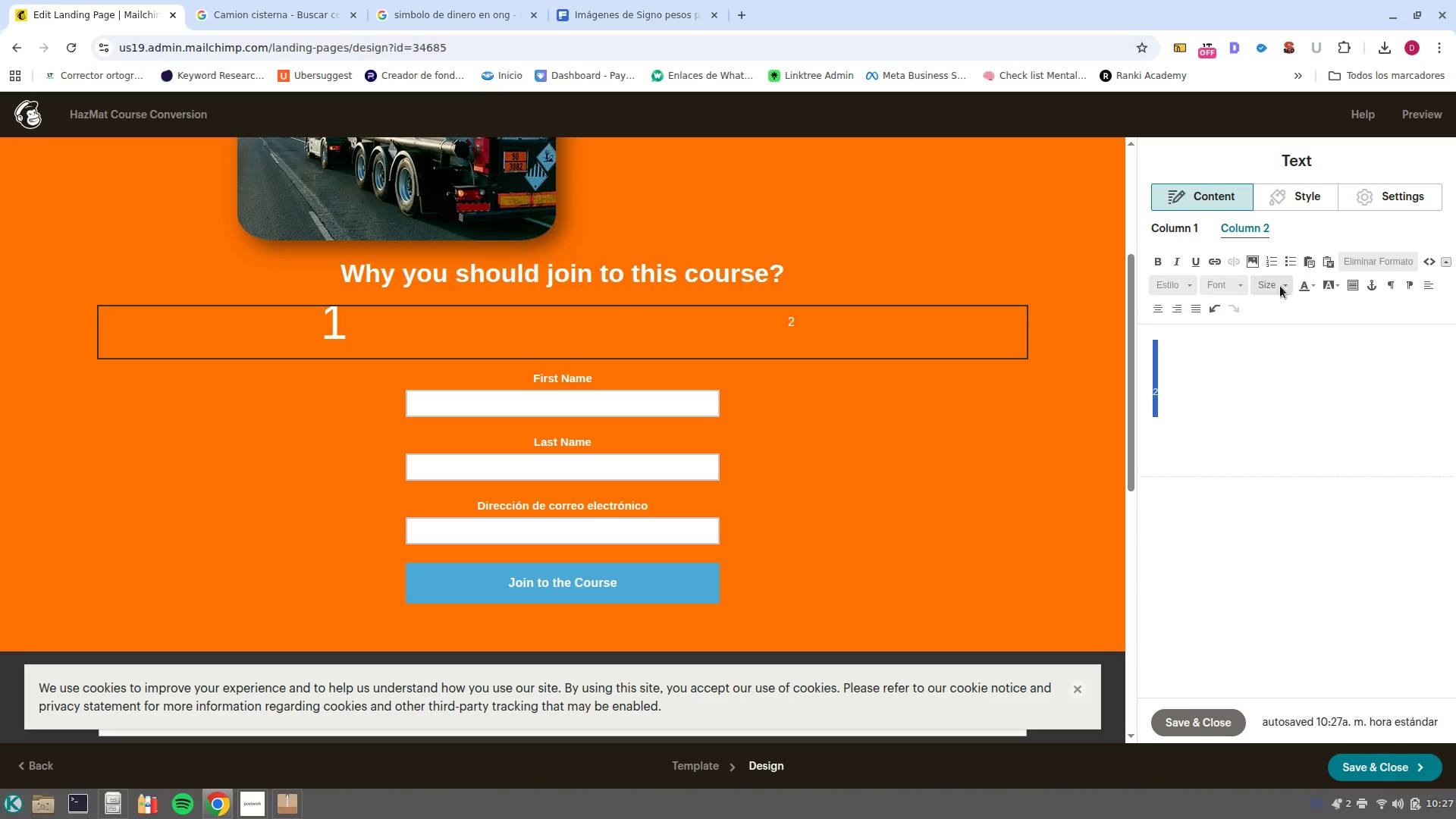 
left_click([1280, 286])
 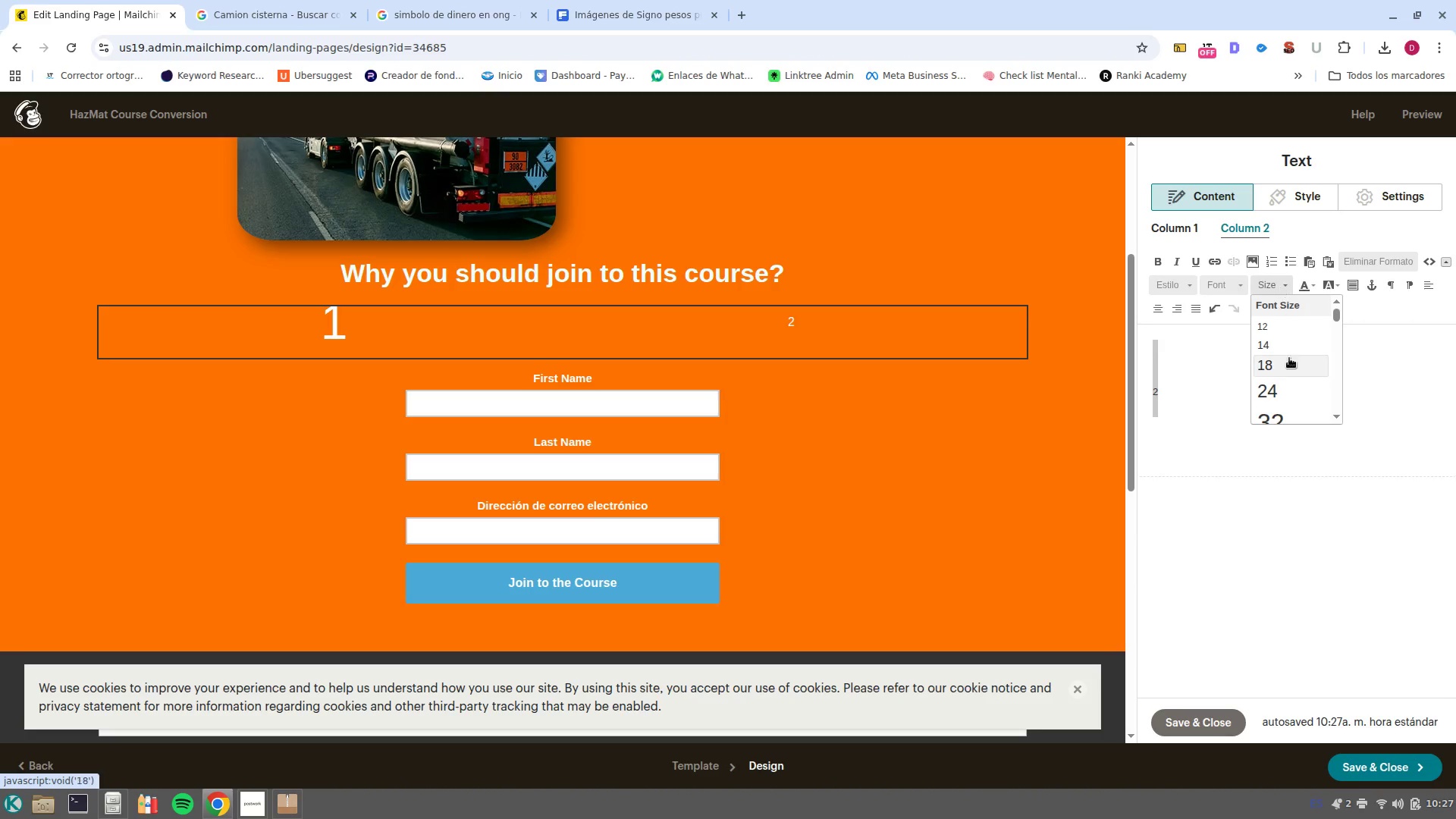 
scroll: coordinate [1308, 393], scroll_direction: down, amount: 33.0
 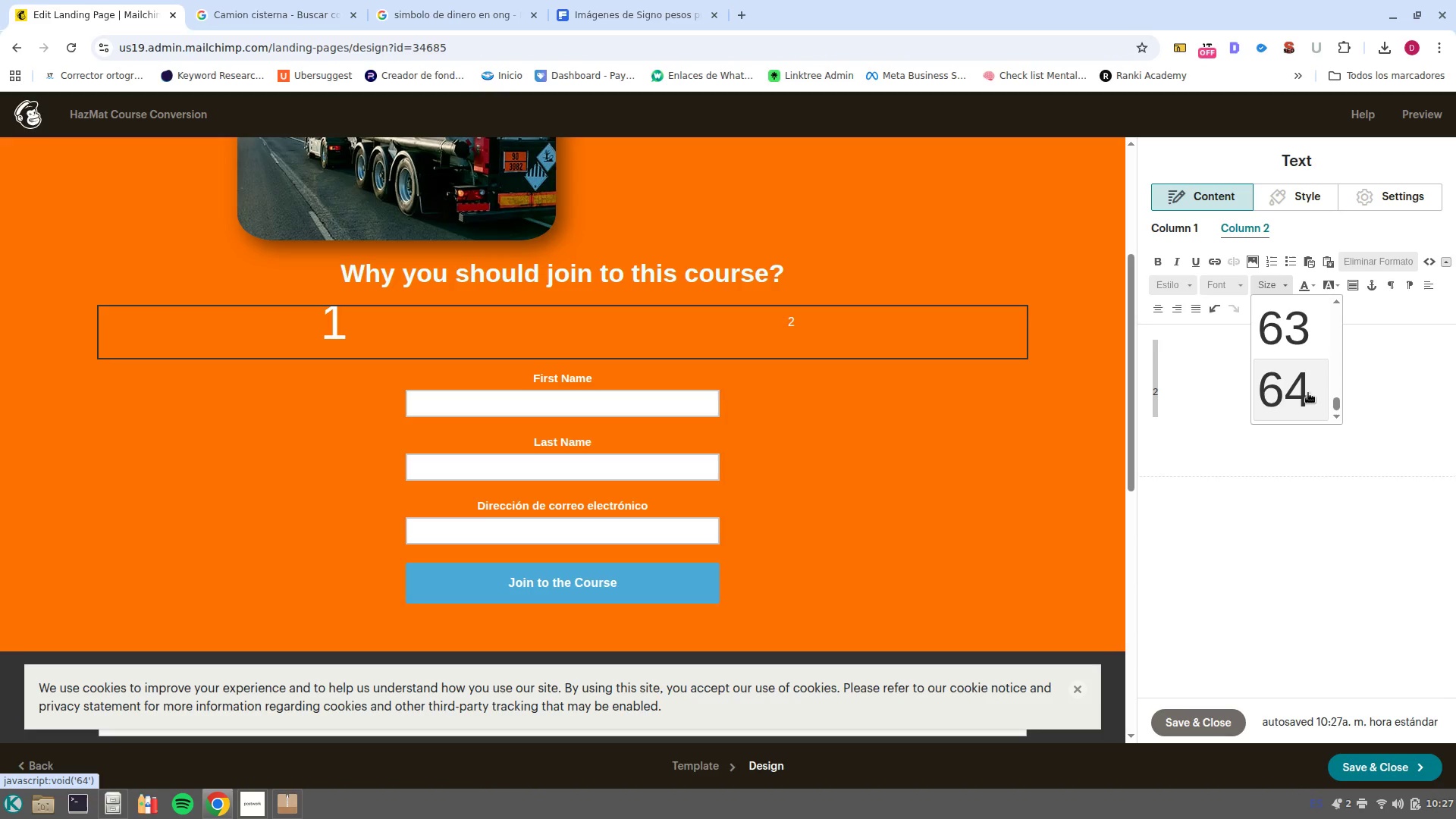 
left_click([1308, 393])
 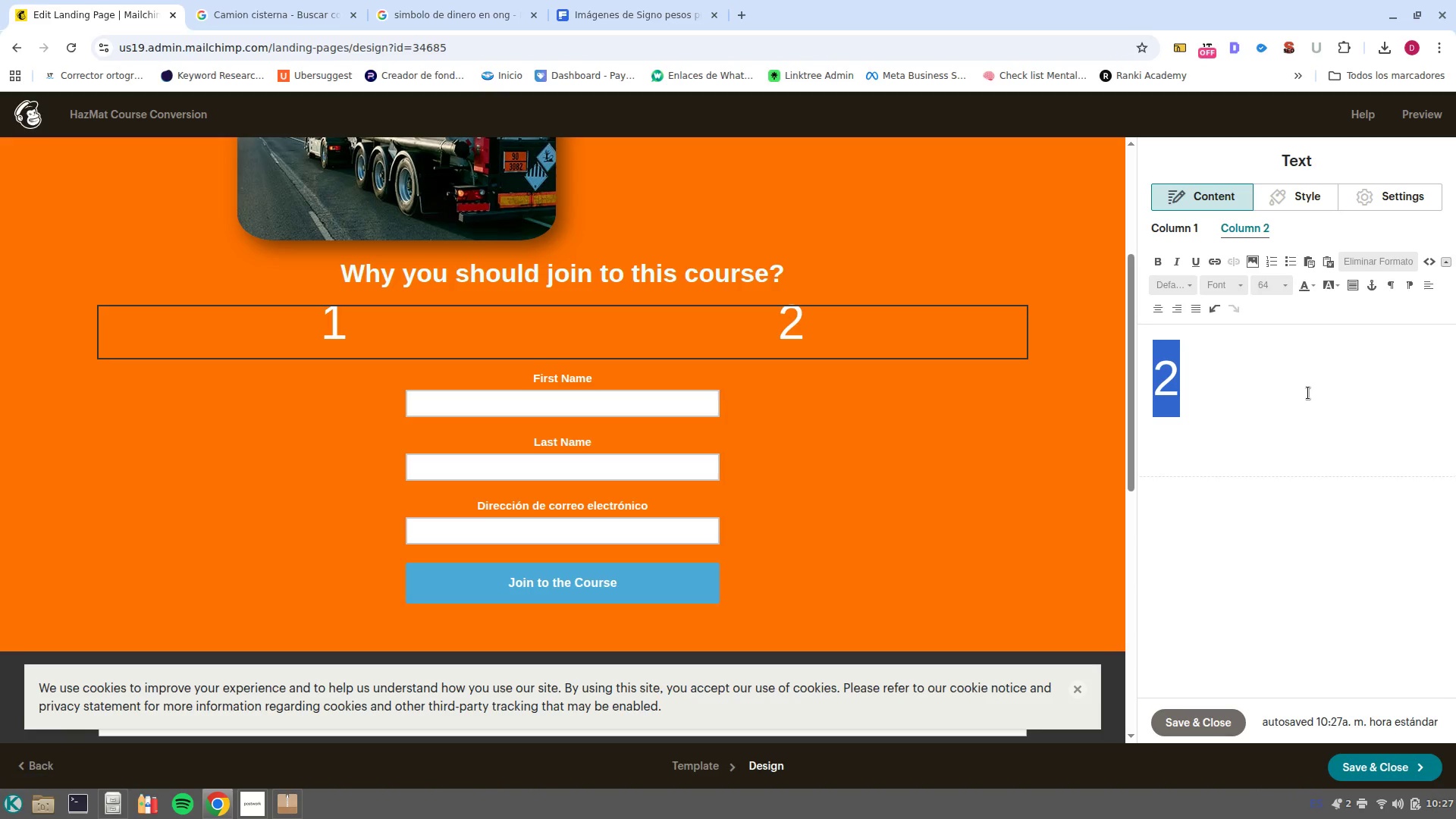 
left_click([1313, 400])
 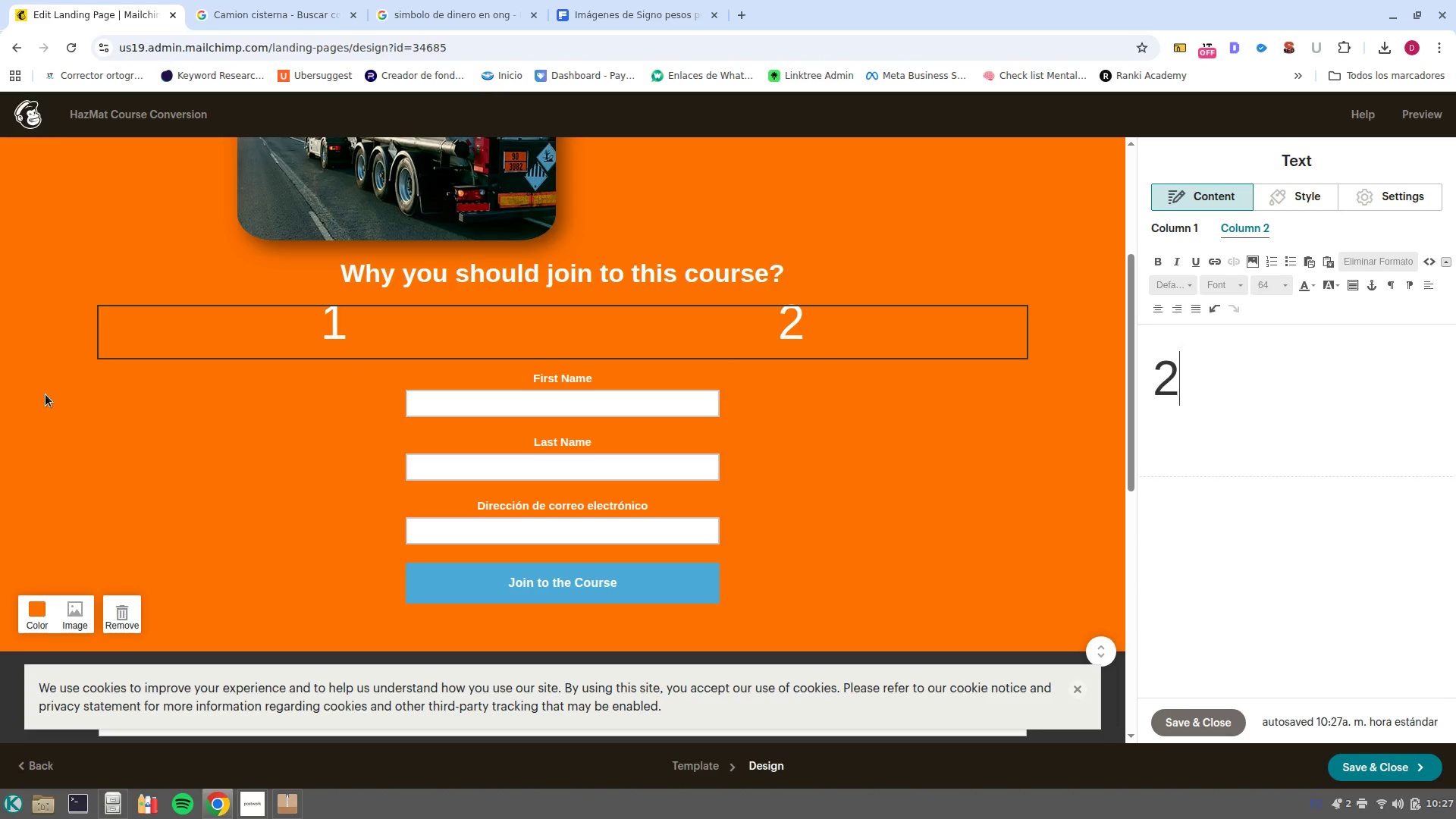 
left_click([35, 439])
 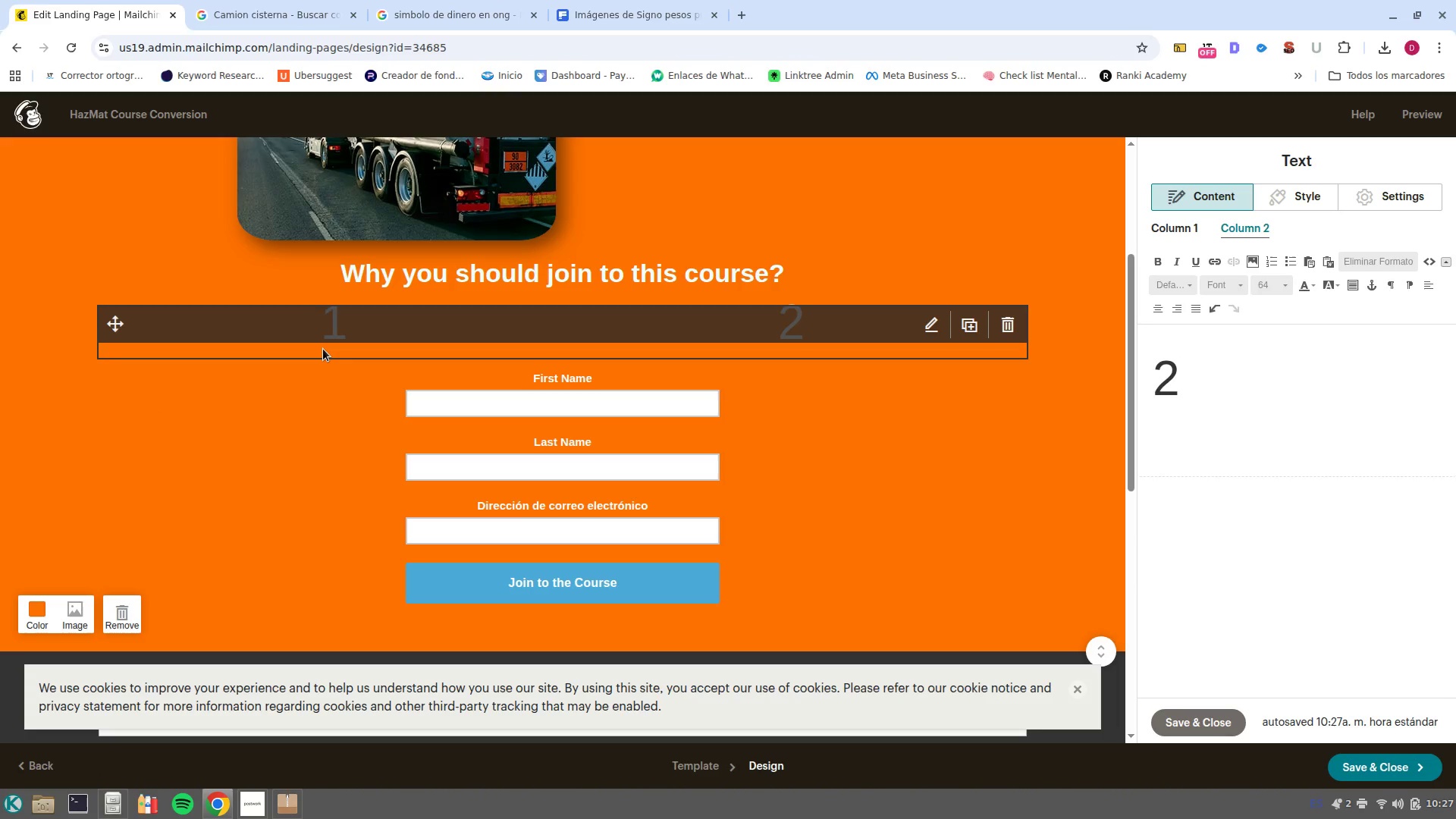 
left_click([323, 349])
 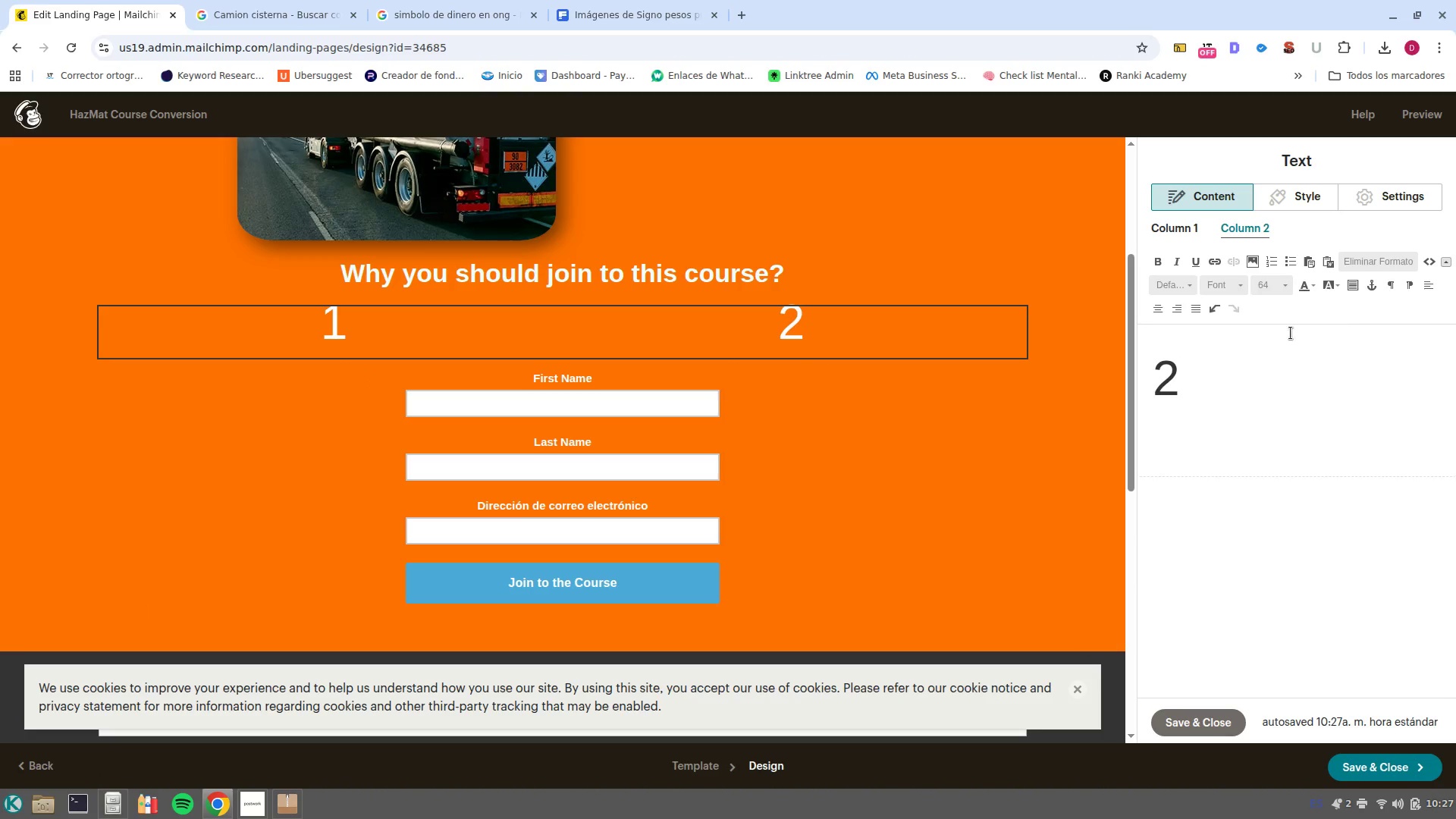 
left_click([1262, 371])
 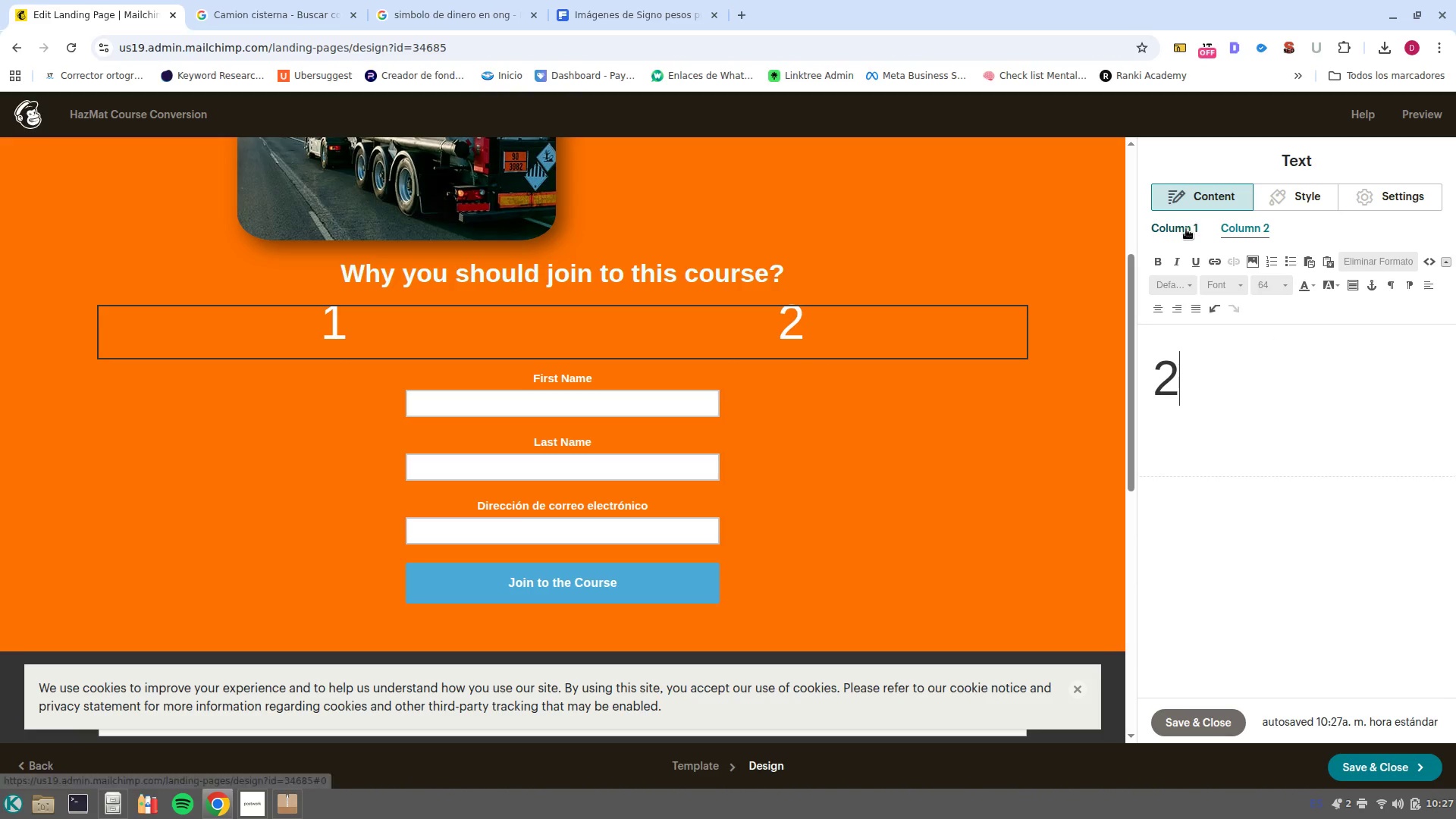 
left_click([1186, 235])
 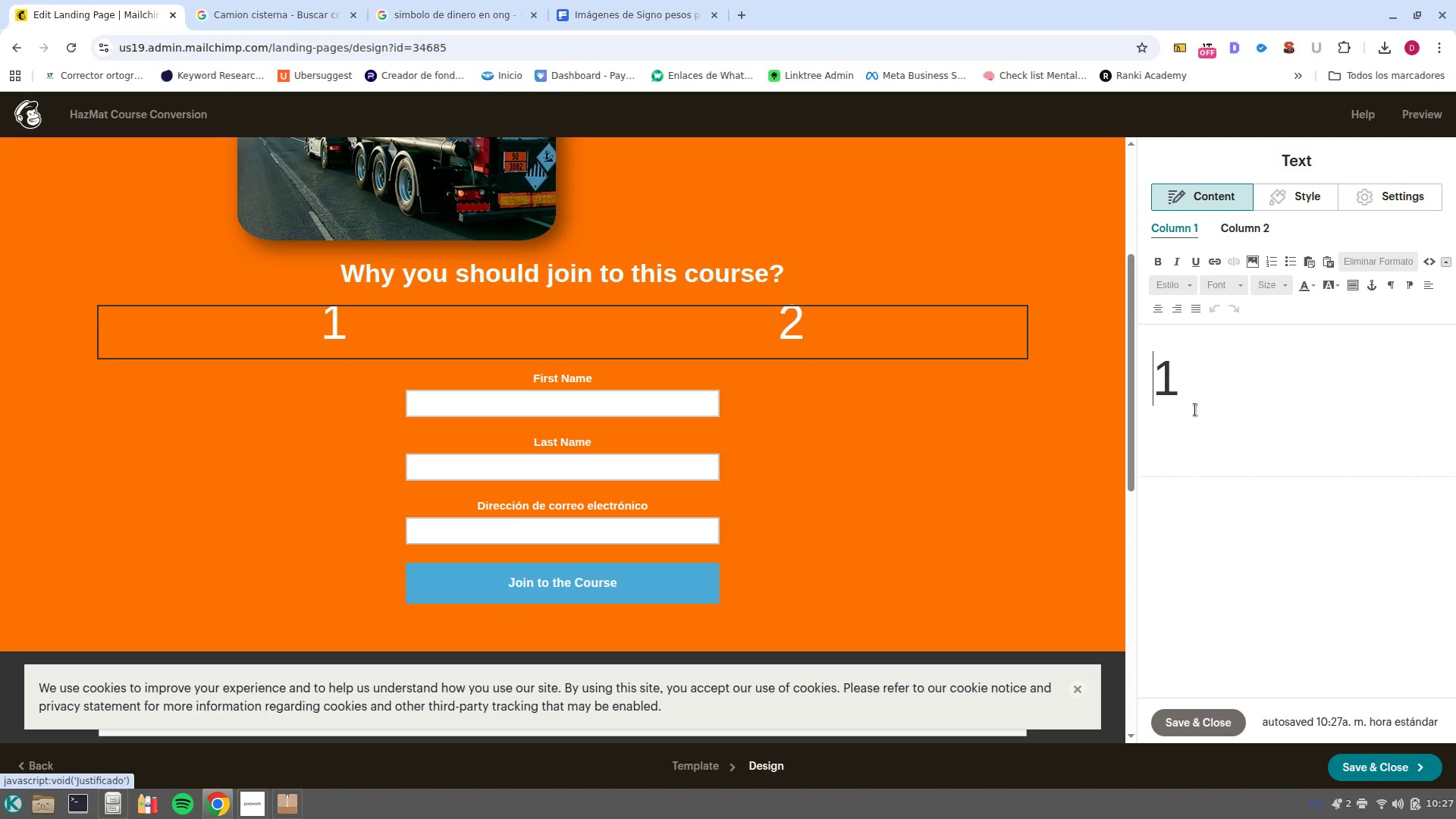 
left_click([1195, 397])
 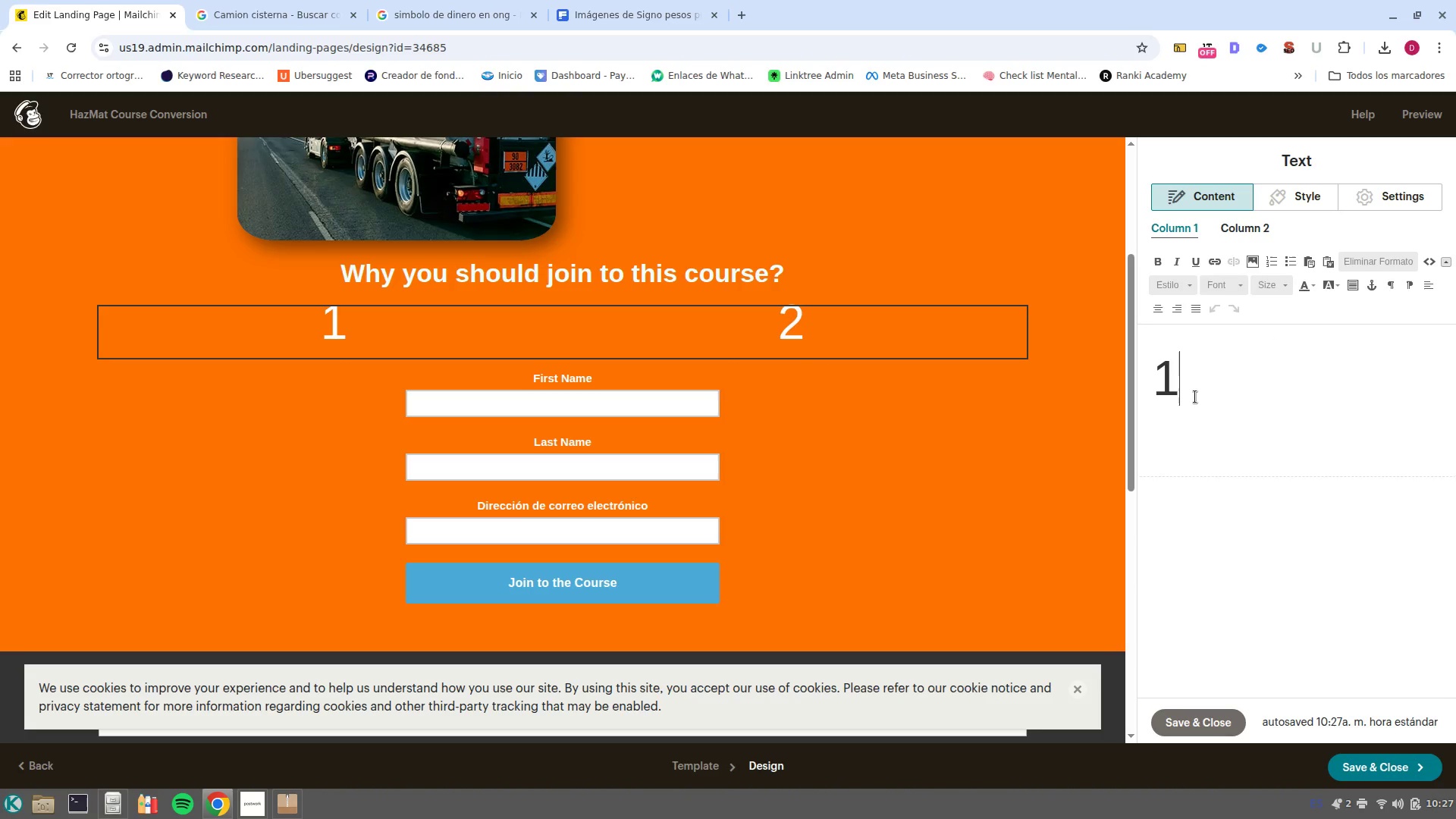 
key(Enter)
 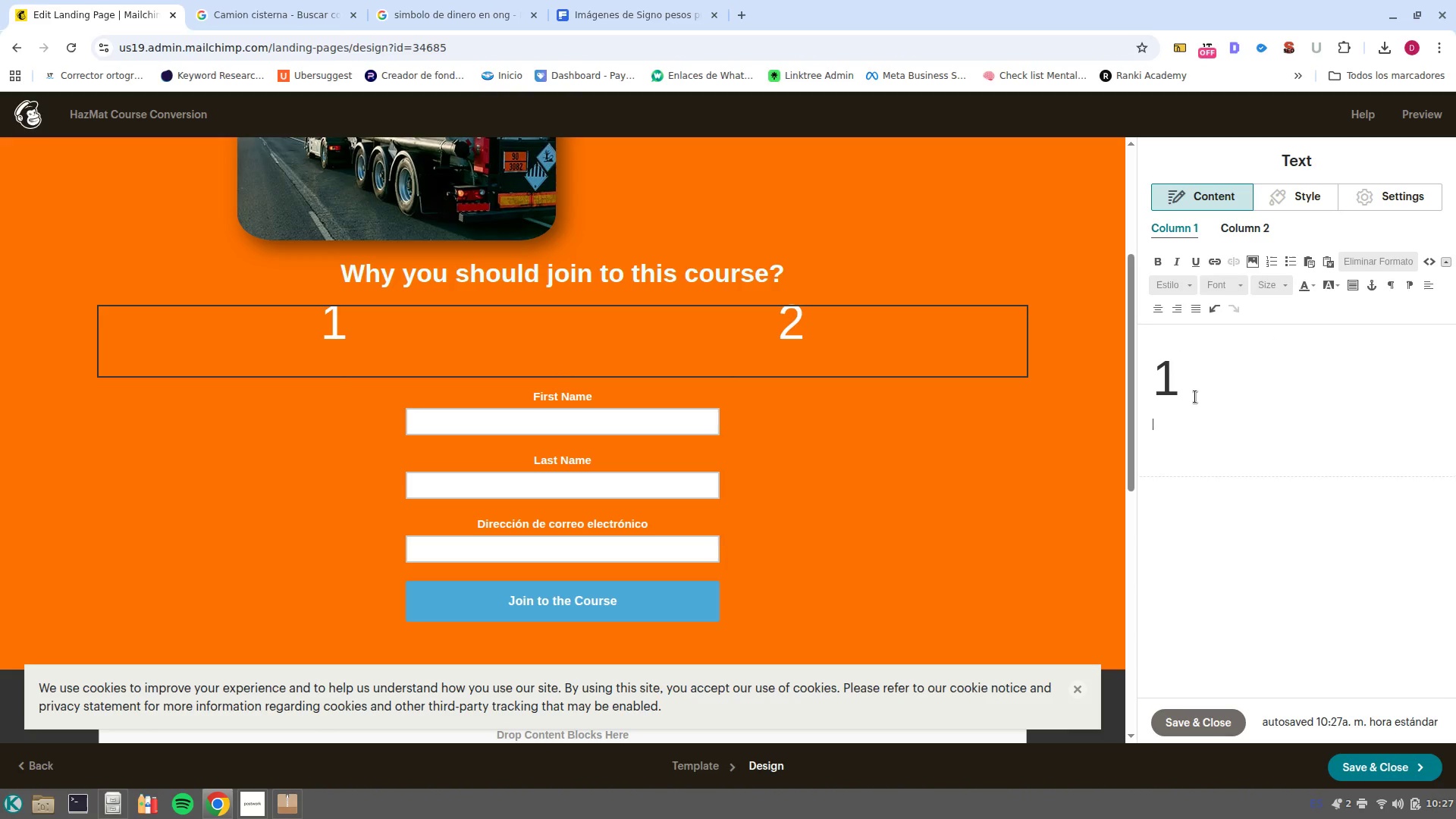 
type(sasas)
key(Backspace)
key(Backspace)
key(Backspace)
key(Backspace)
key(Backspace)
 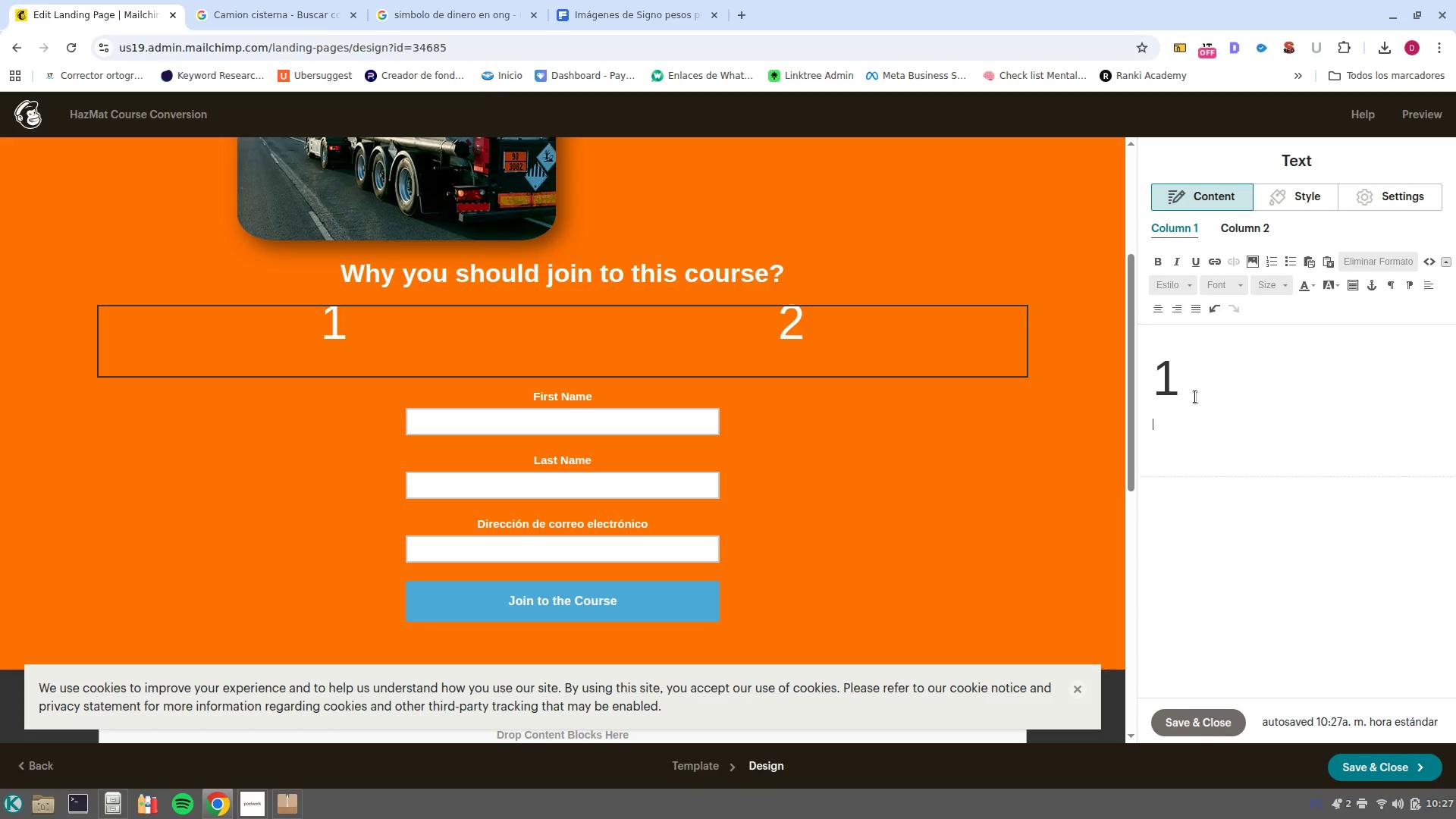 
key(Control+Shift+V)
 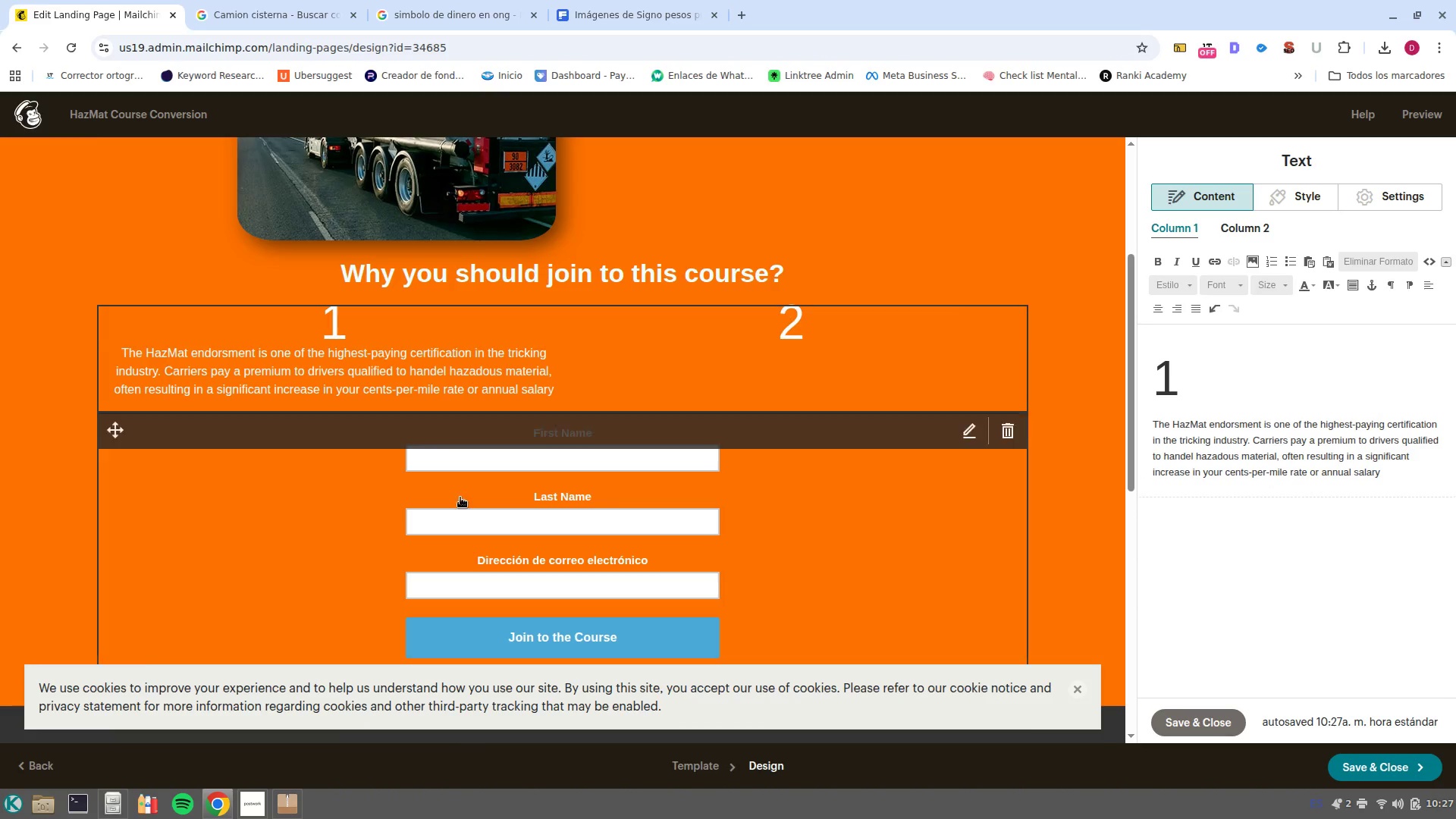 
left_click([1259, 381])
 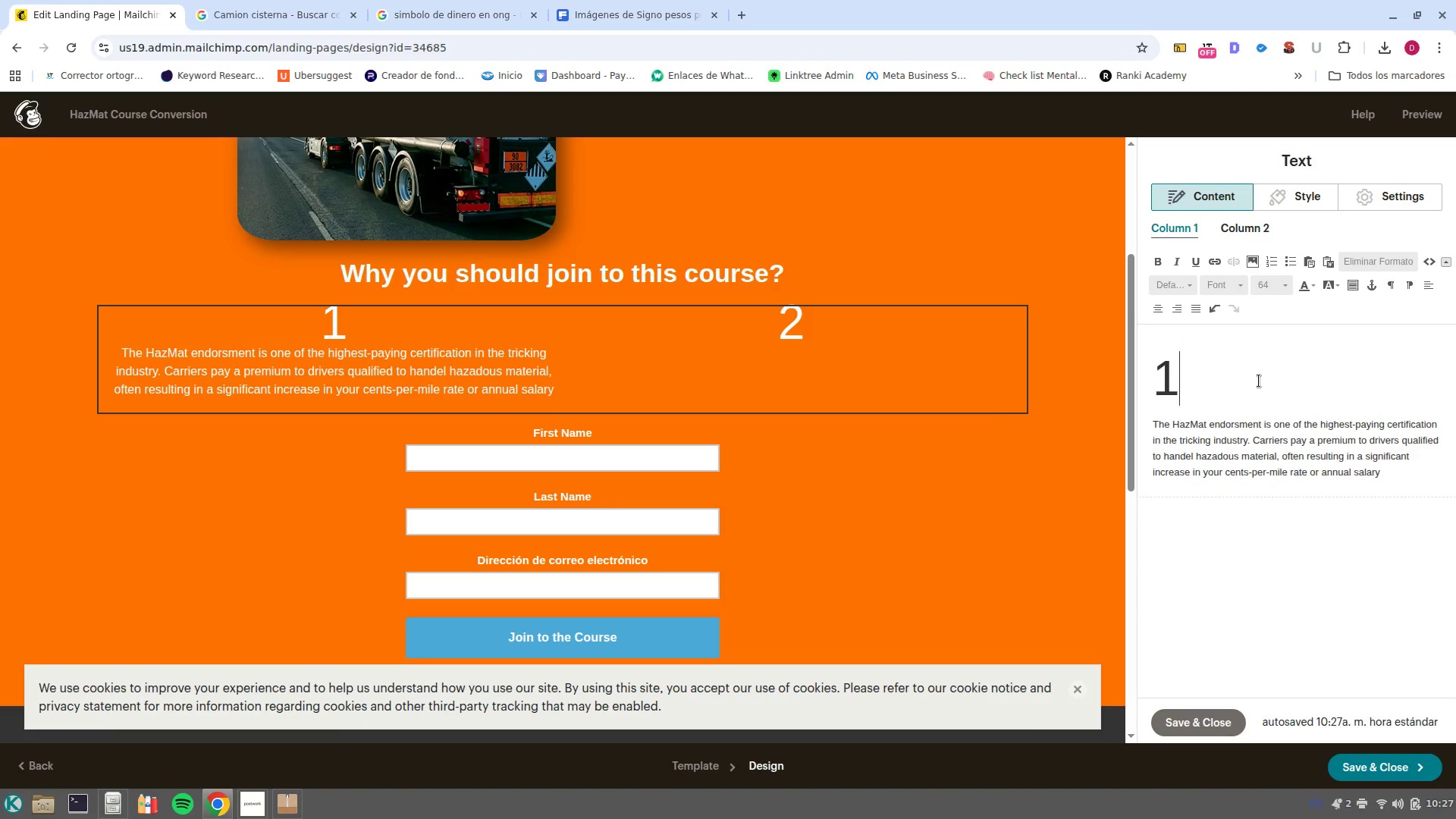 
key(Enter)
 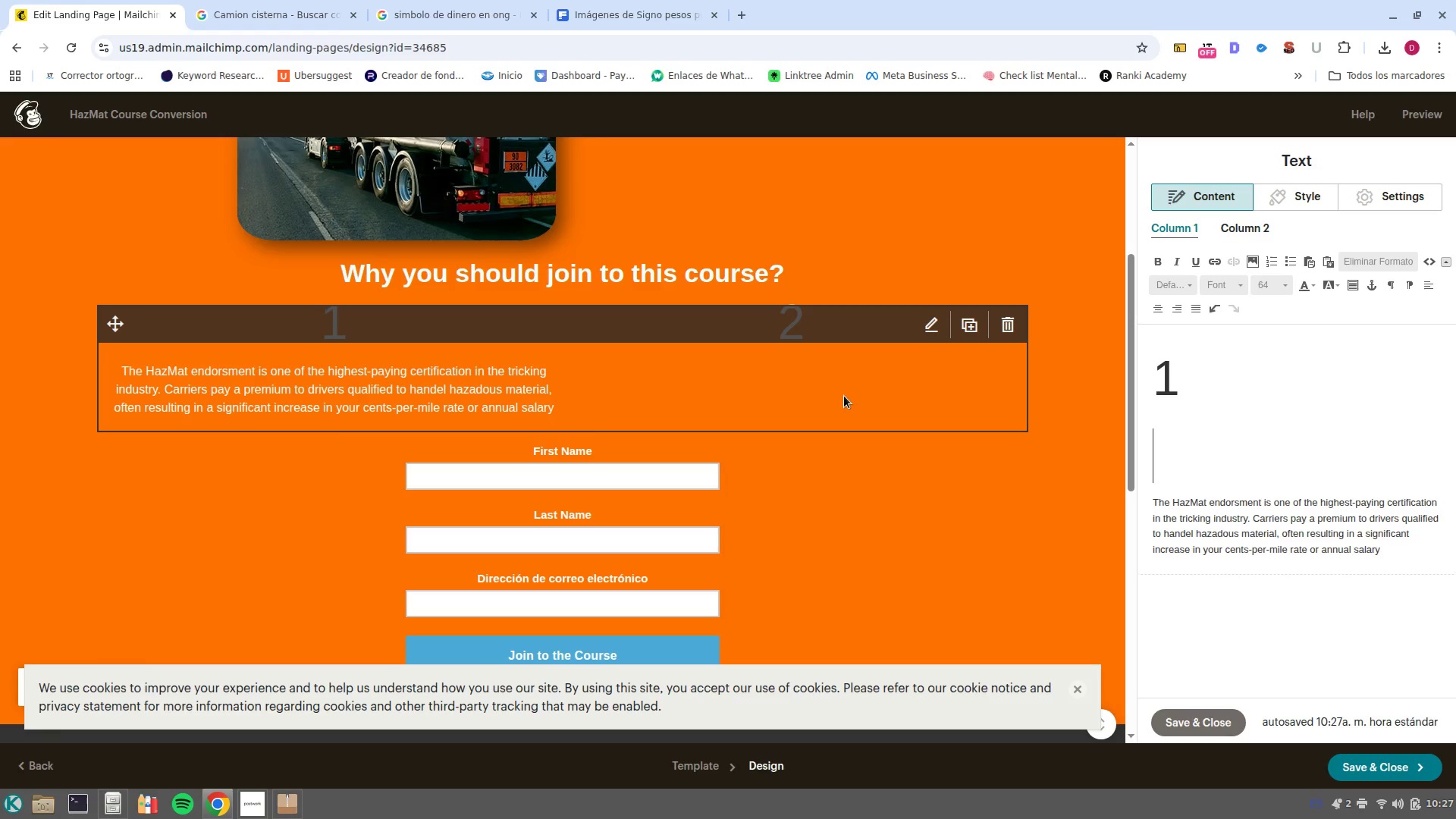 
wait(11.49)
 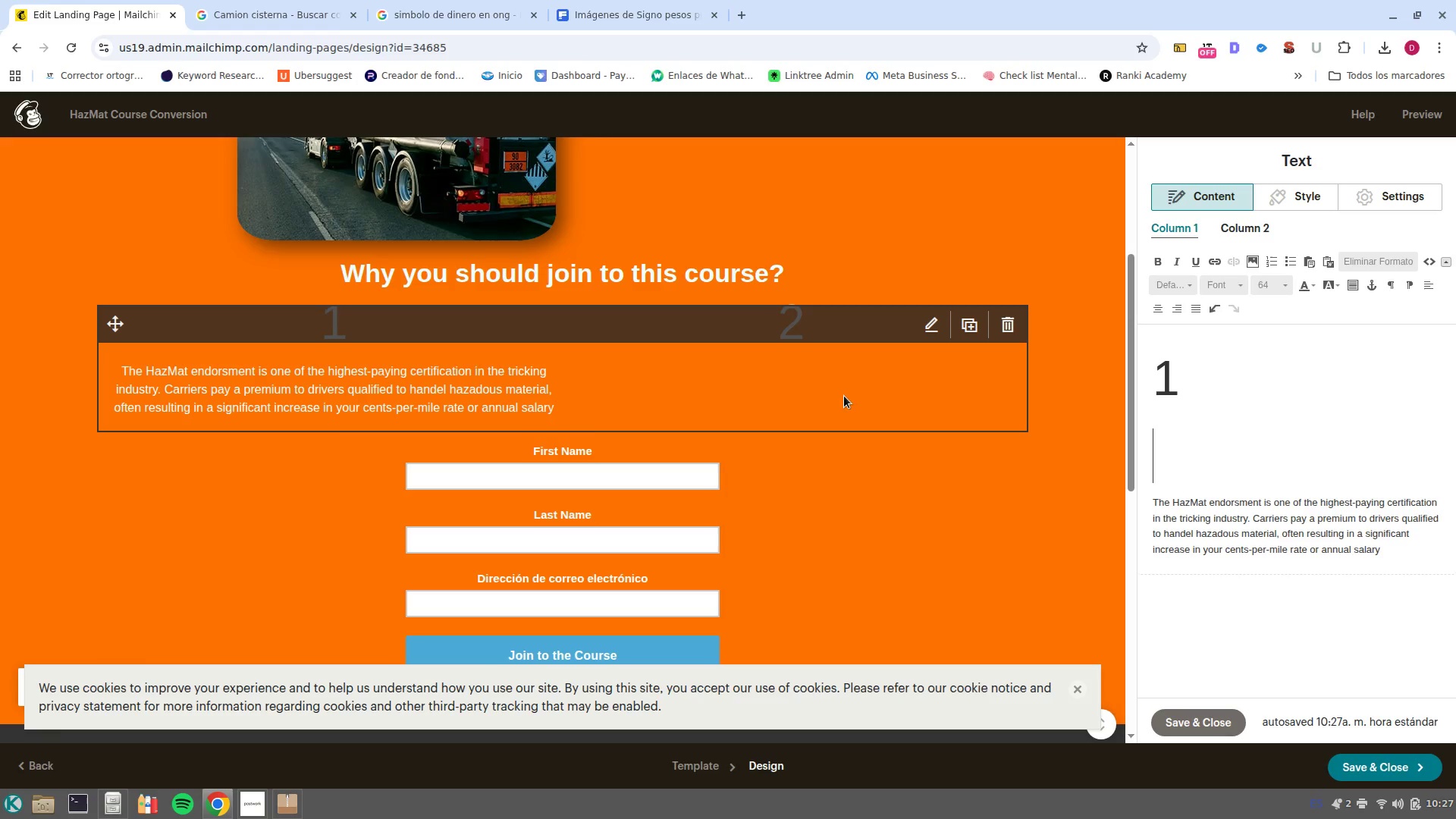 
left_click([799, 407])
 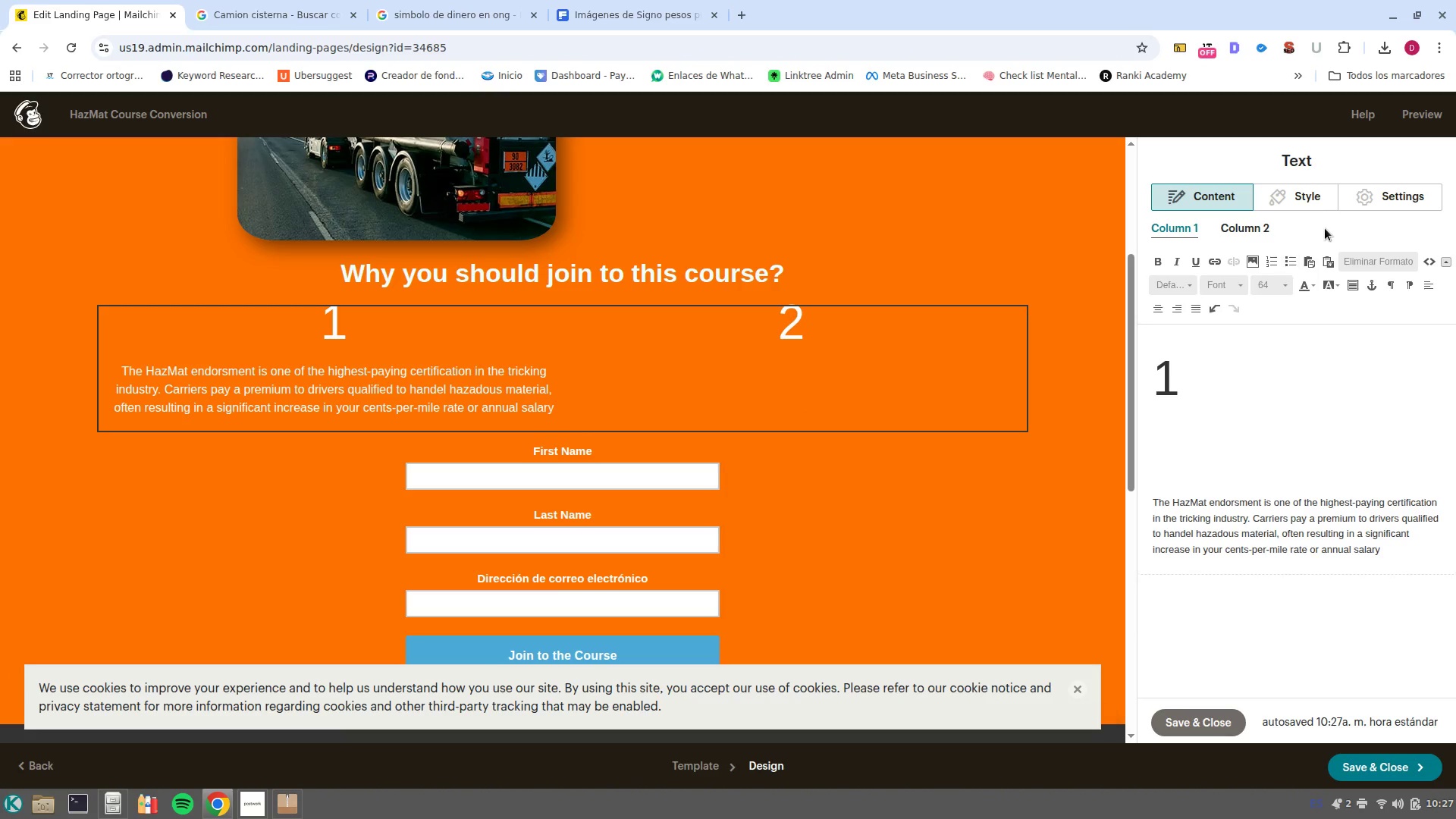 
left_click([1260, 228])
 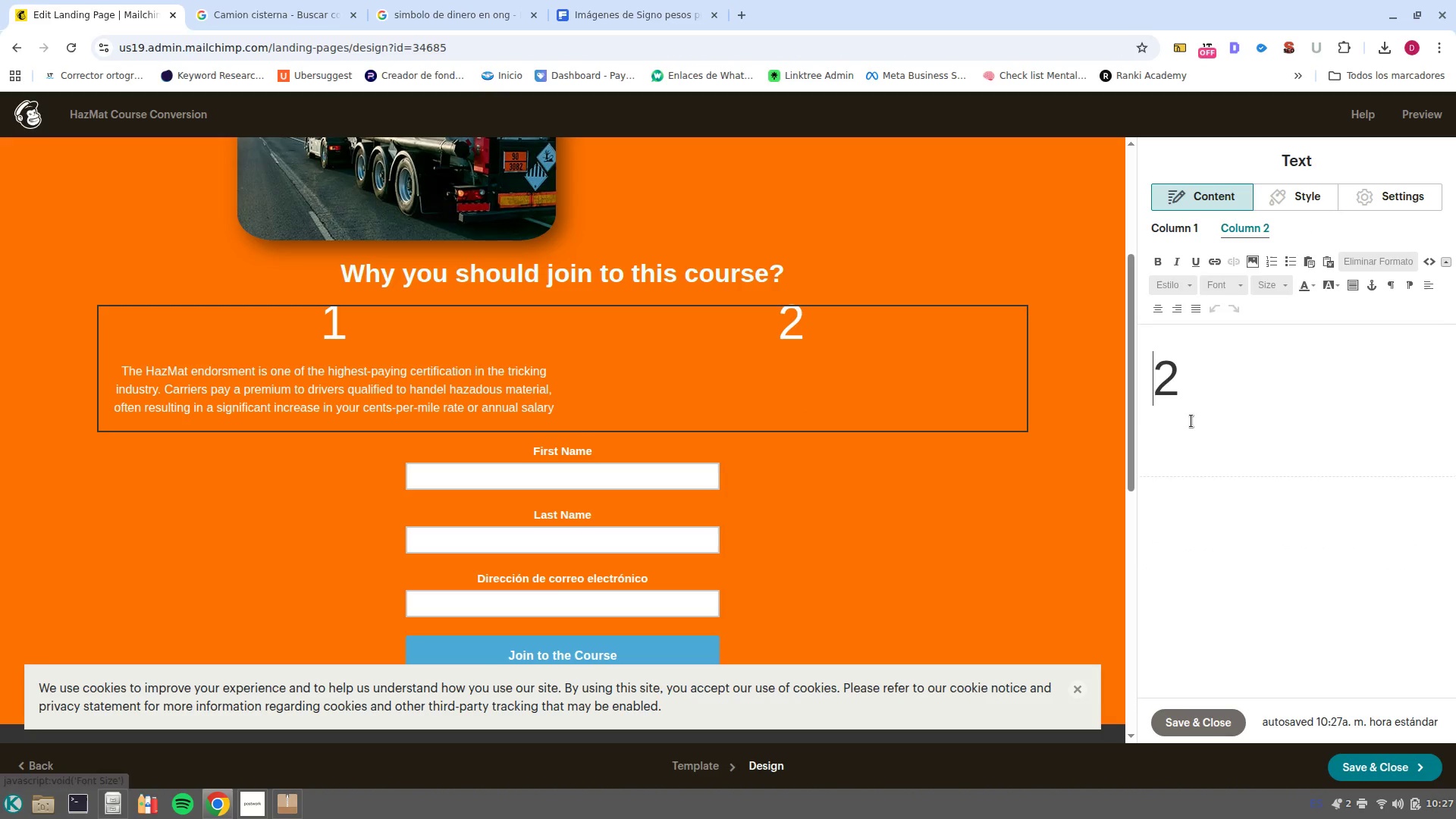 
left_click([1203, 397])
 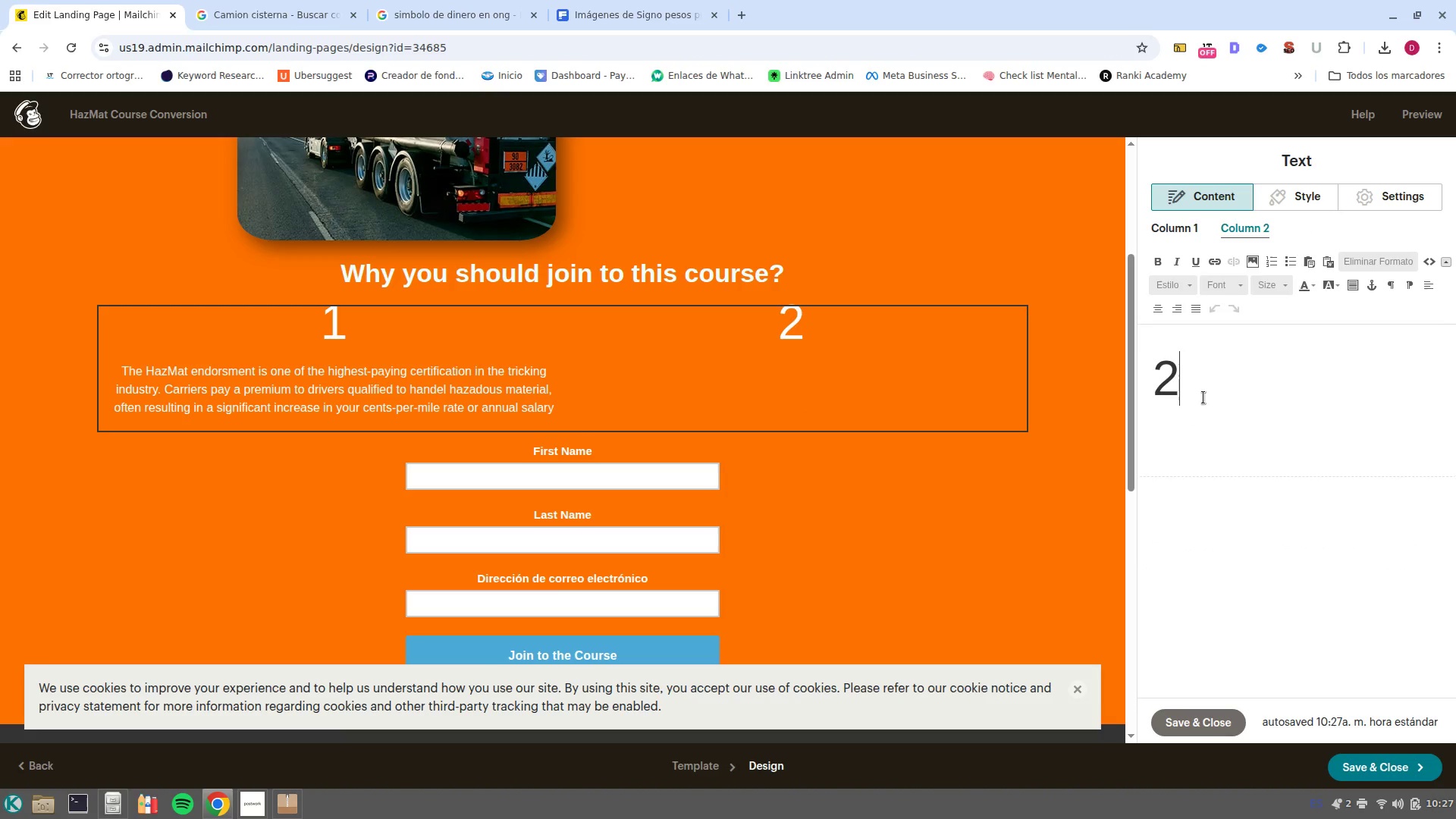 
key(Enter)
 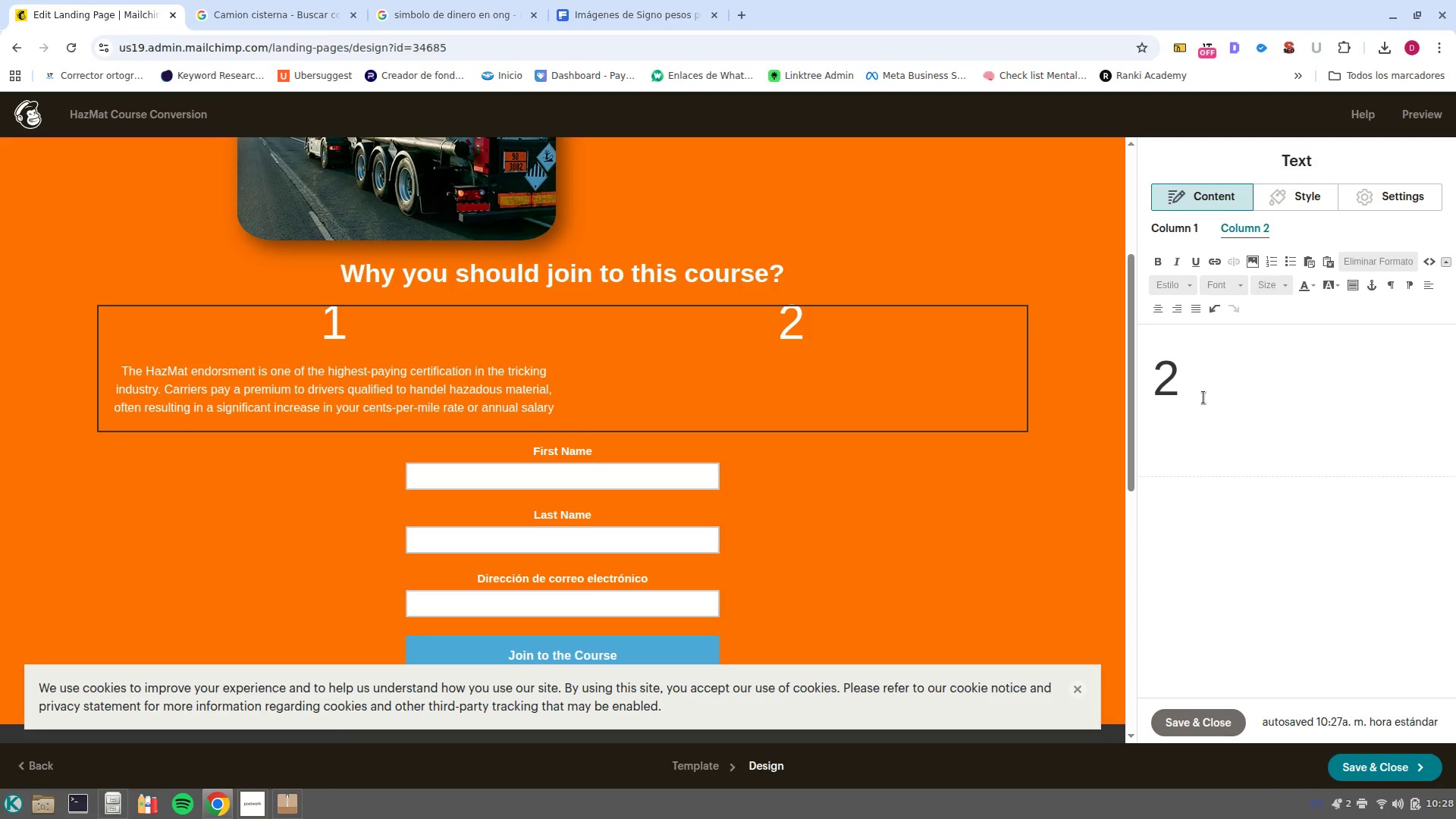 
wait(9.17)
 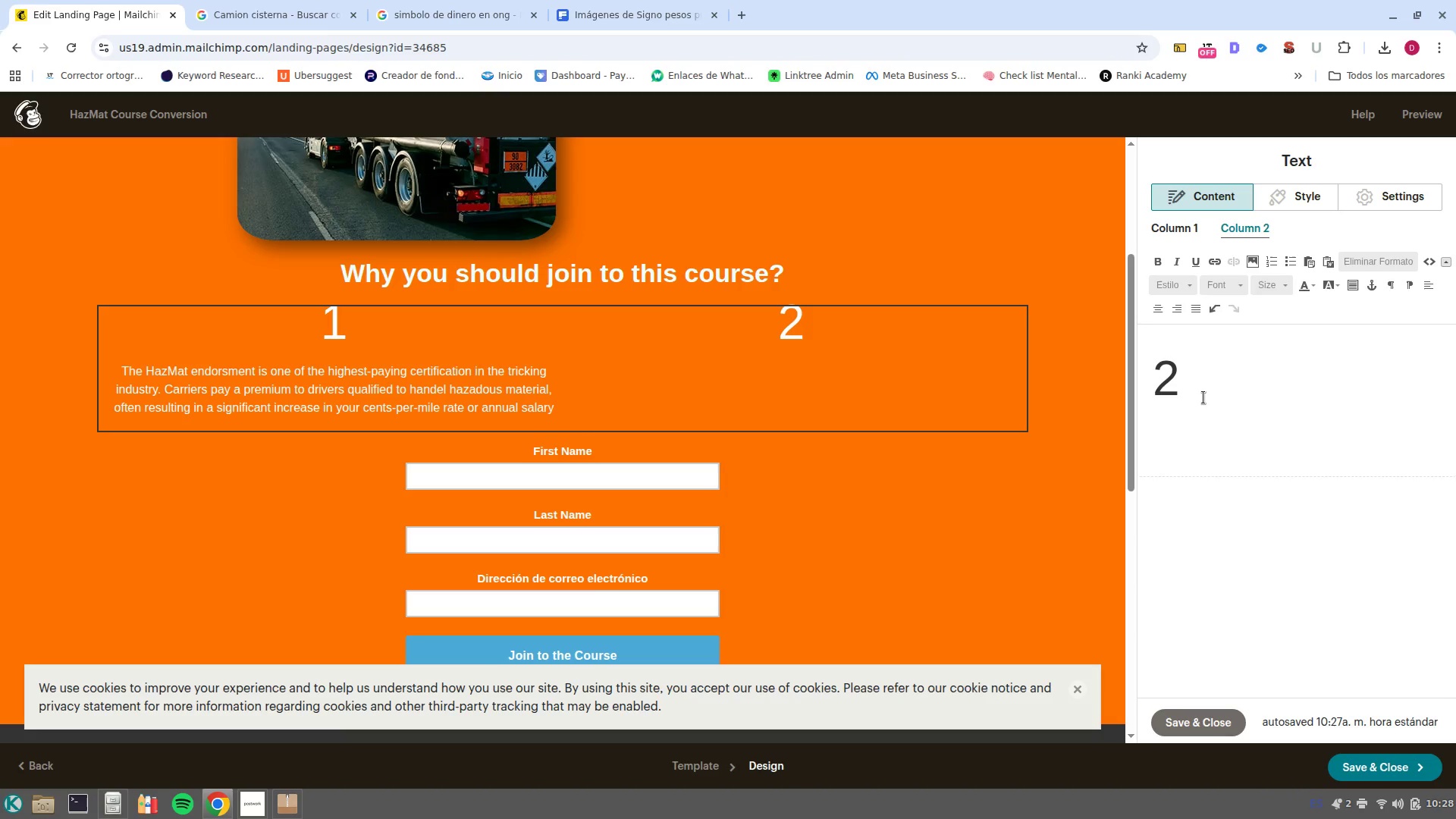 
type(Don-t limit yourself to general caer)
key(Backspace)
key(Backspace)
type(rgo. )
 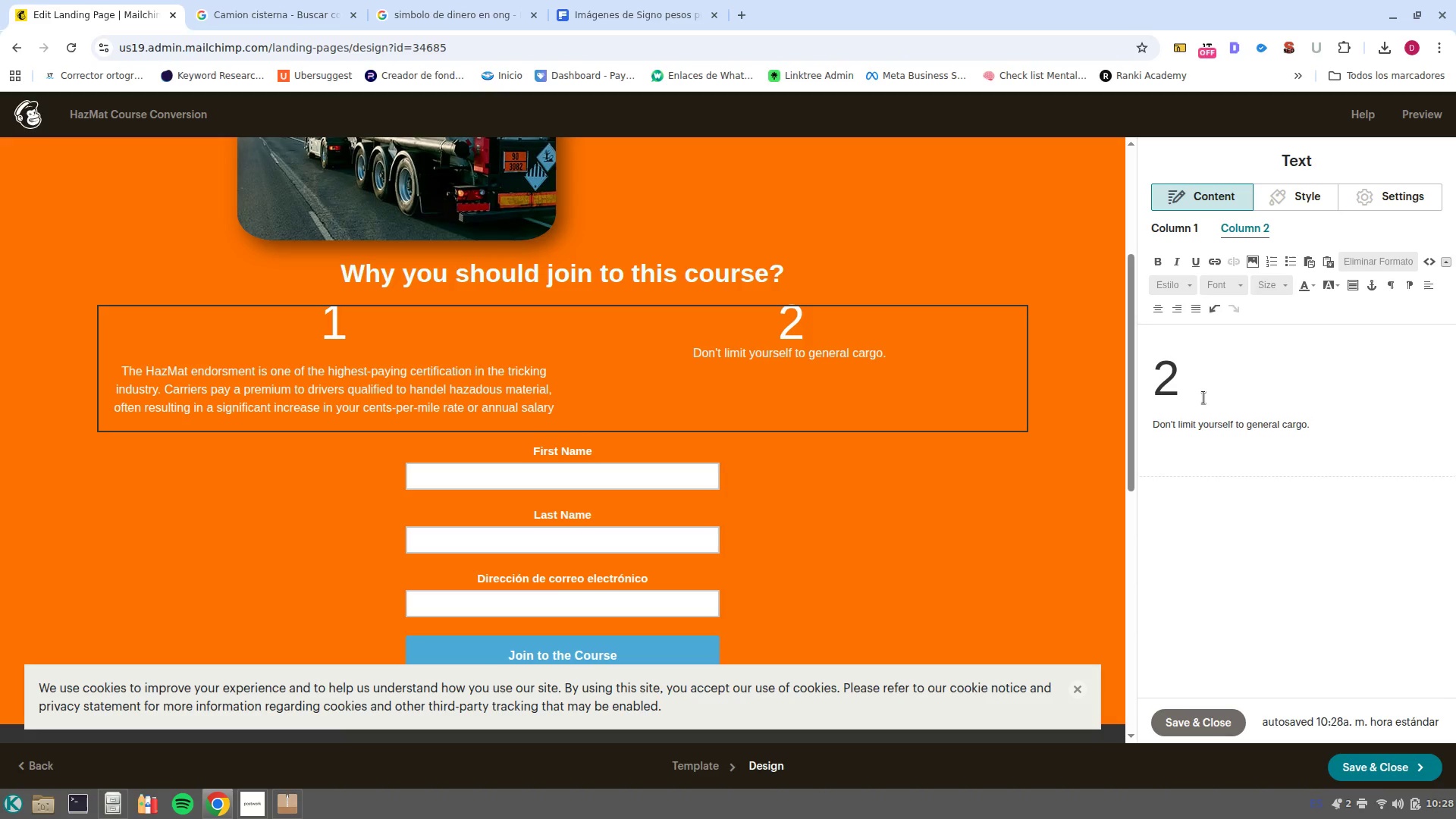 
left_click([1420, 197])
 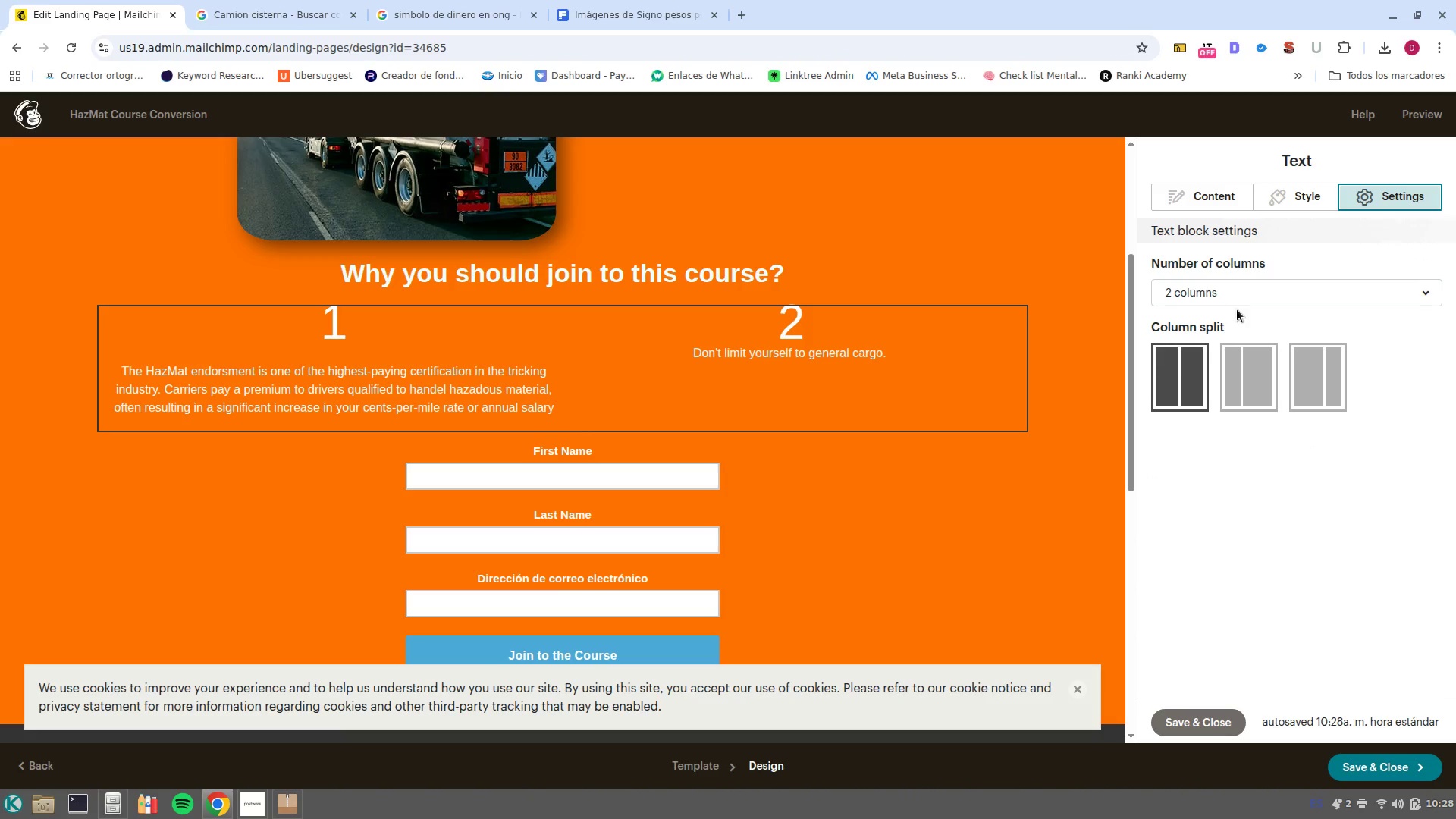 
left_click([1252, 298])
 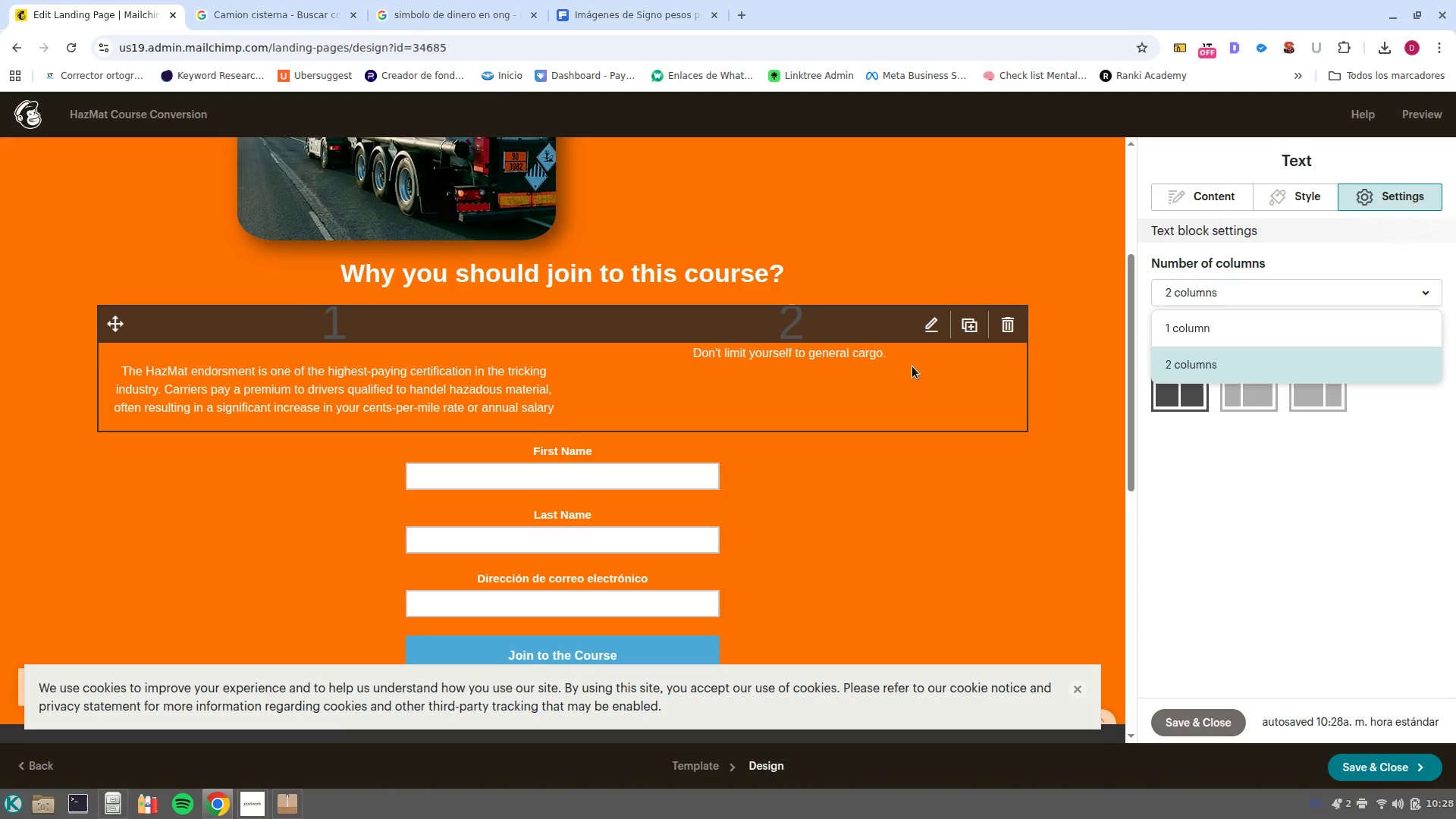 
left_click([894, 368])
 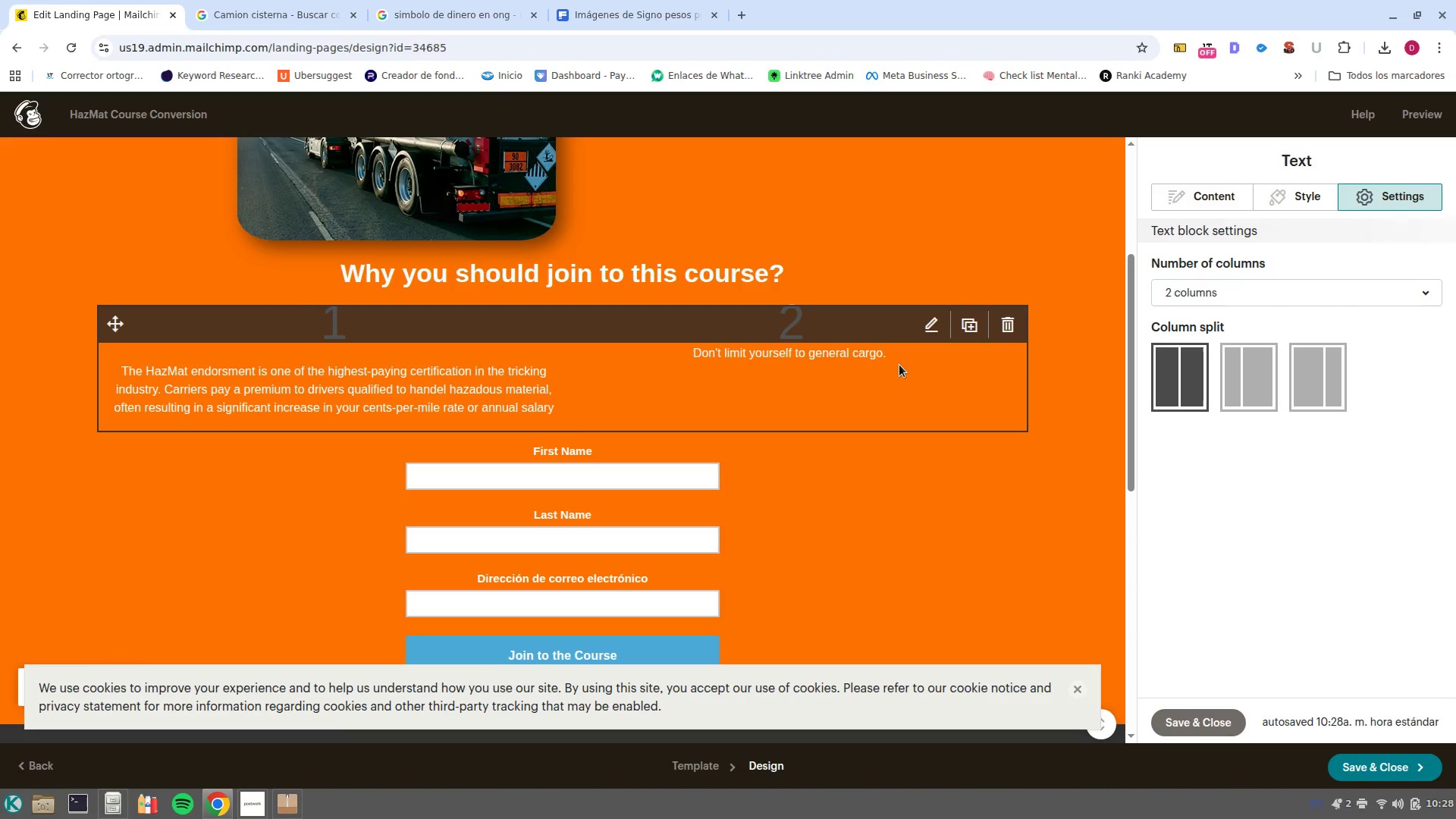 
left_click([899, 365])
 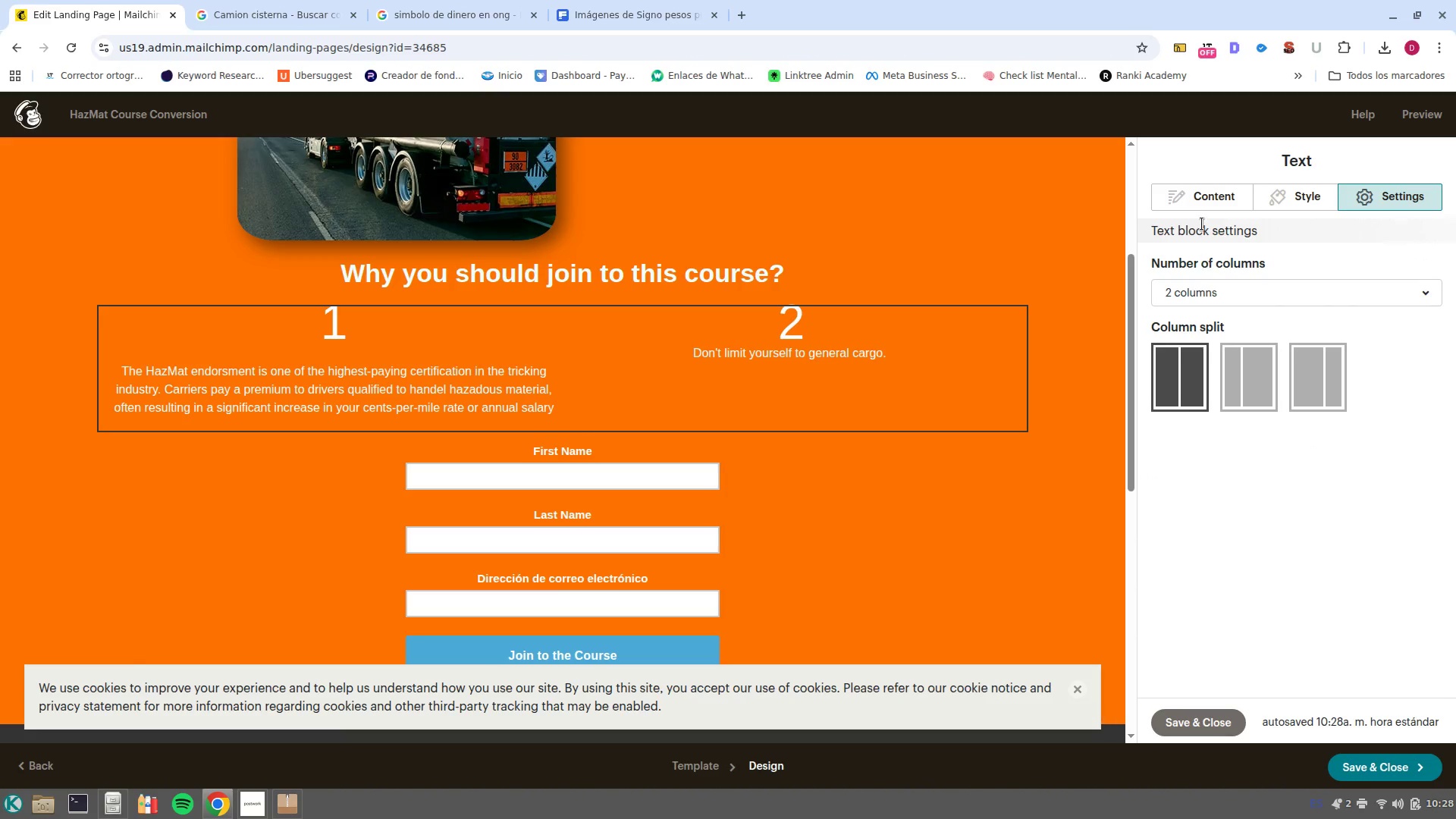 
left_click([1197, 201])
 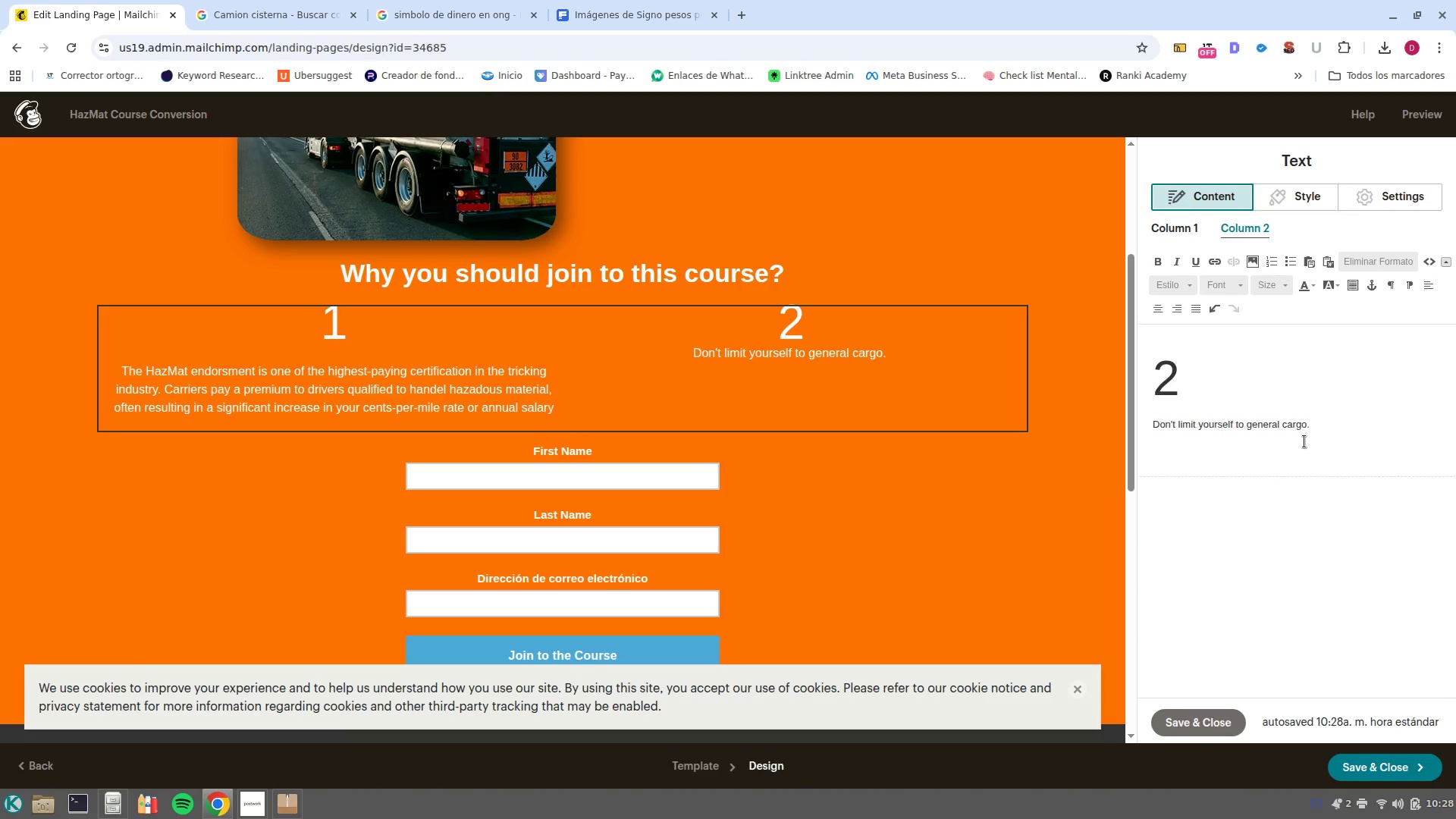 
left_click([1330, 428])
 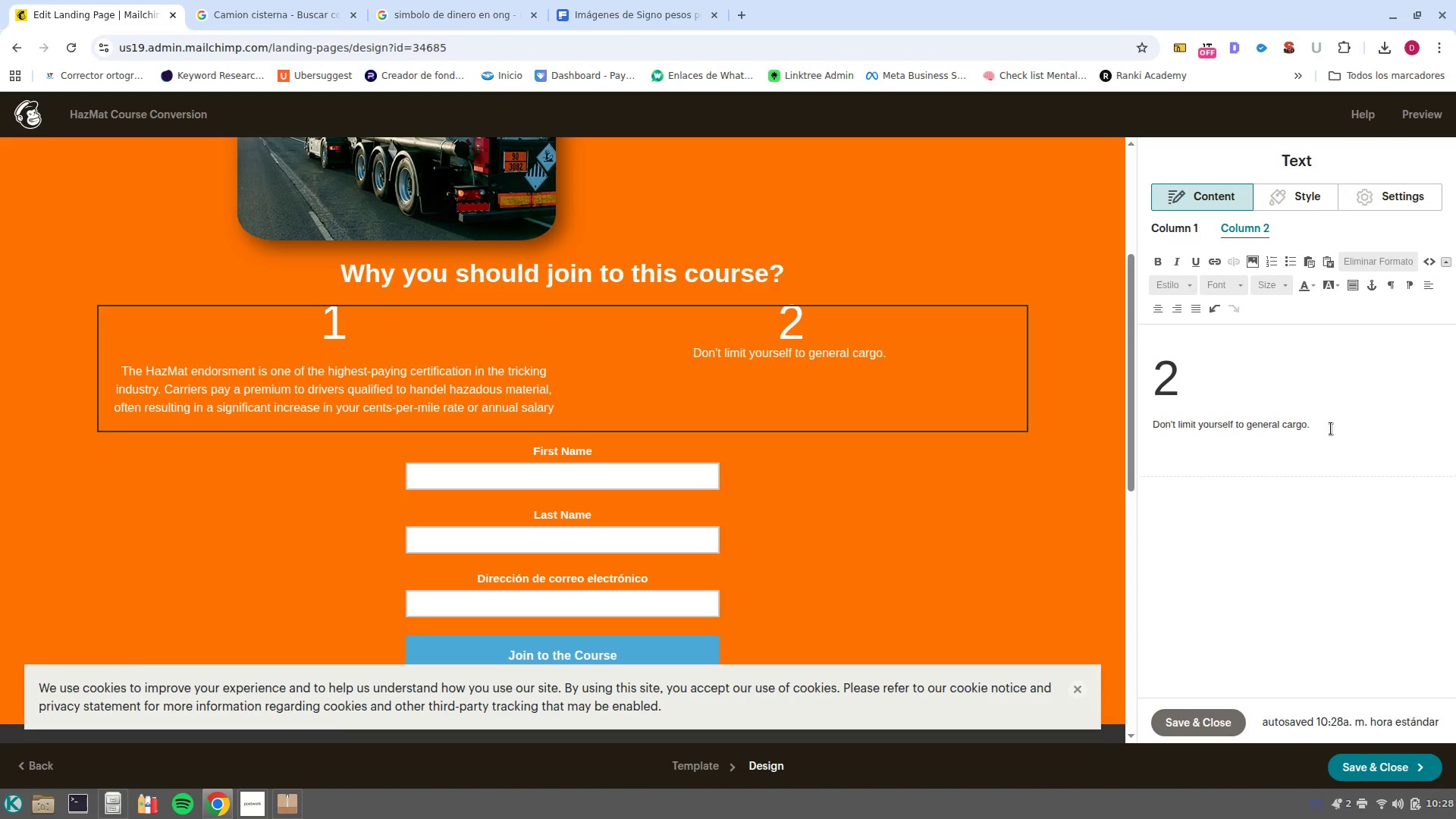 
type(With a Hazm)
key(Backspace)
type(Mat Certification )
 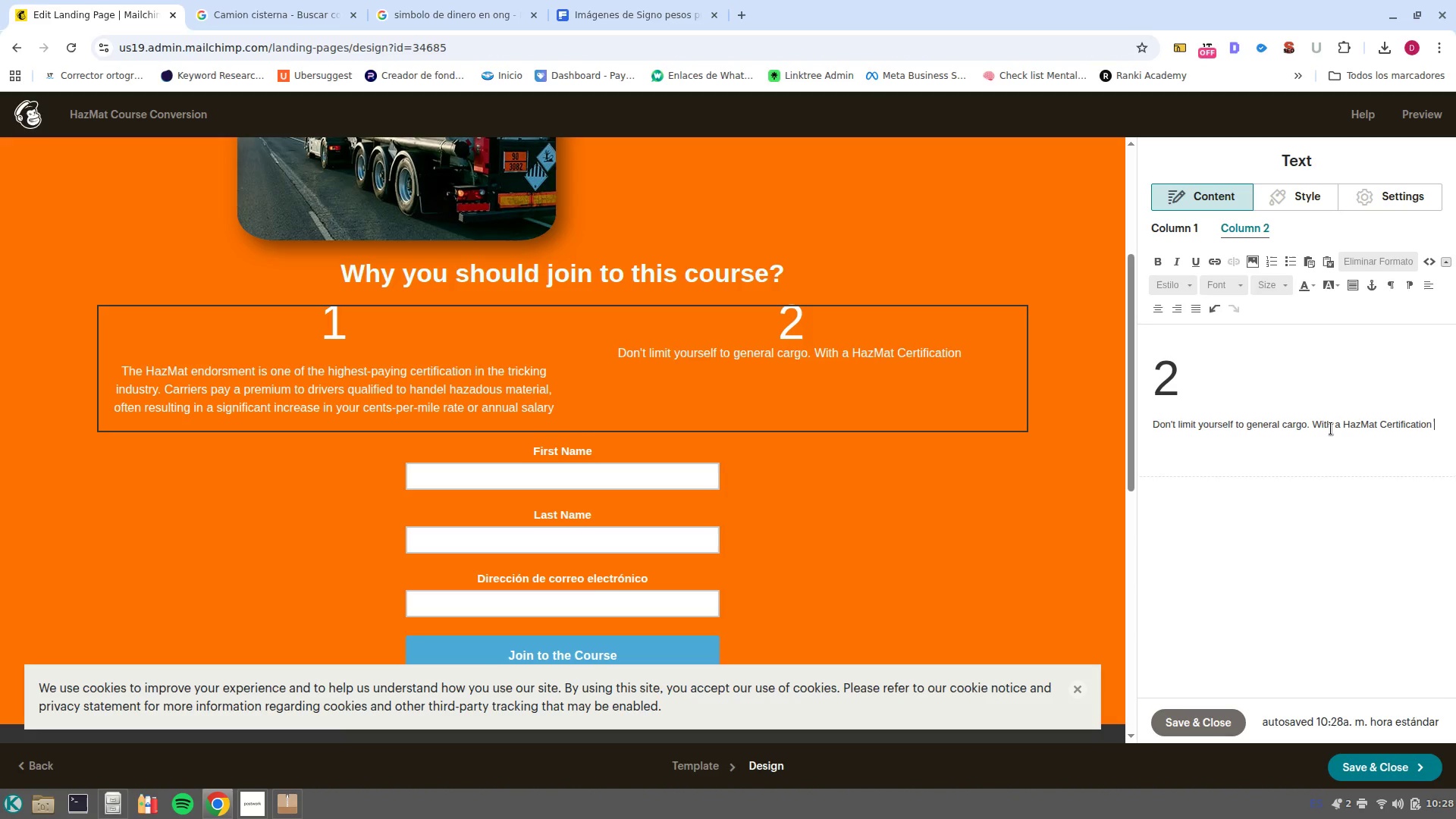 
key(Backspace)
type(, you can unlock specialiced li)
key(Backspace)
type(oads)
 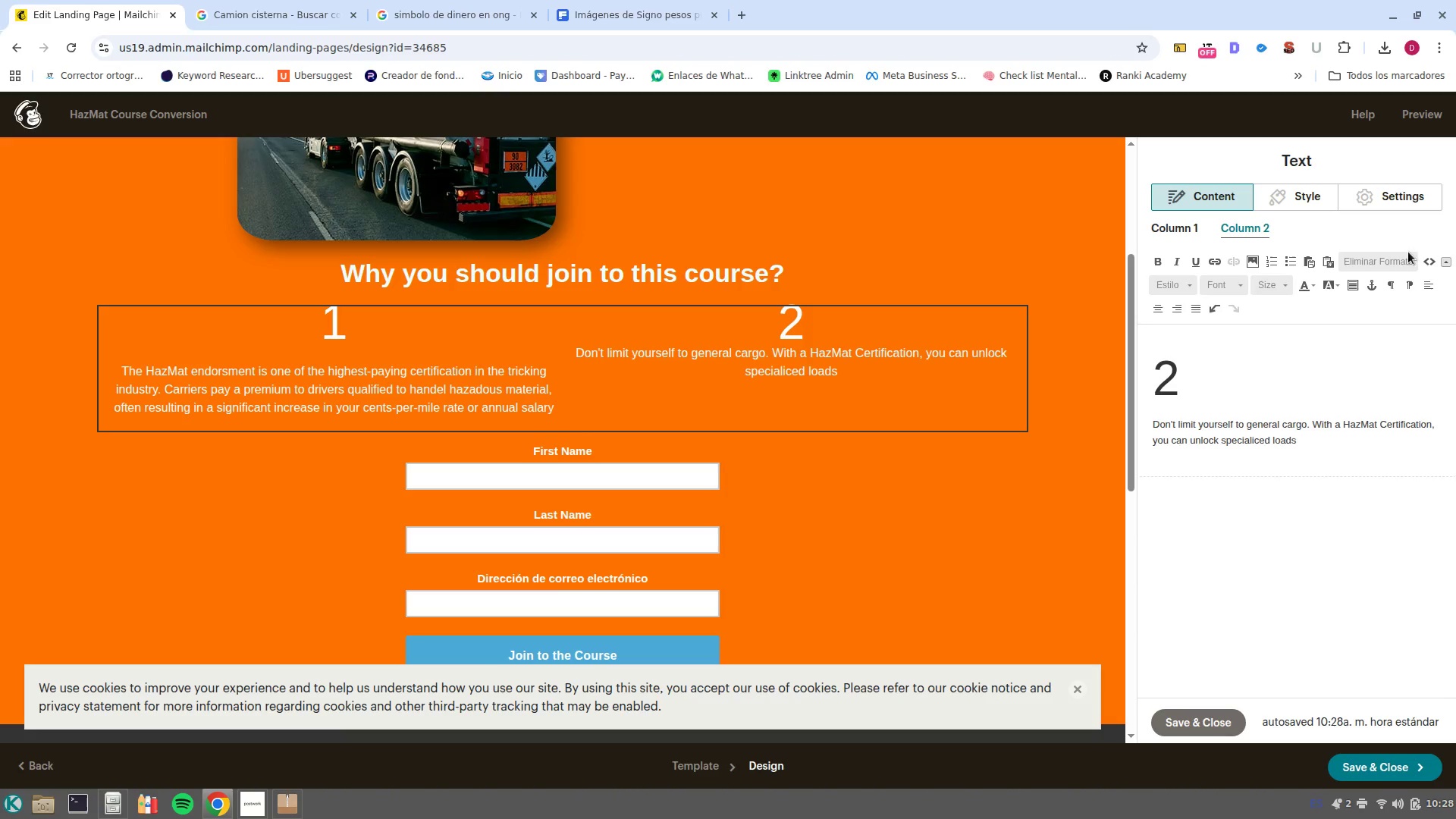 
scroll: coordinate [921, 511], scroll_direction: up, amount: 4.0
 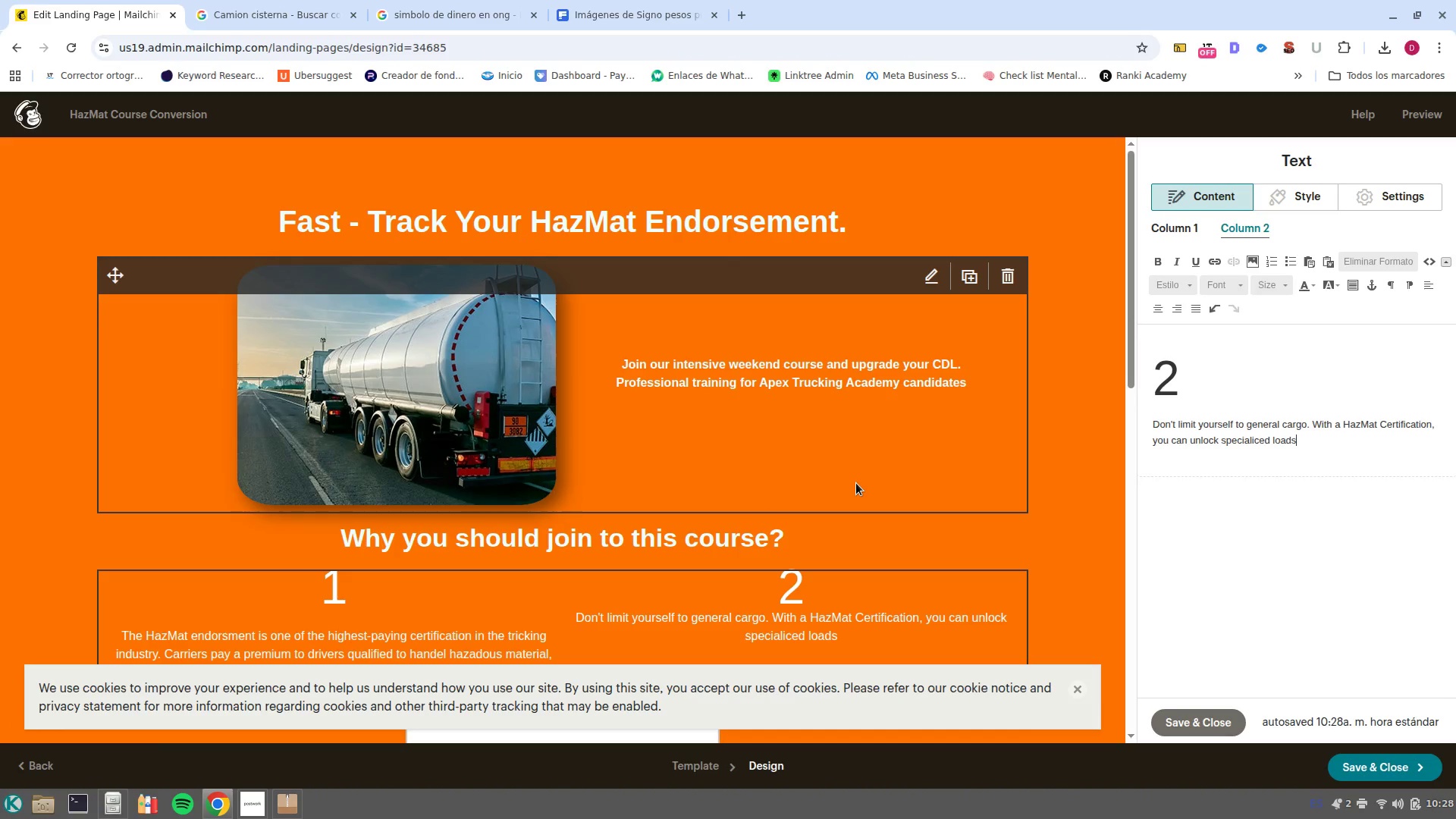 
scroll: coordinate [856, 483], scroll_direction: down, amount: 4.0
 